 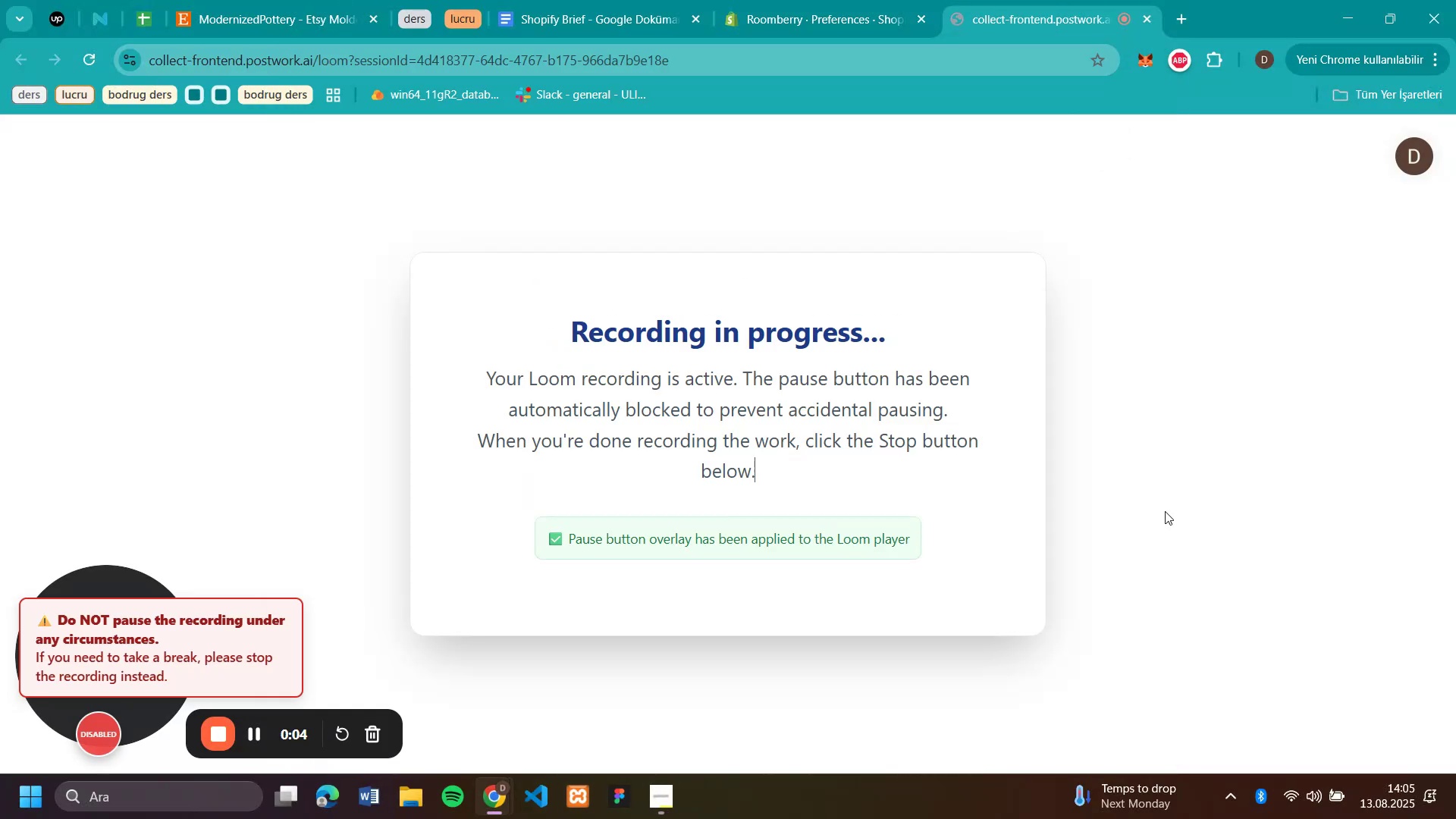 
left_click([807, 24])
 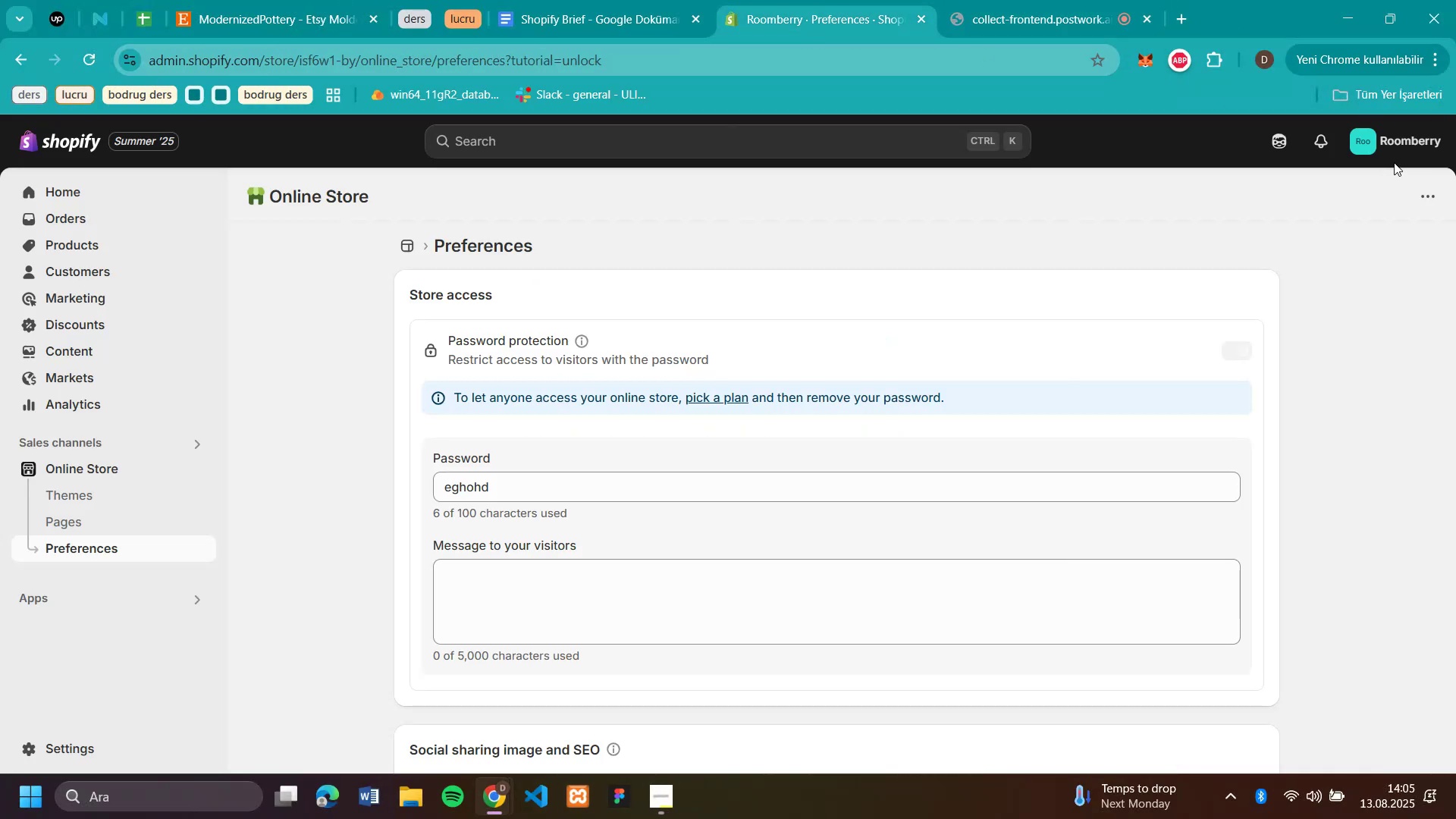 
left_click([1400, 151])
 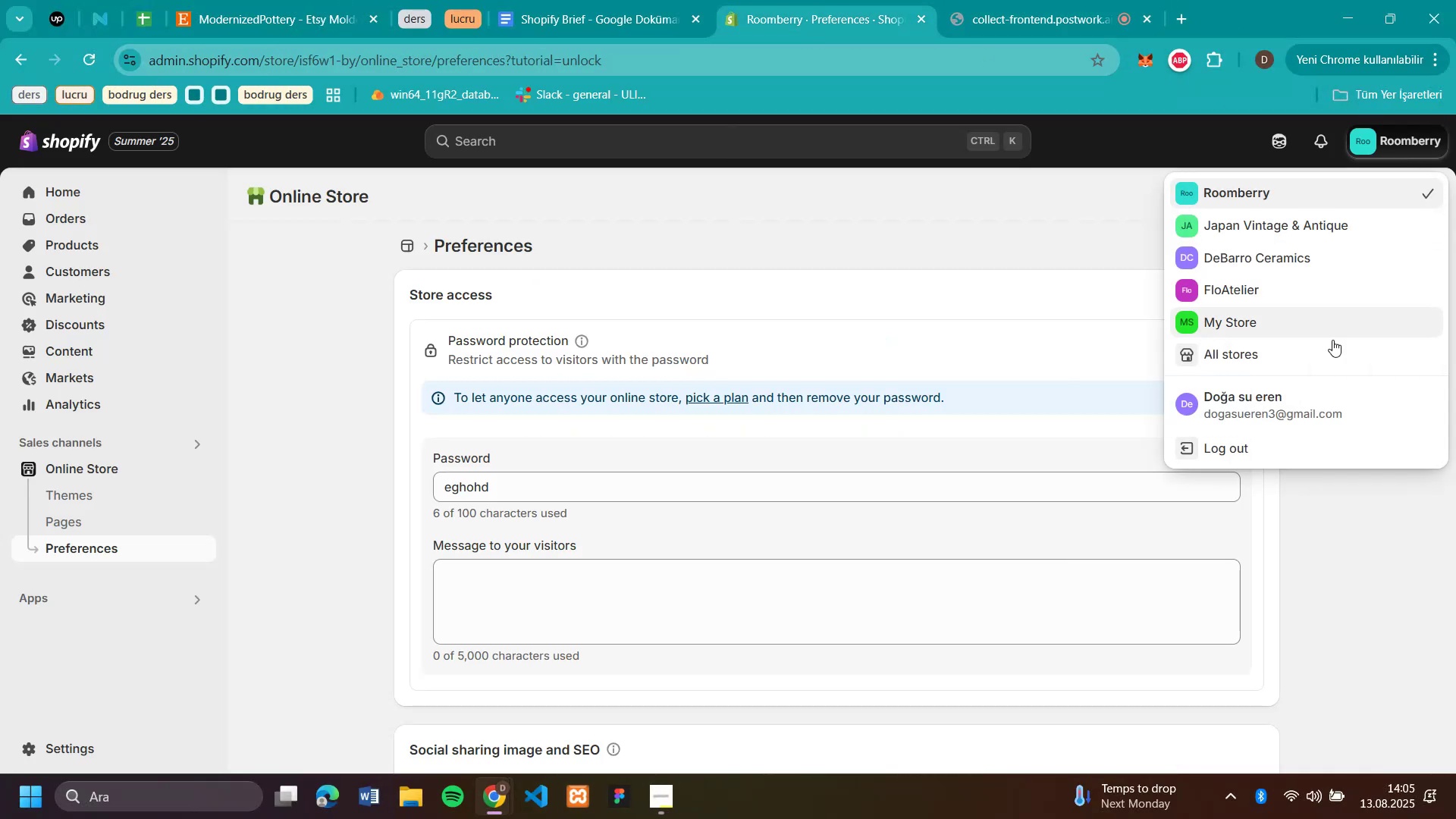 
left_click([1329, 340])
 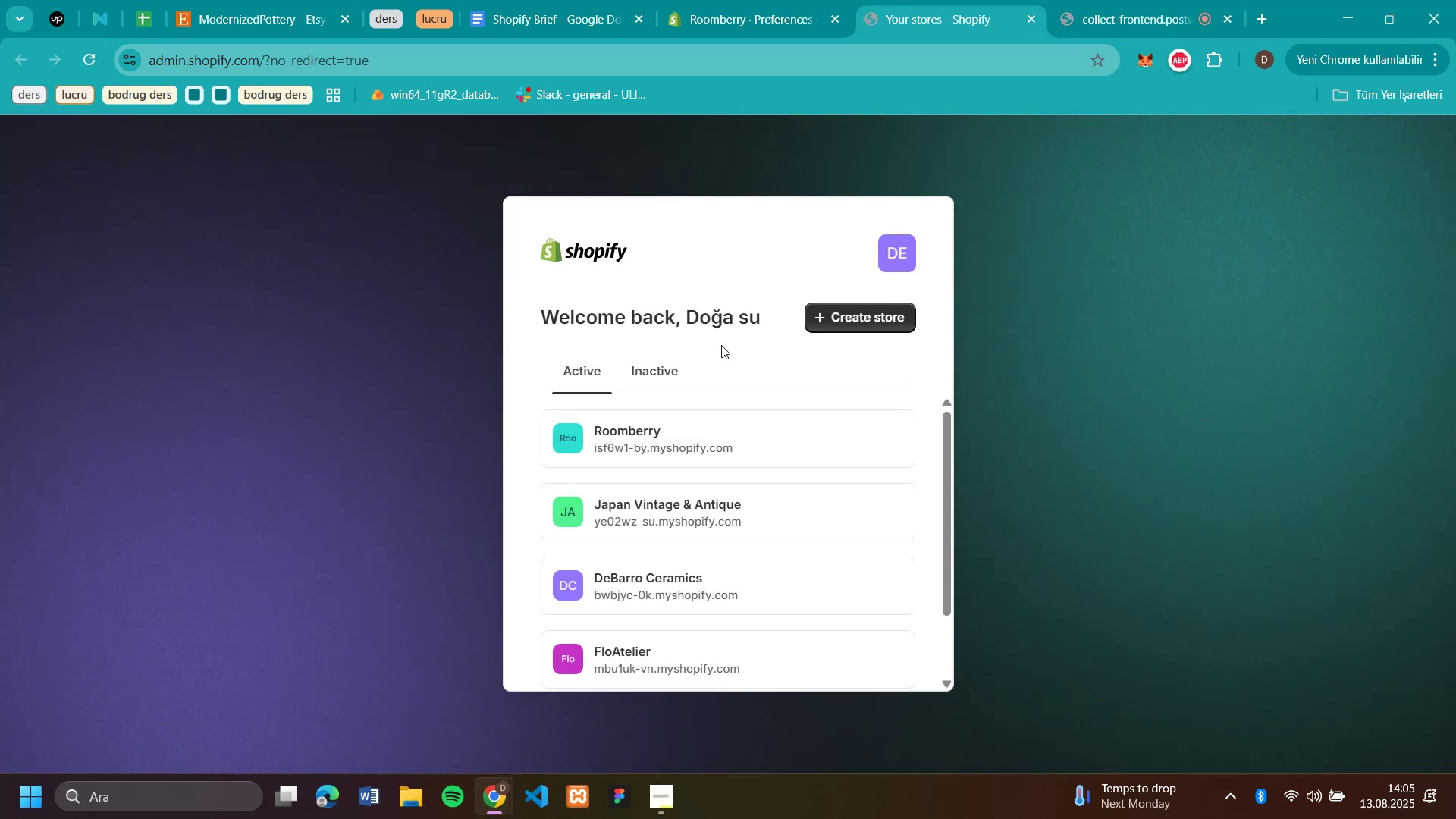 
left_click([854, 322])
 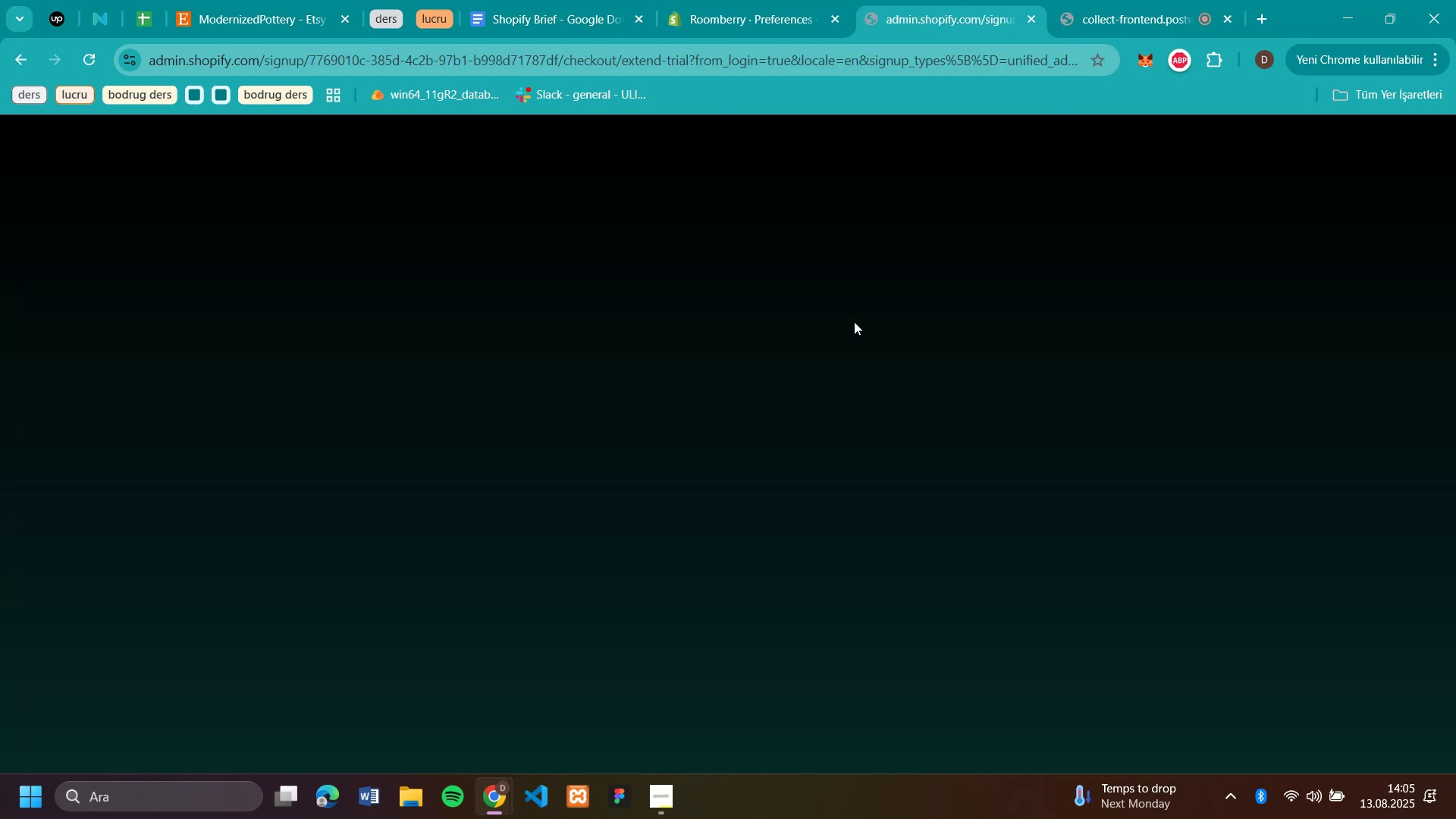 
wait(6.73)
 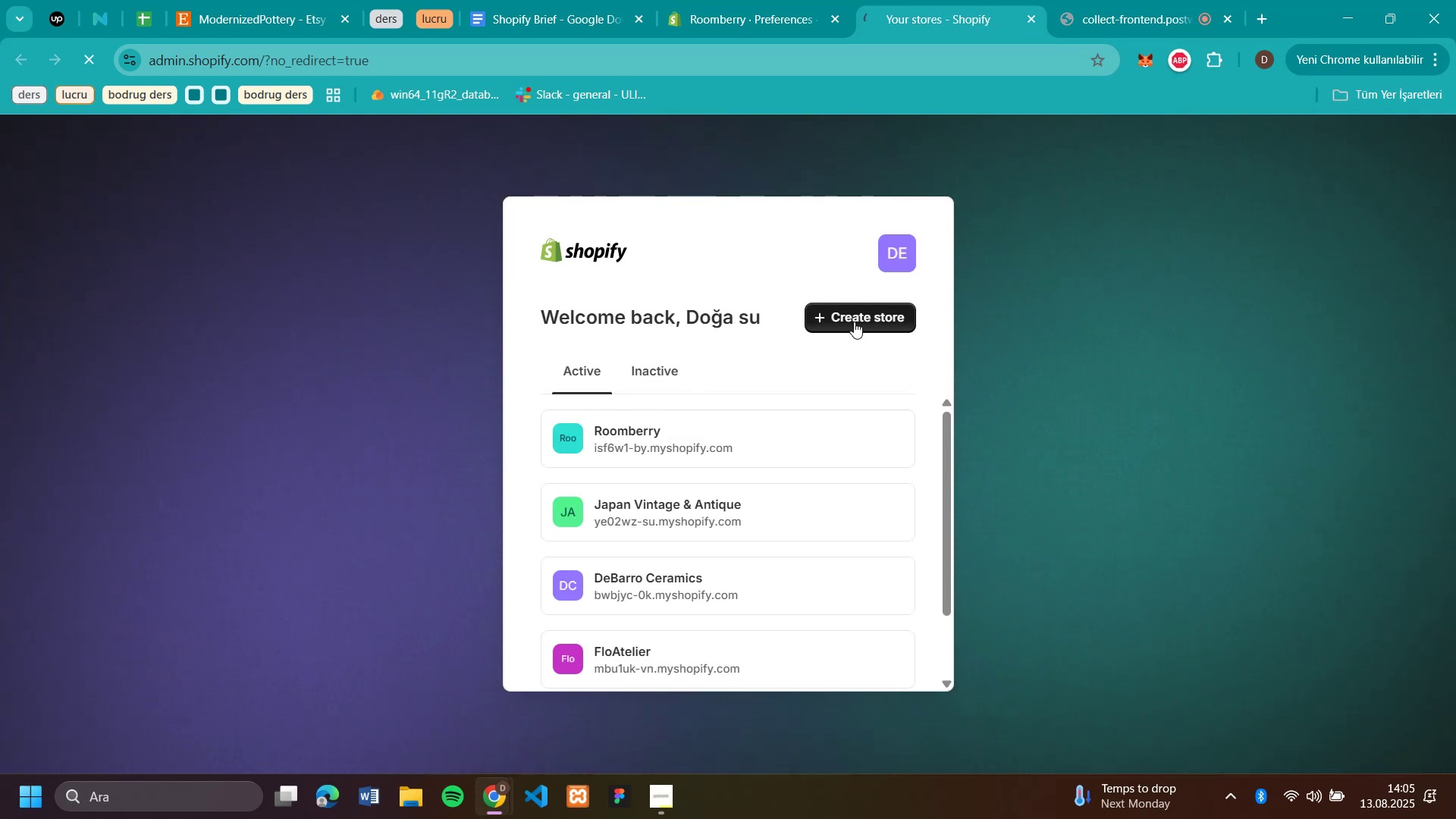 
scroll: coordinate [459, 477], scroll_direction: down, amount: 8.0
 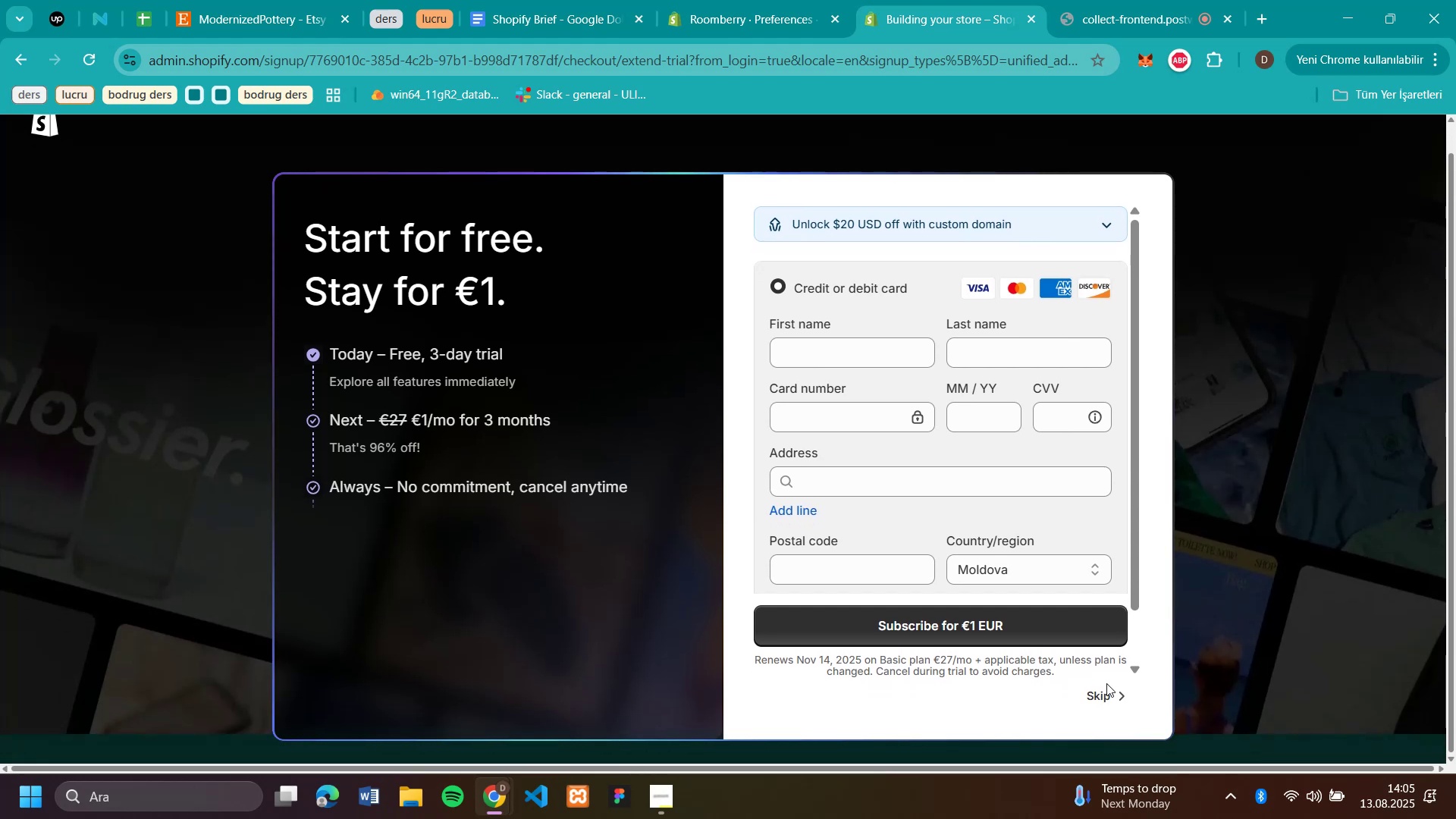 
left_click([1088, 694])
 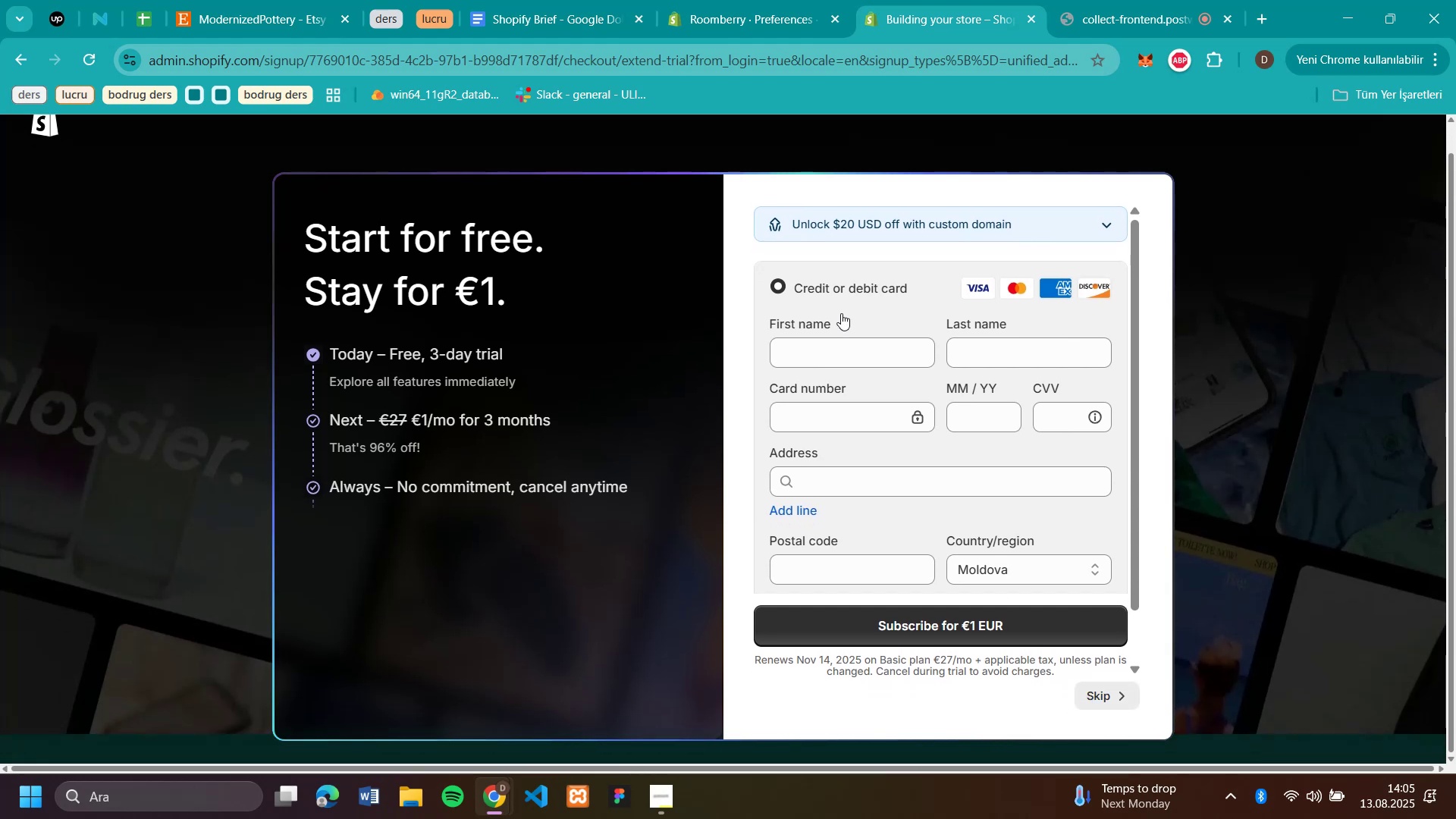 
mouse_move([287, 10])
 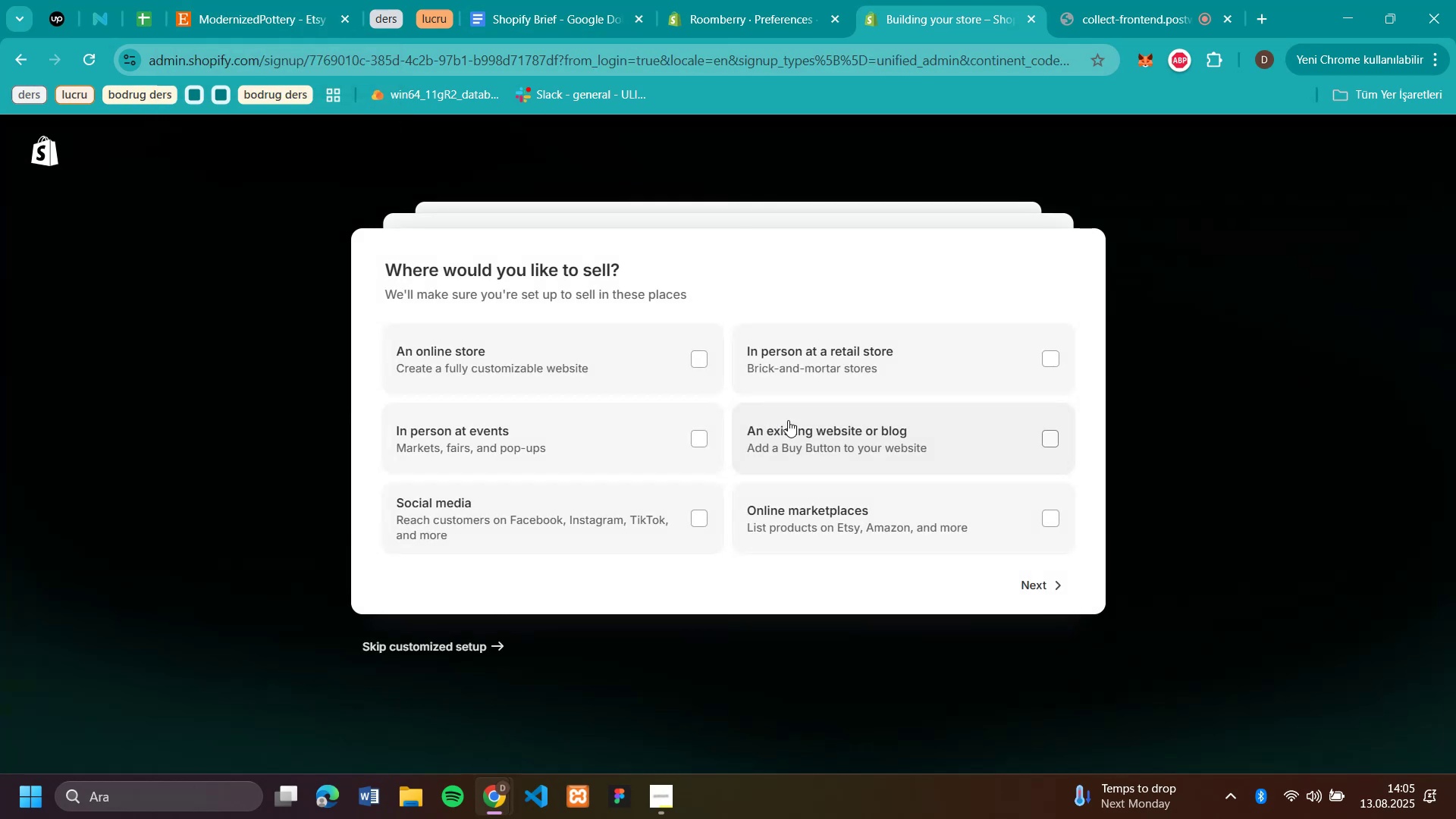 
left_click([480, 646])
 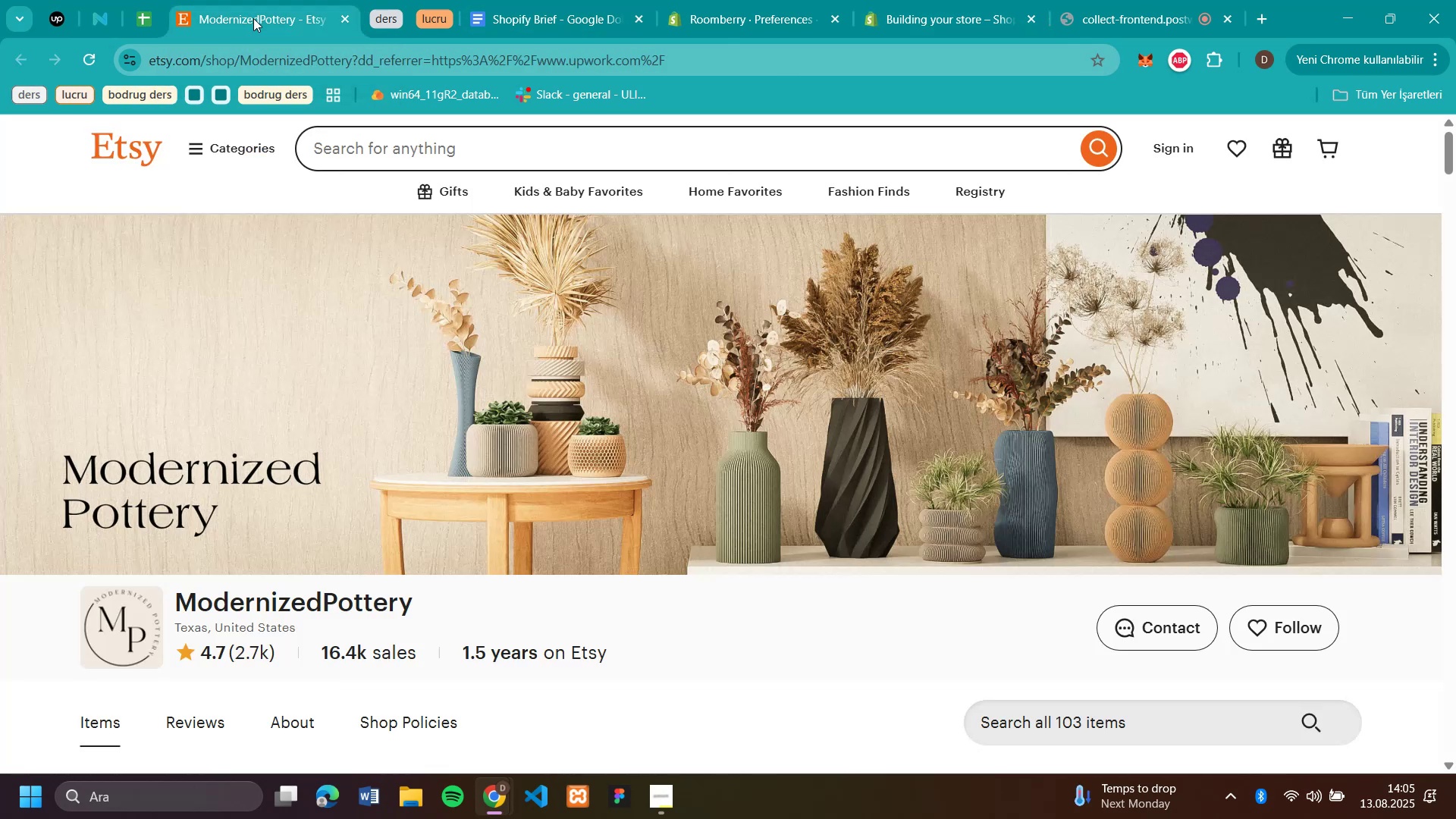 
scroll: coordinate [296, 287], scroll_direction: up, amount: 3.0
 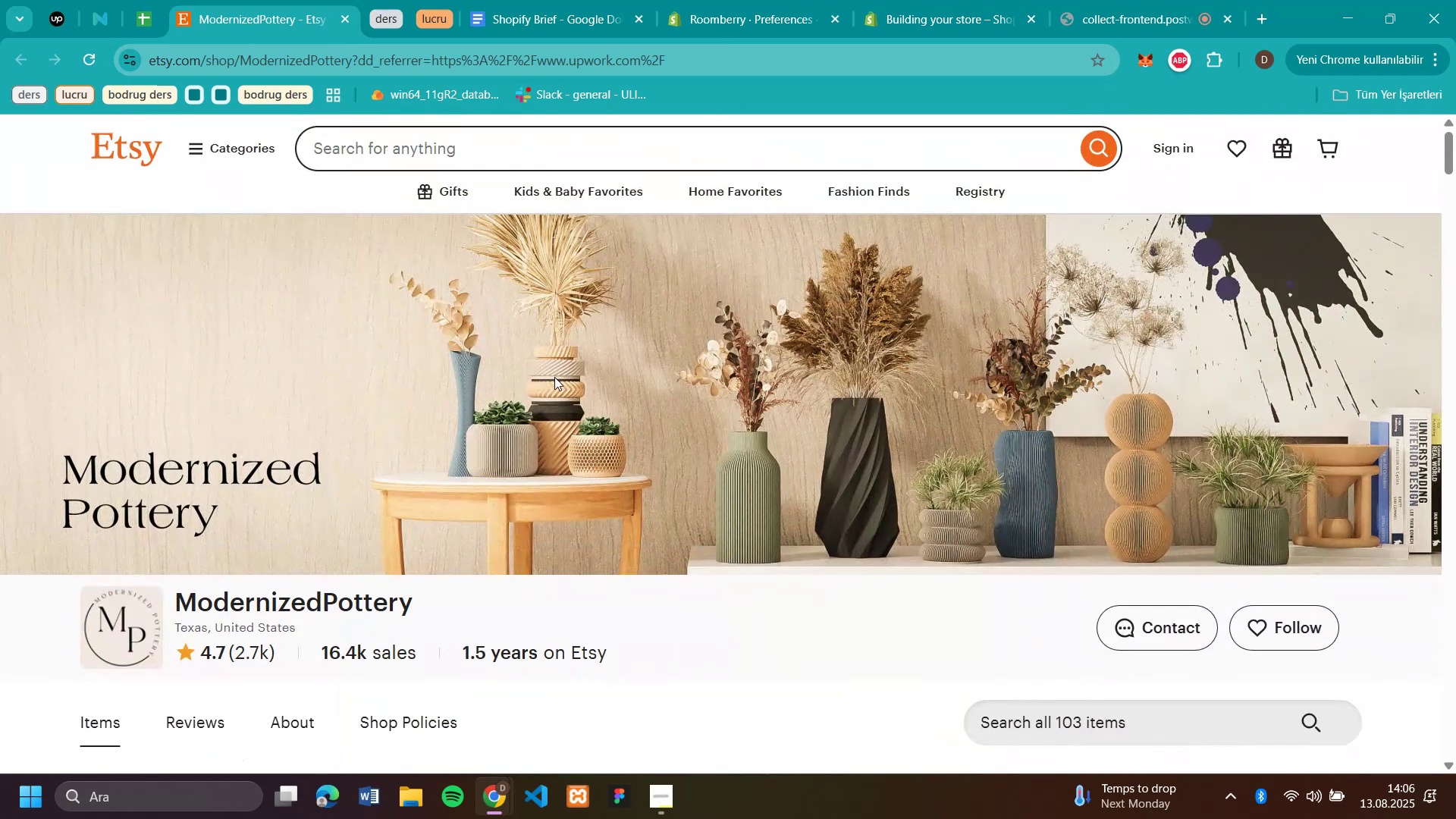 
right_click([661, 389])
 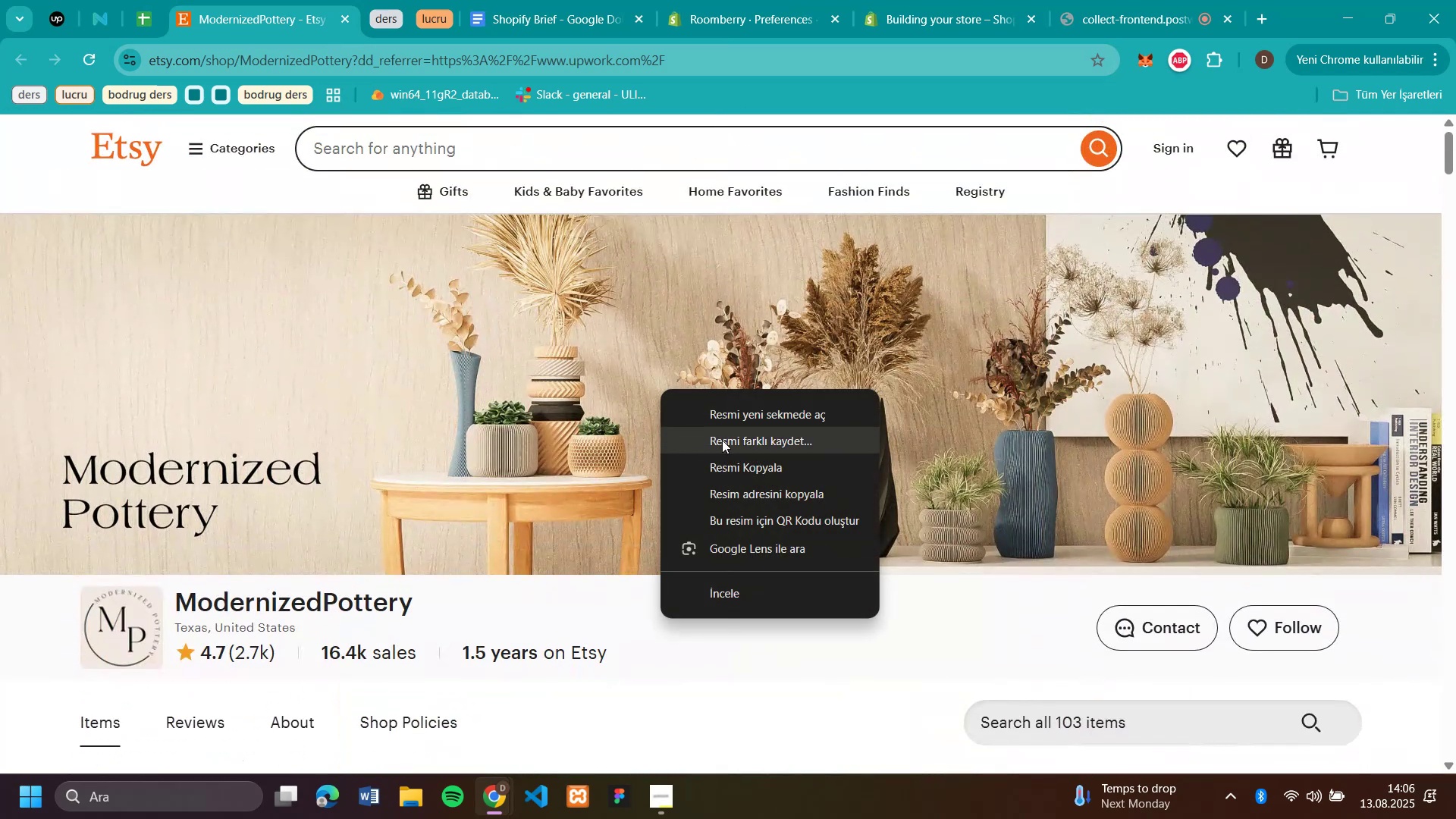 
left_click([722, 440])
 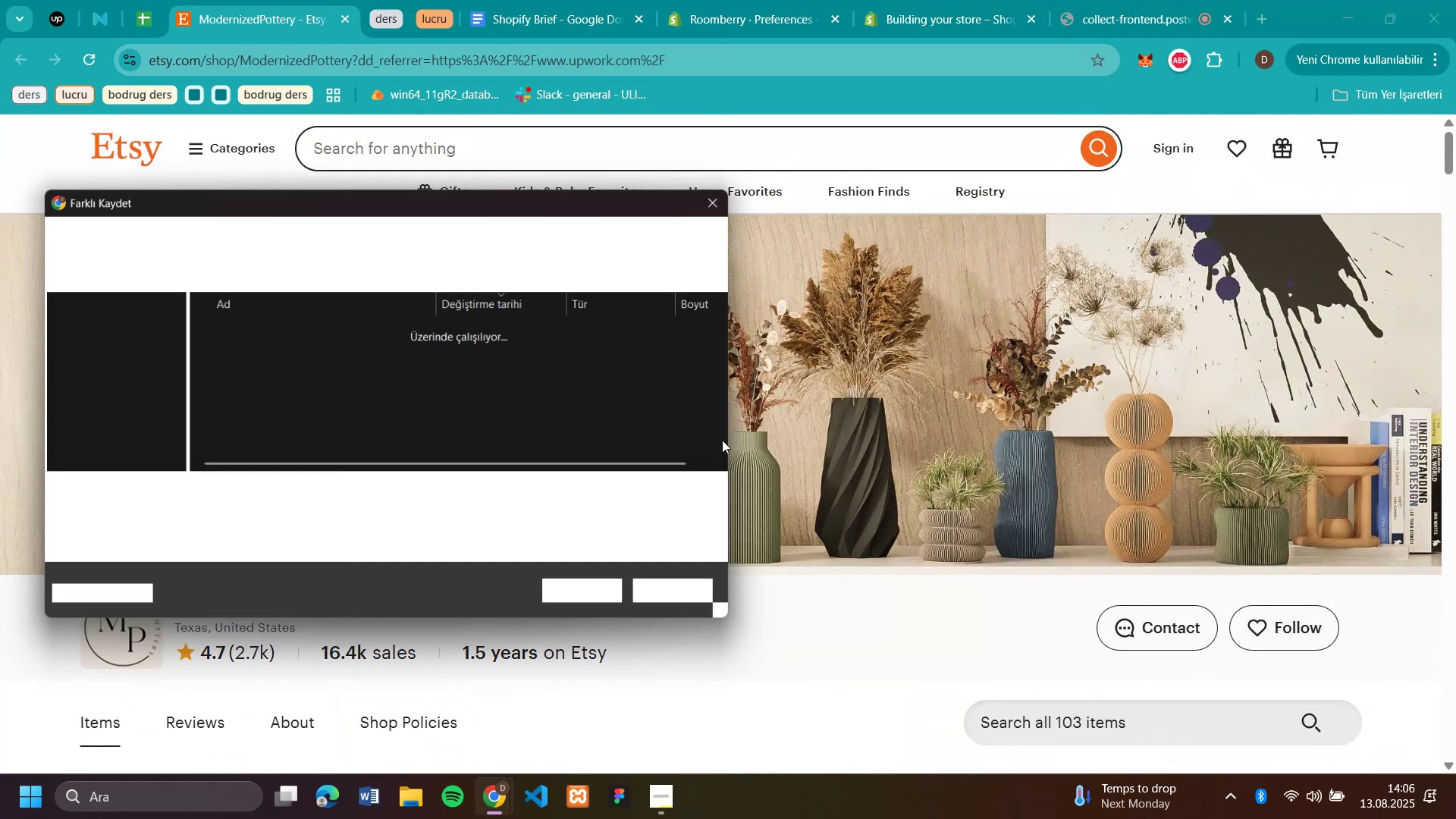 
key(B)
 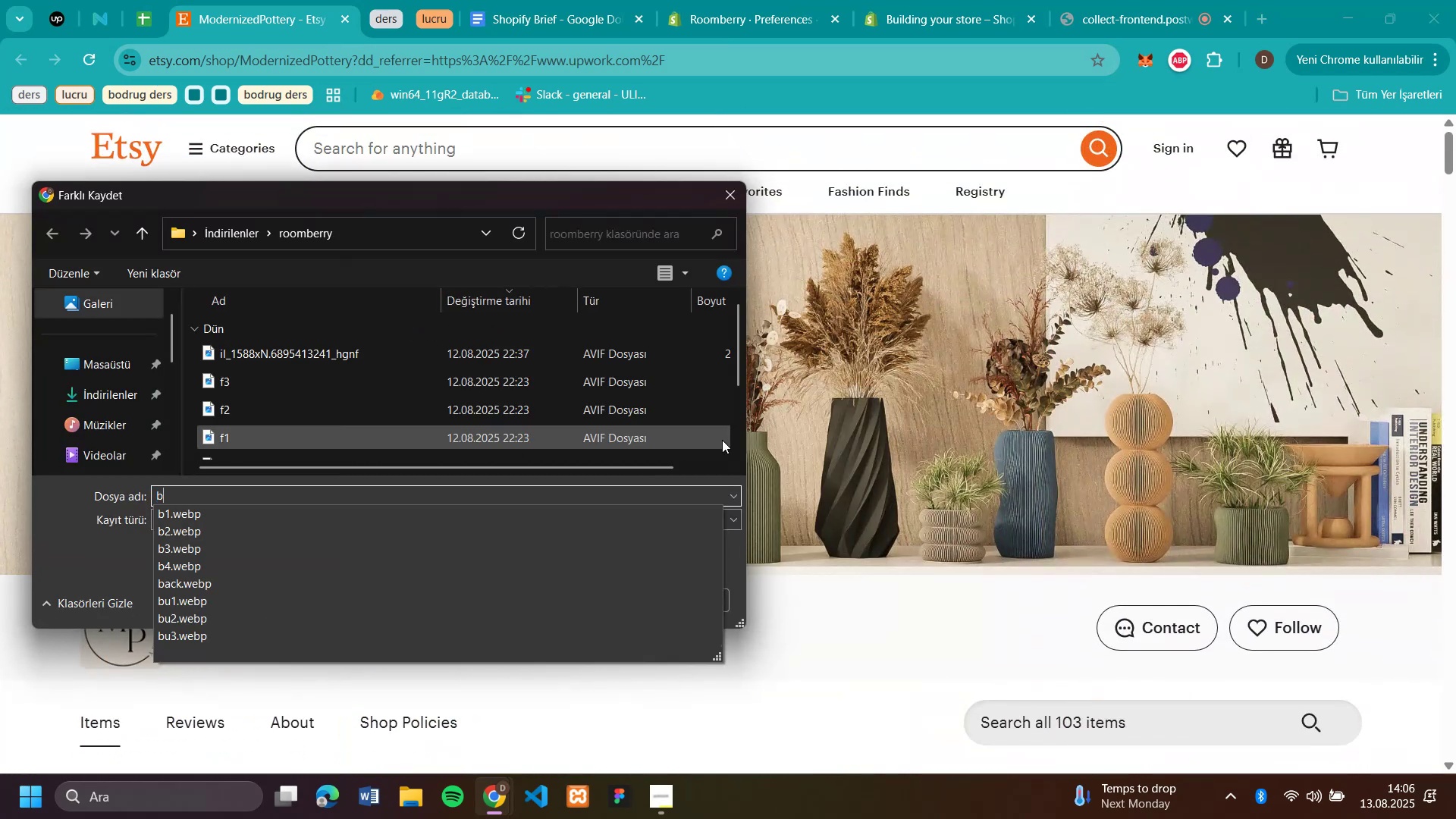 
key(Backspace)
 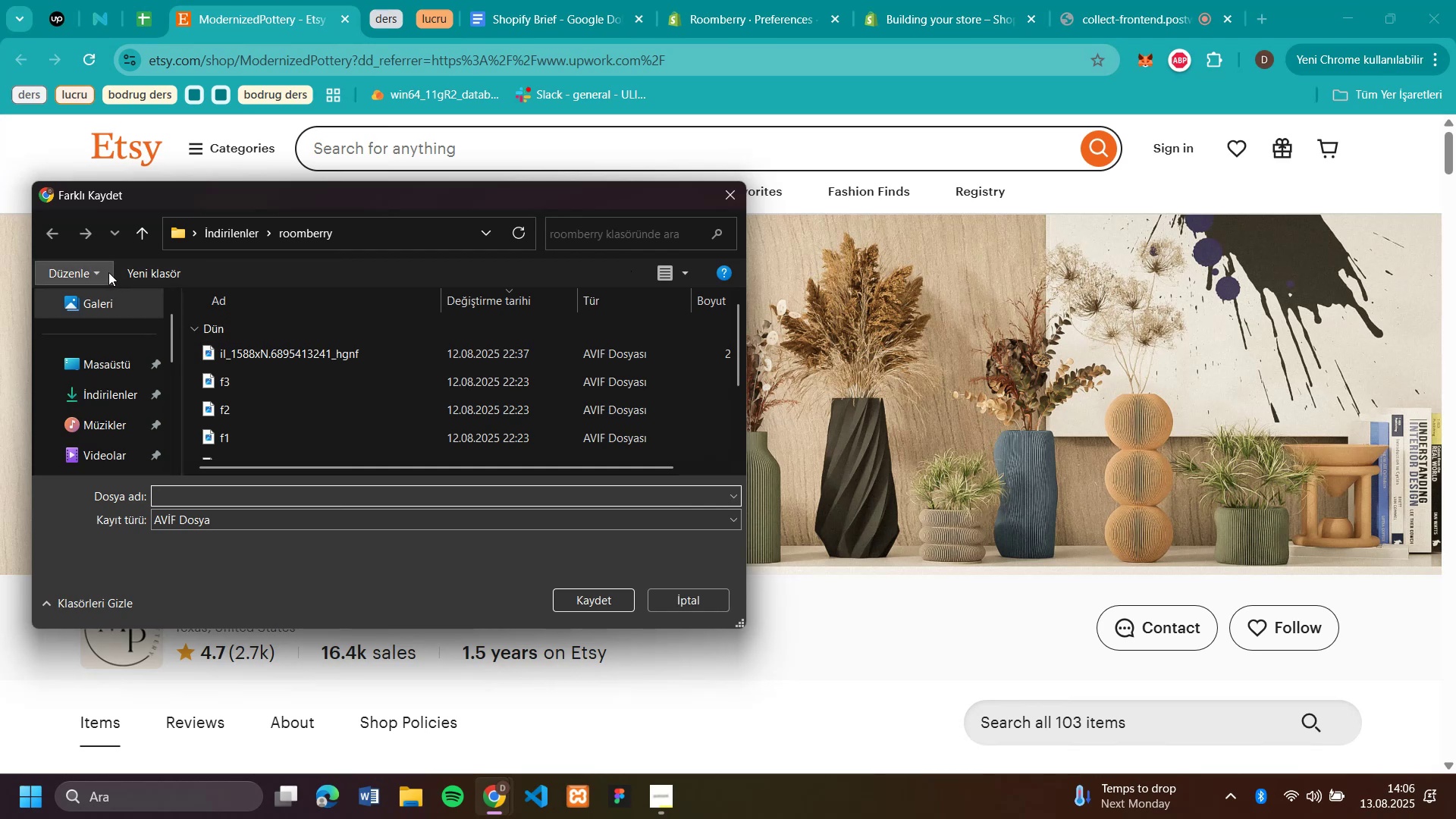 
left_click([144, 277])
 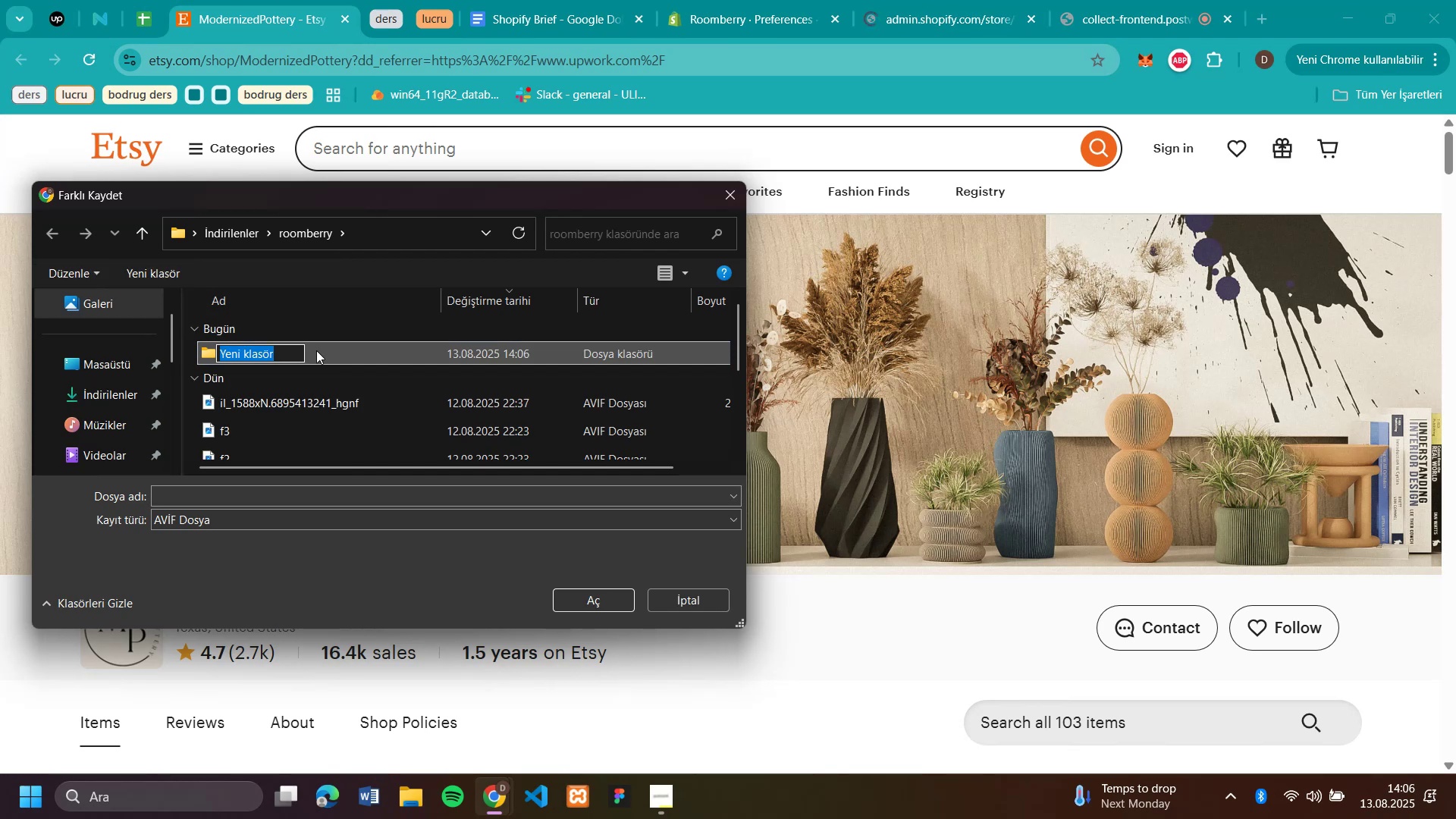 
type(modern'zedo)
key(Backspace)
type(pottery)
 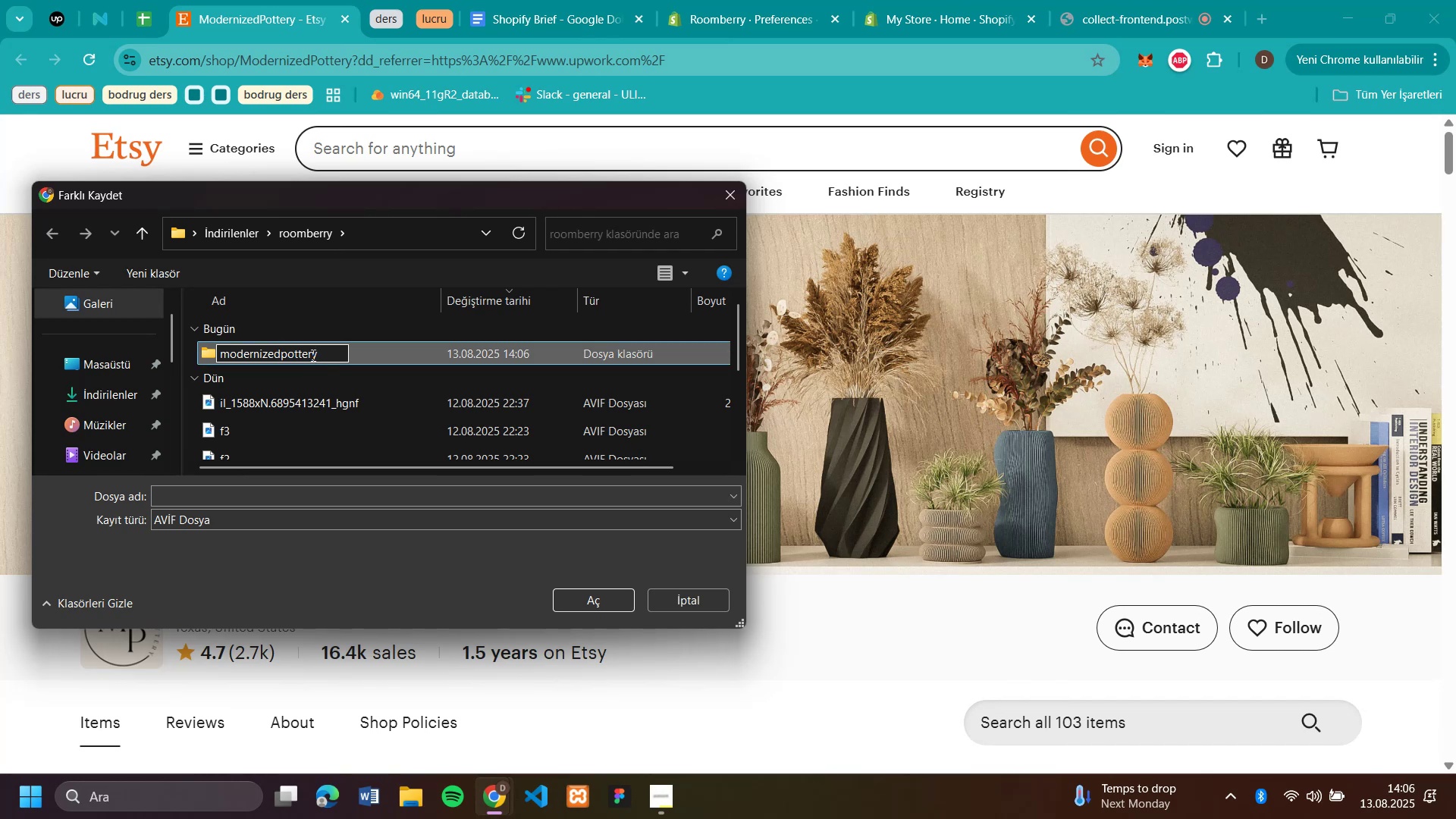 
key(Enter)
 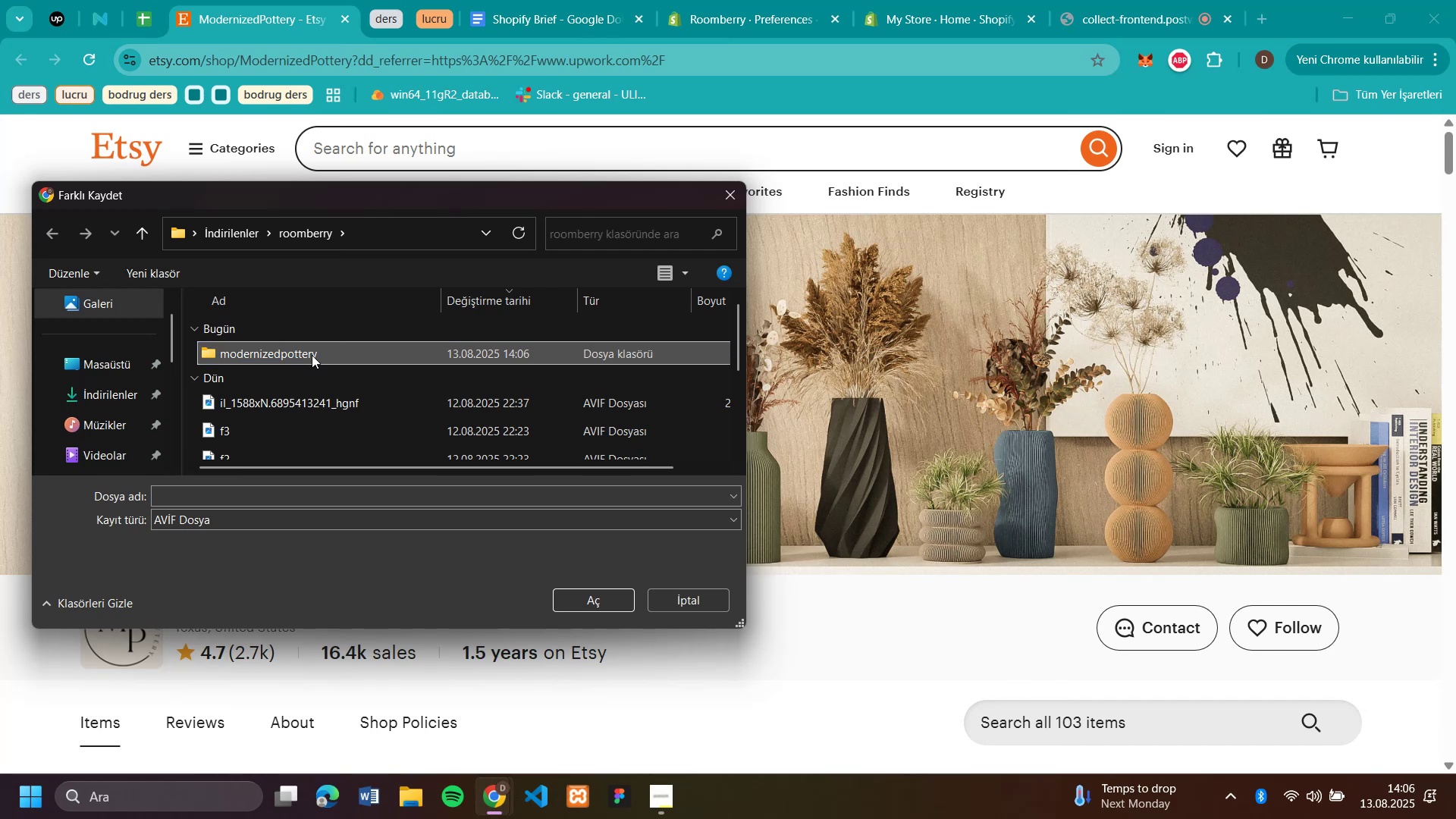 
left_click([312, 355])
 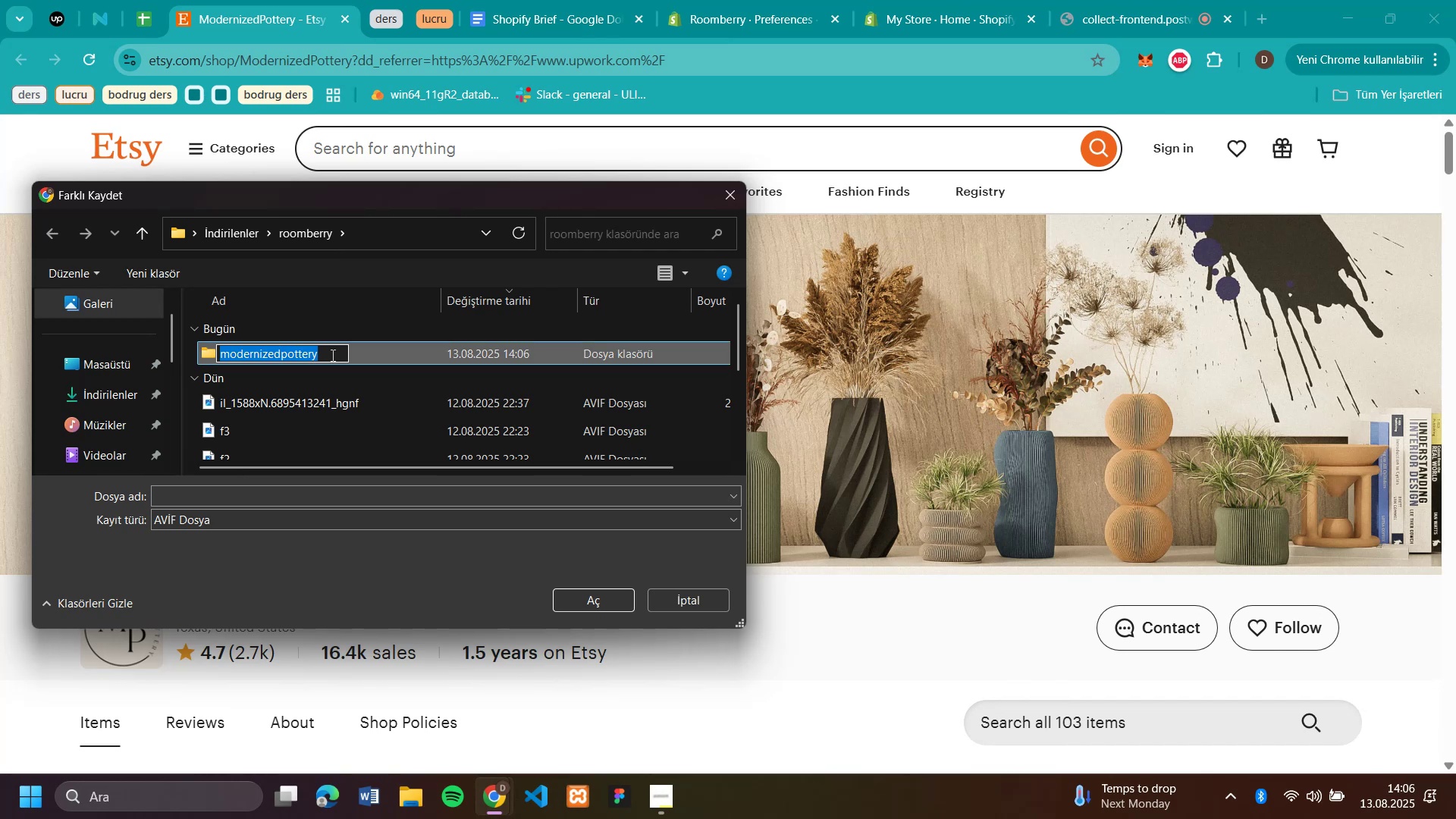 
left_click([375, 354])
 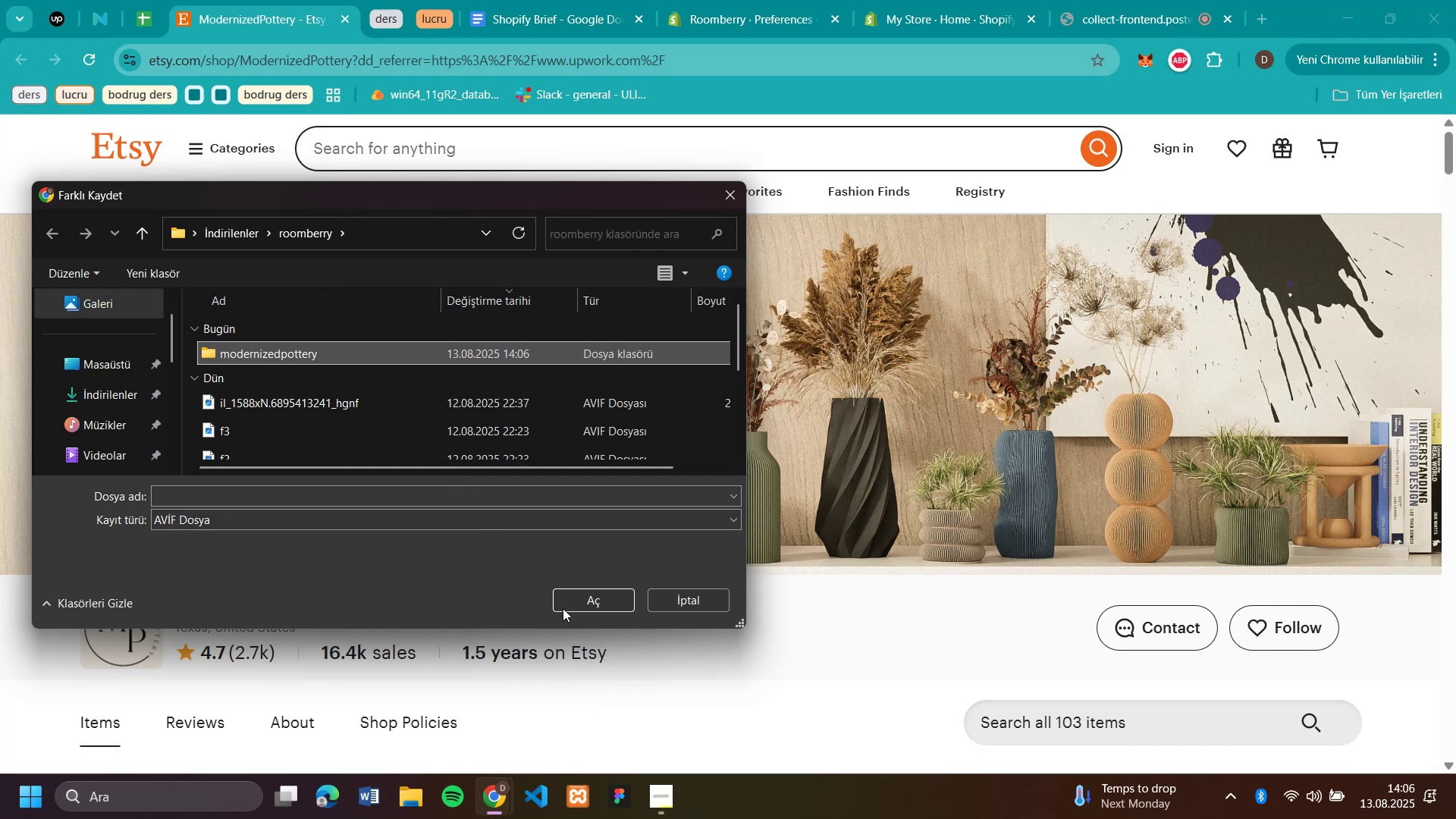 
left_click([570, 608])
 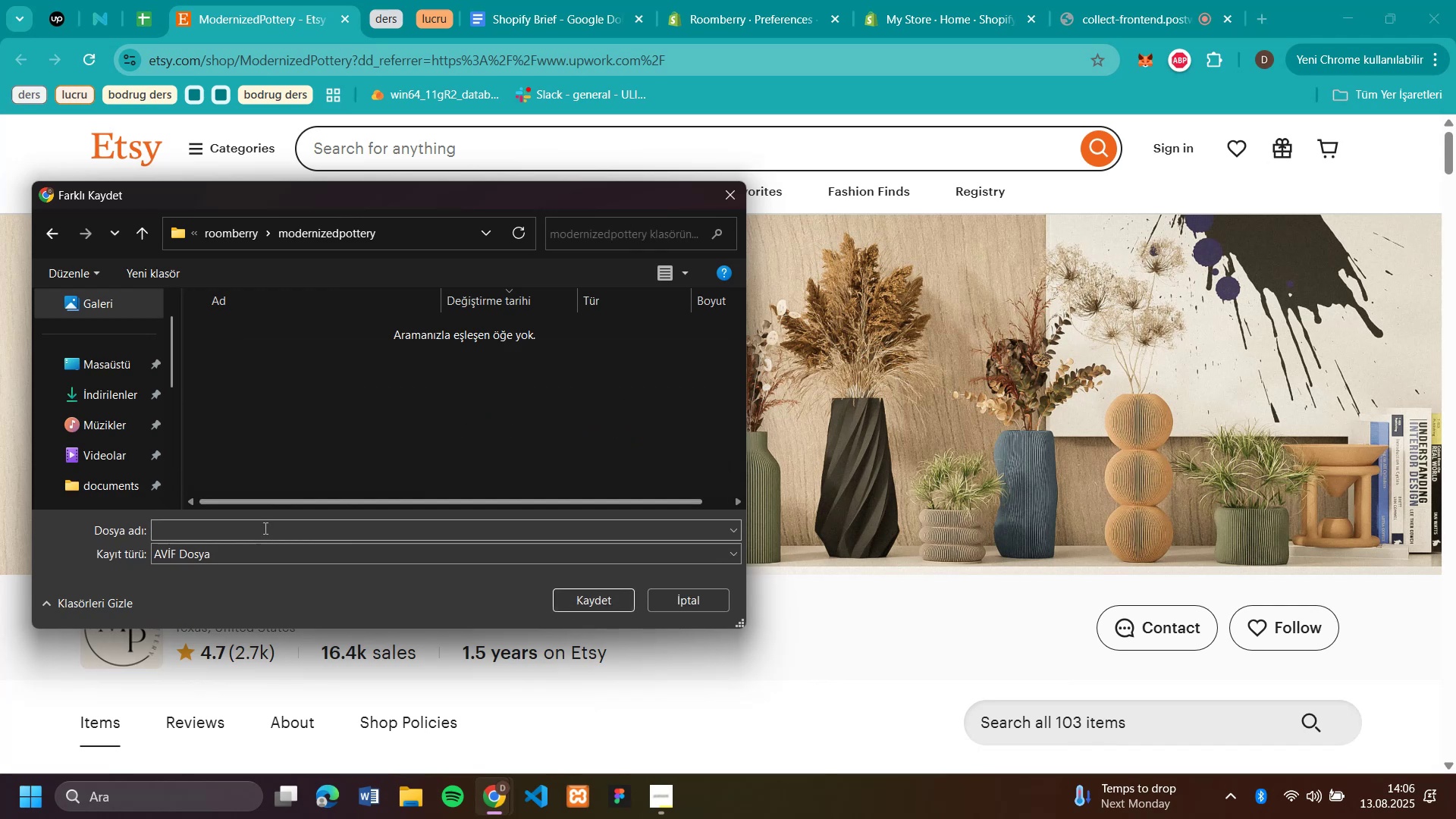 
left_click([264, 528])
 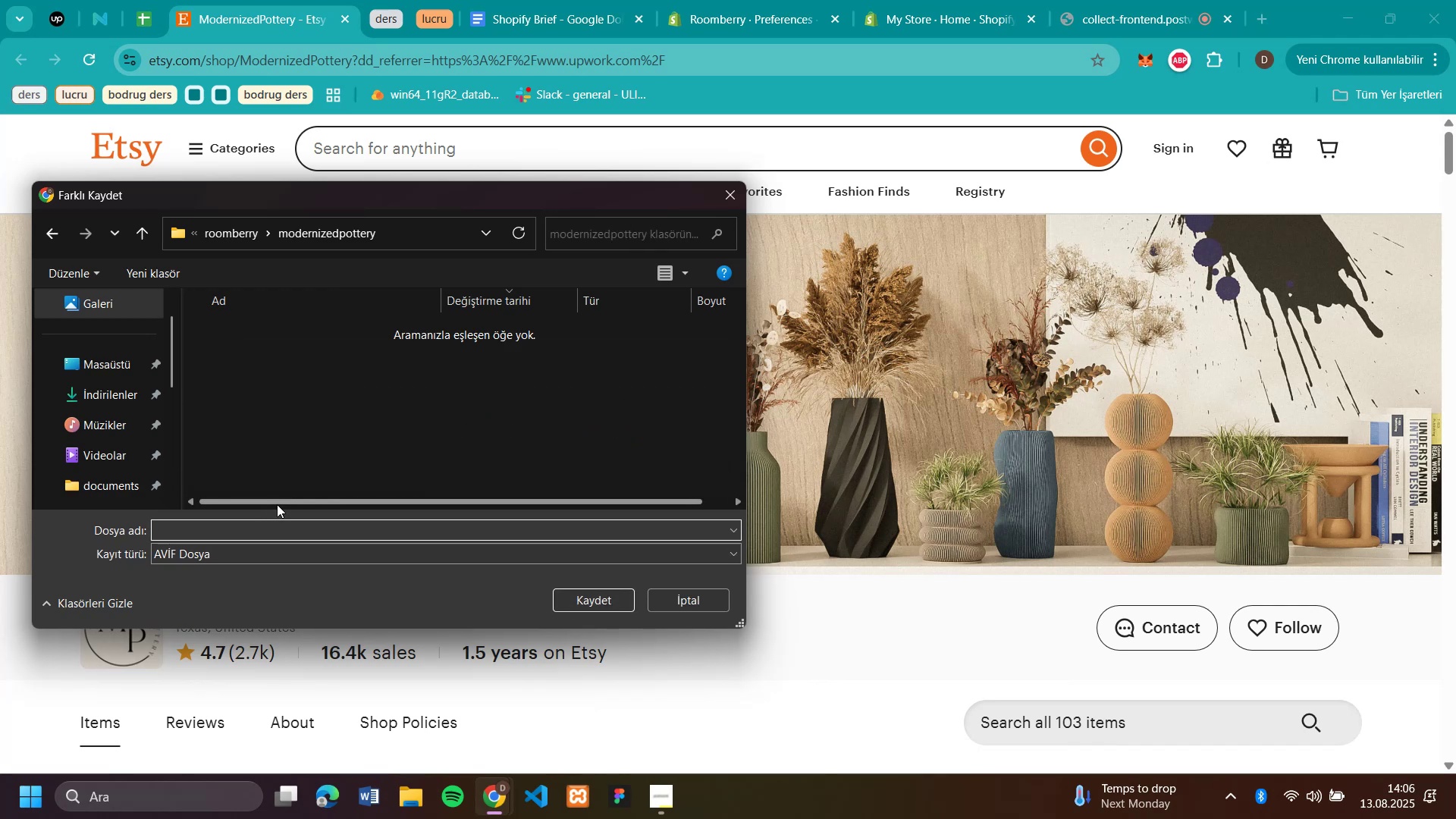 
type(b1)
 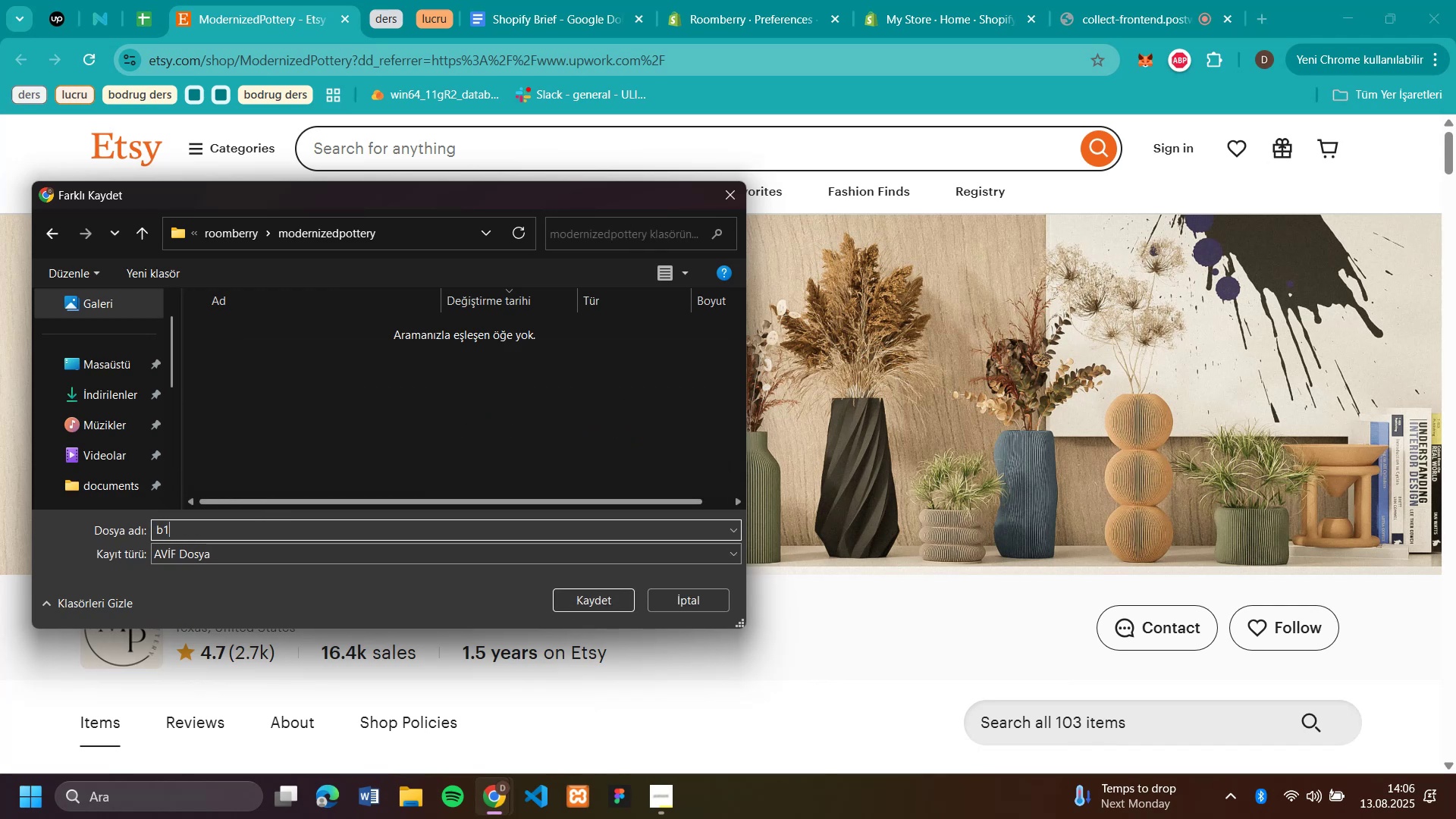 
key(Enter)
 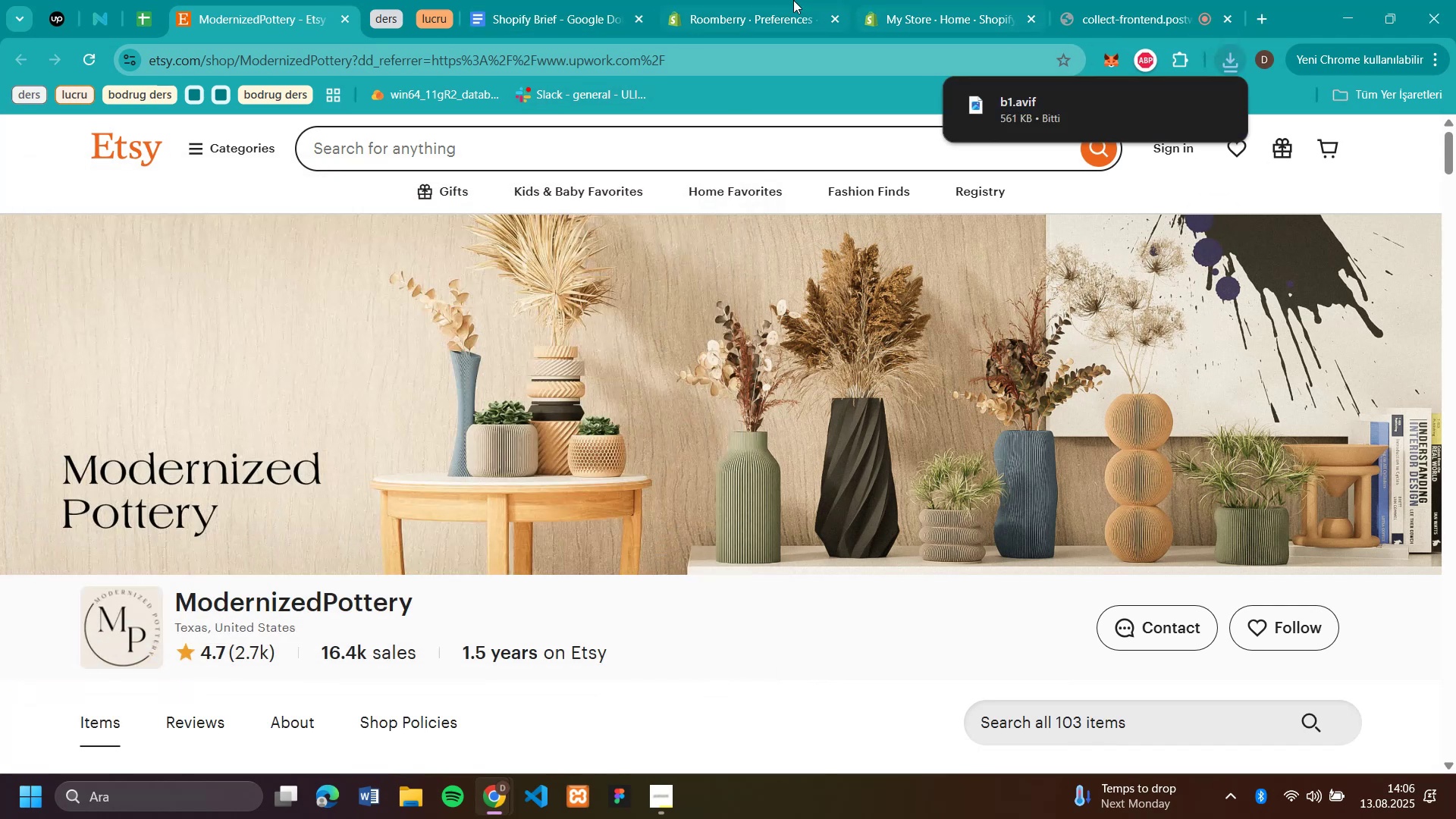 
left_click([914, 28])
 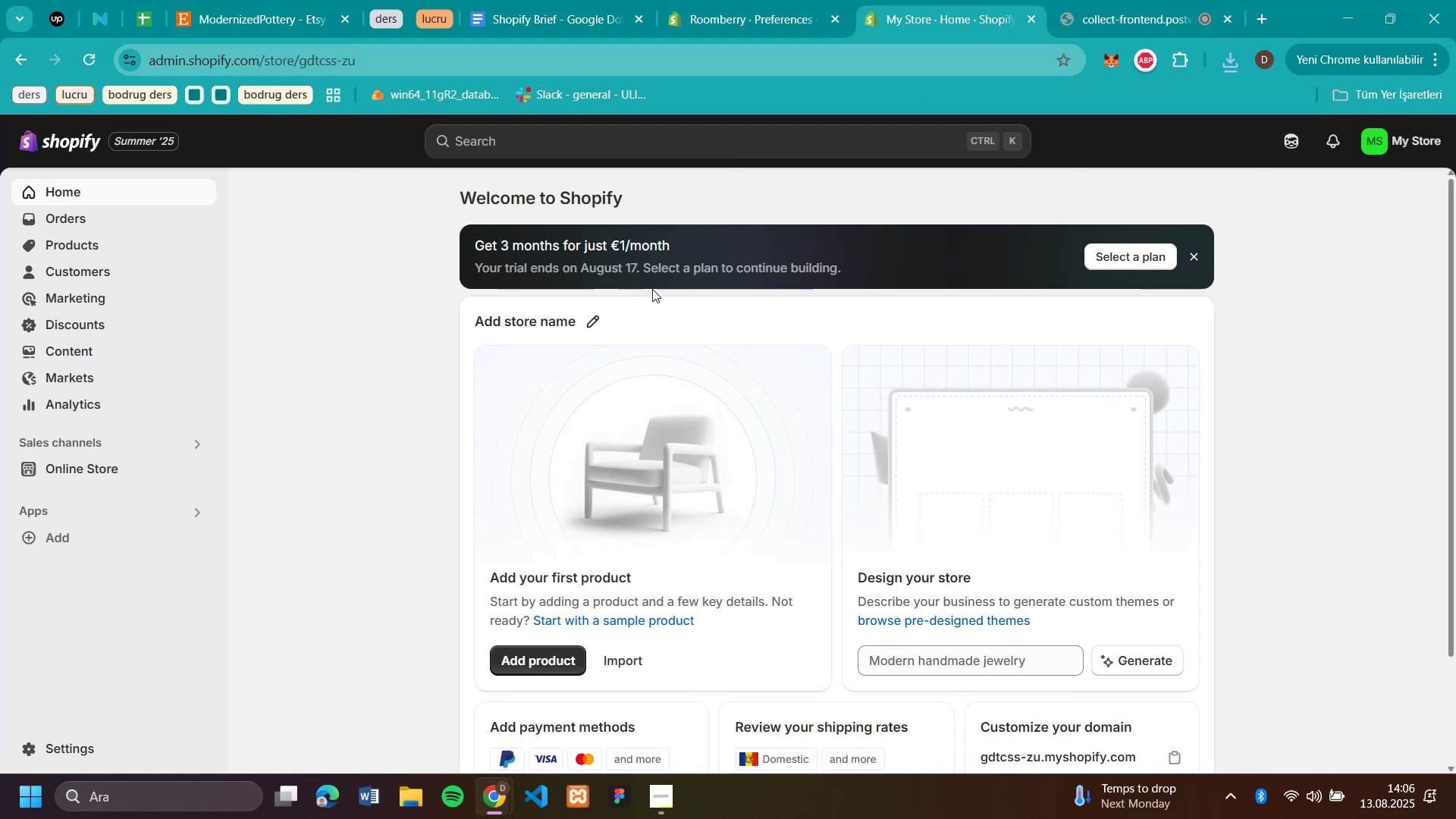 
left_click([554, 322])
 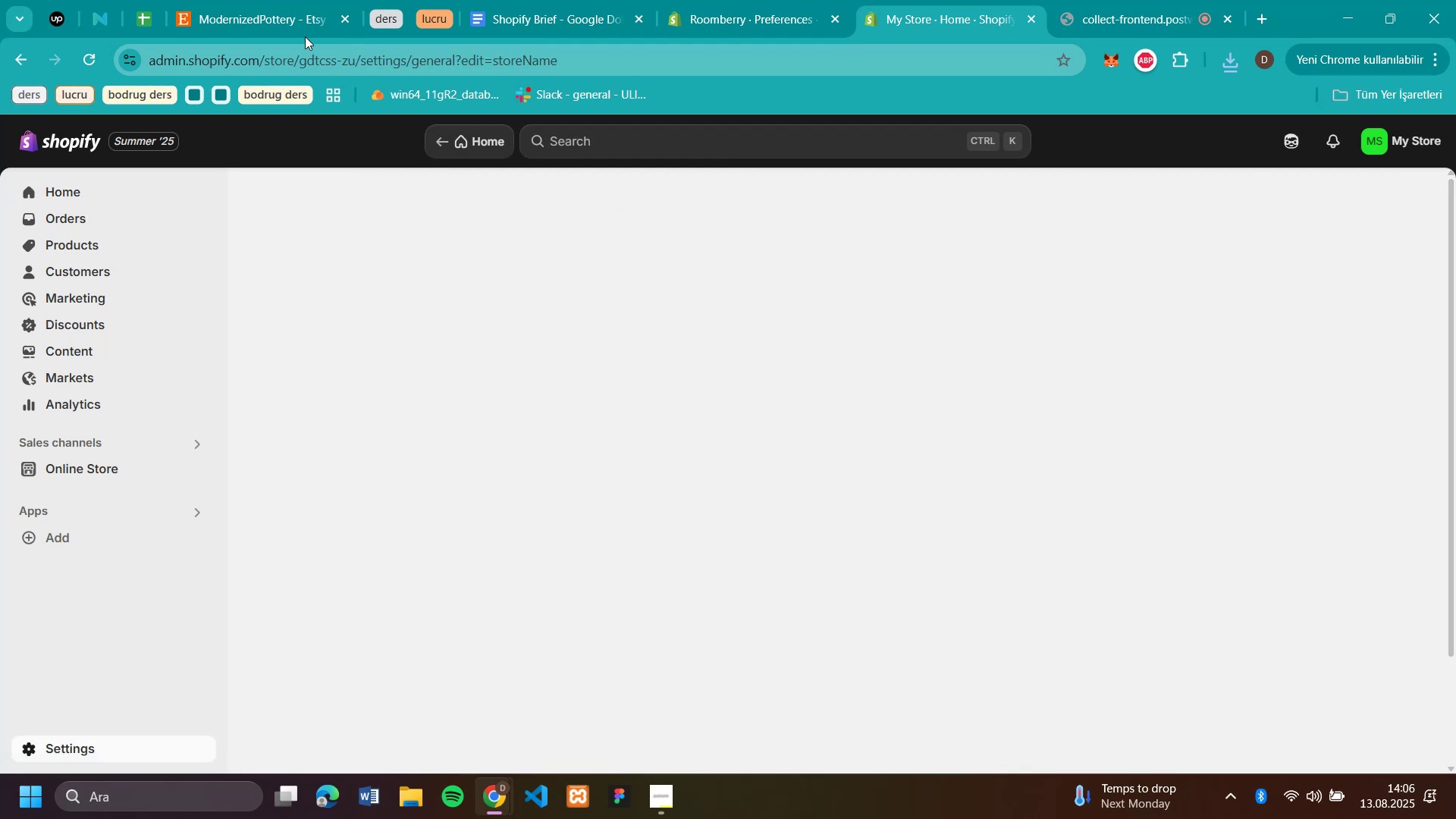 
left_click([271, 6])
 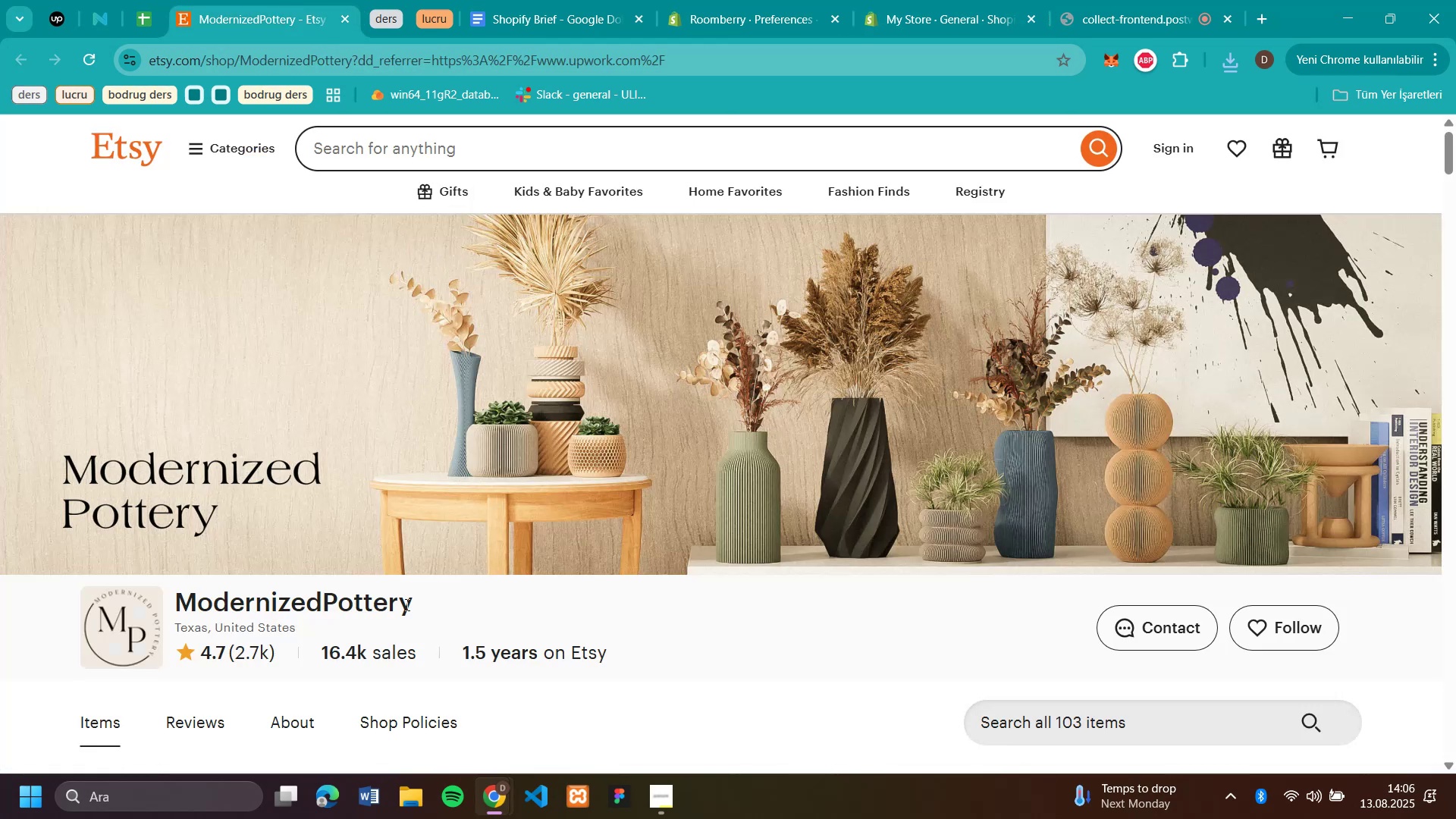 
left_click_drag(start_coordinate=[416, 595], to_coordinate=[172, 604])
 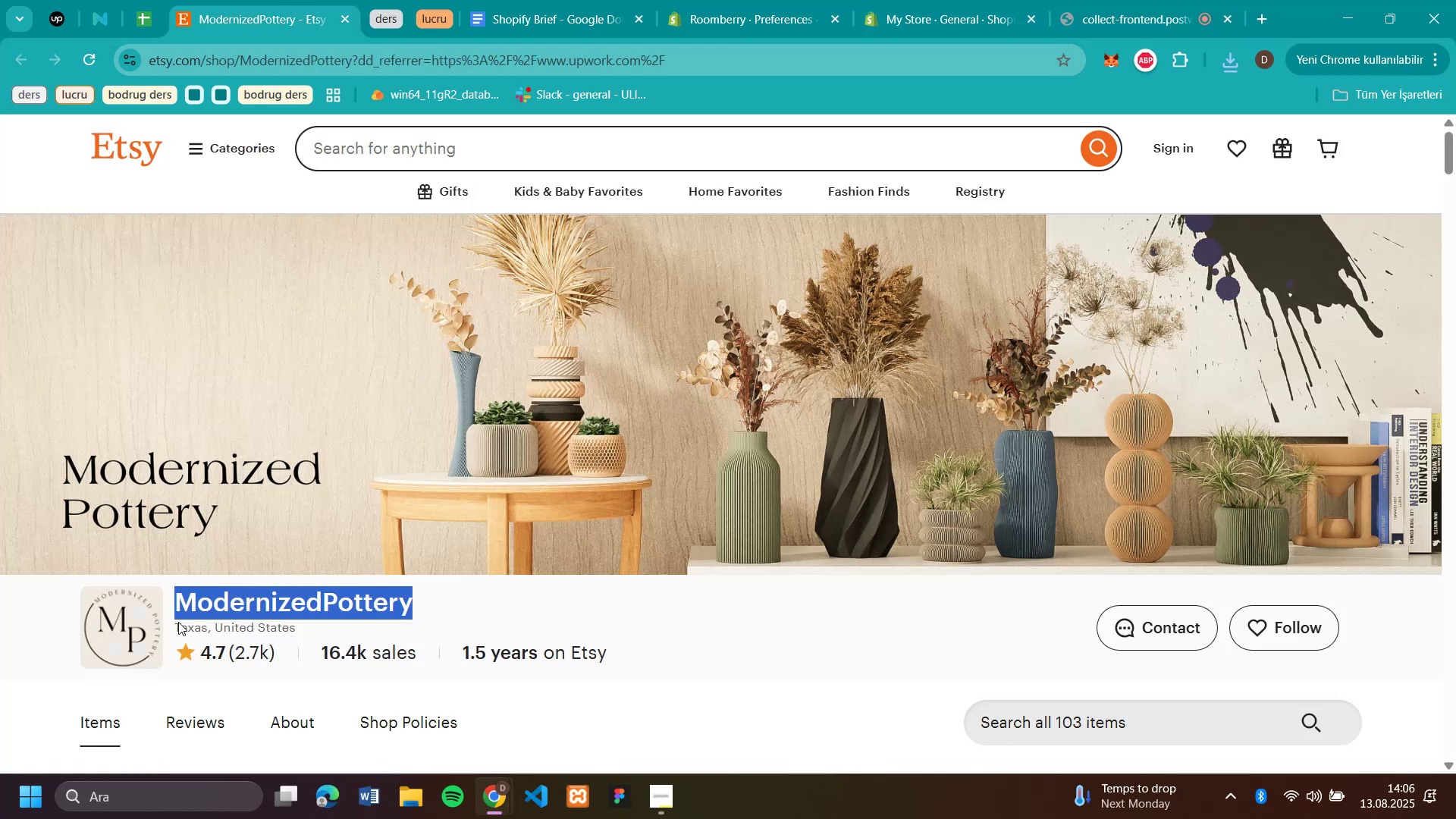 
key(Control+C)
 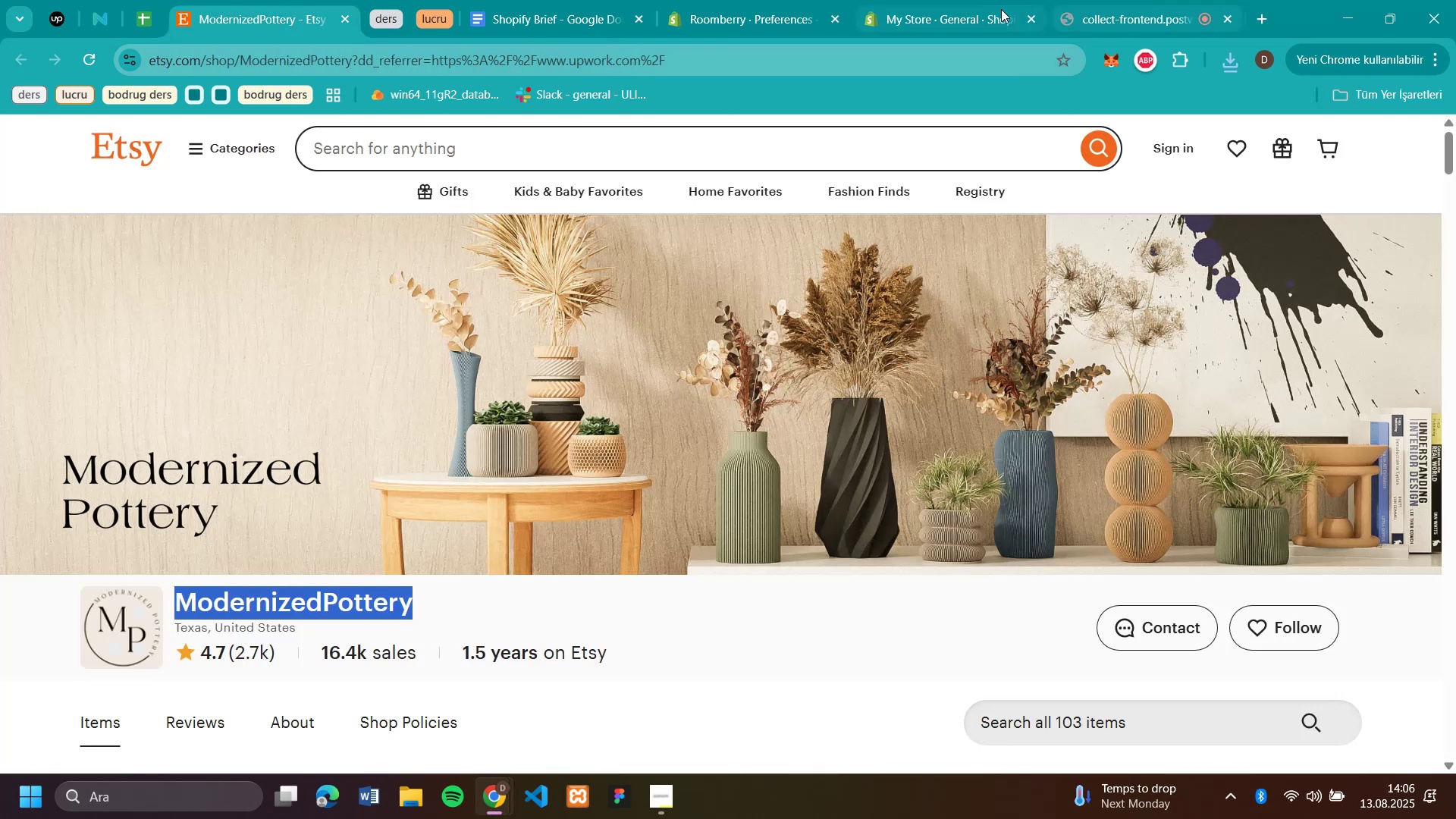 
left_click([962, 14])
 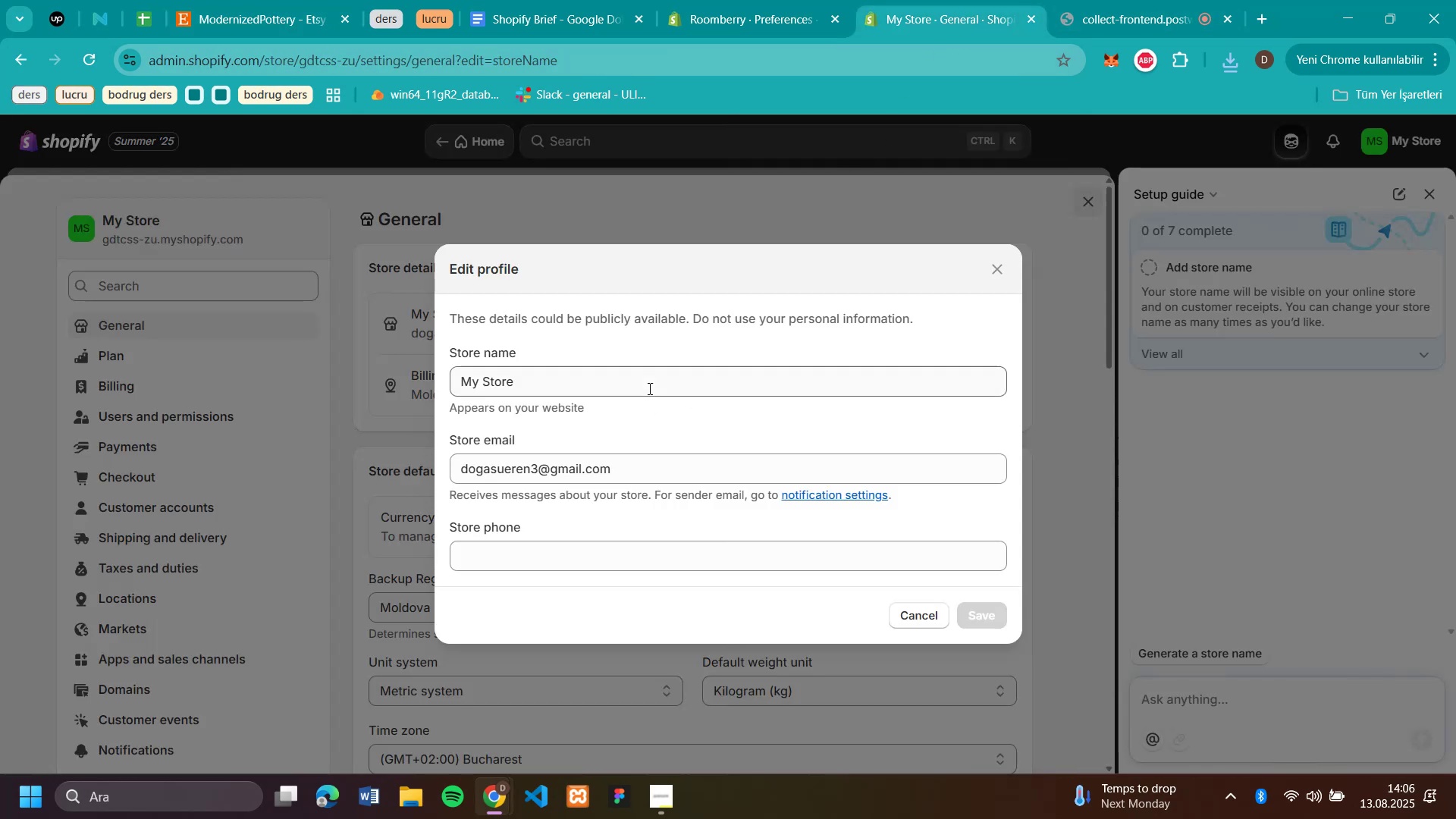 
double_click([651, 378])
 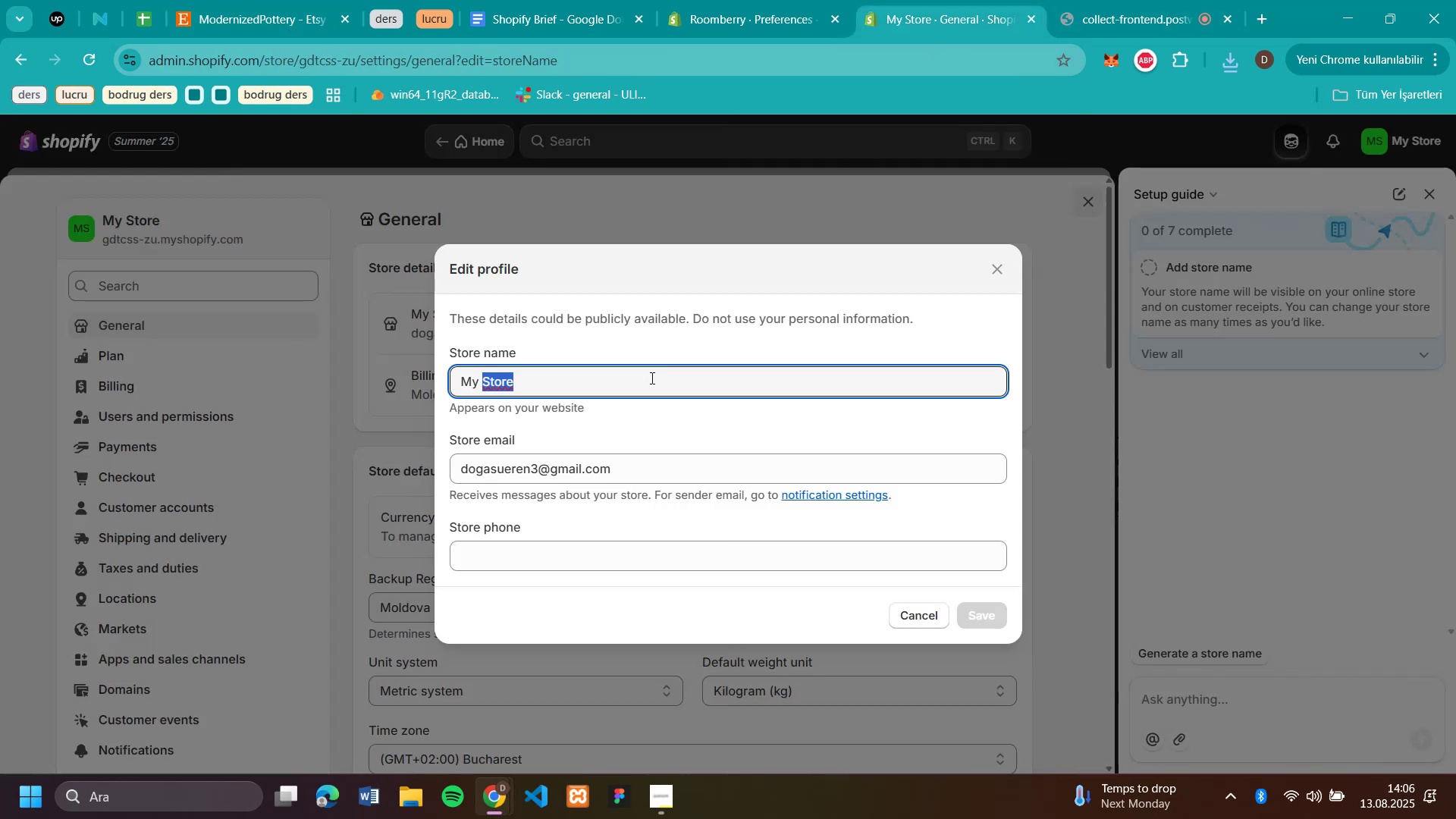 
triple_click([651, 377])
 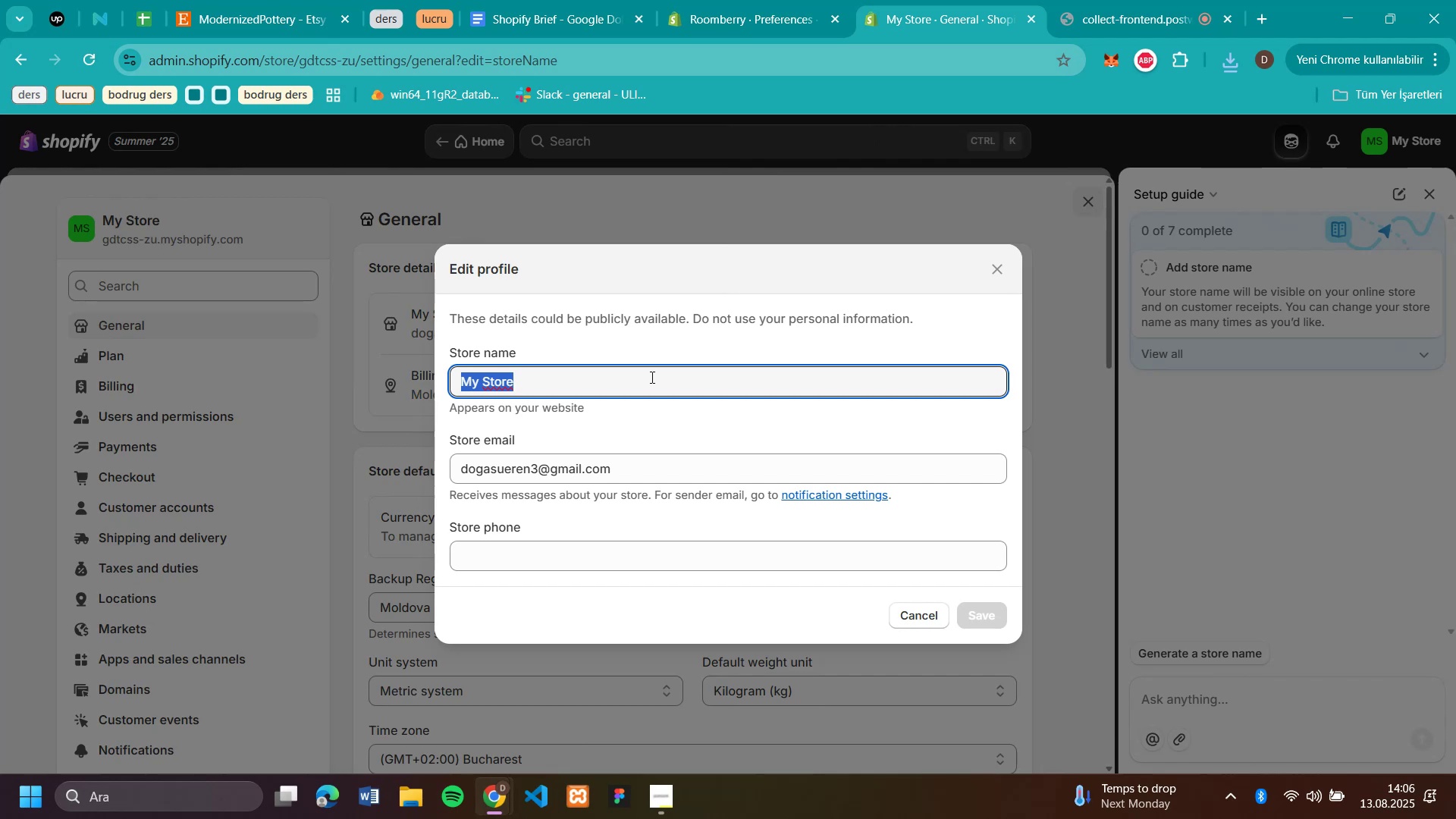 
key(Control+V)
 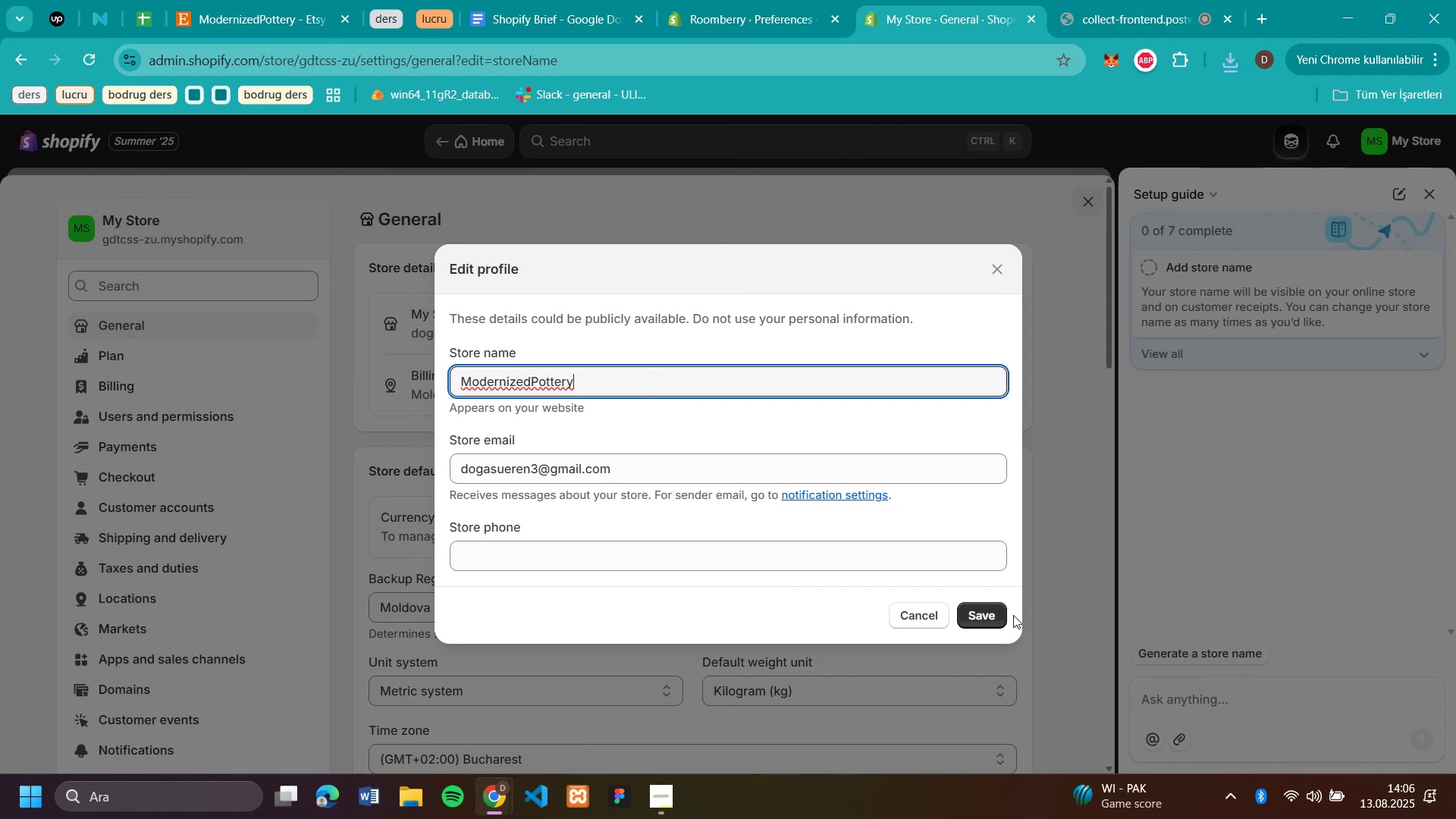 
wait(7.34)
 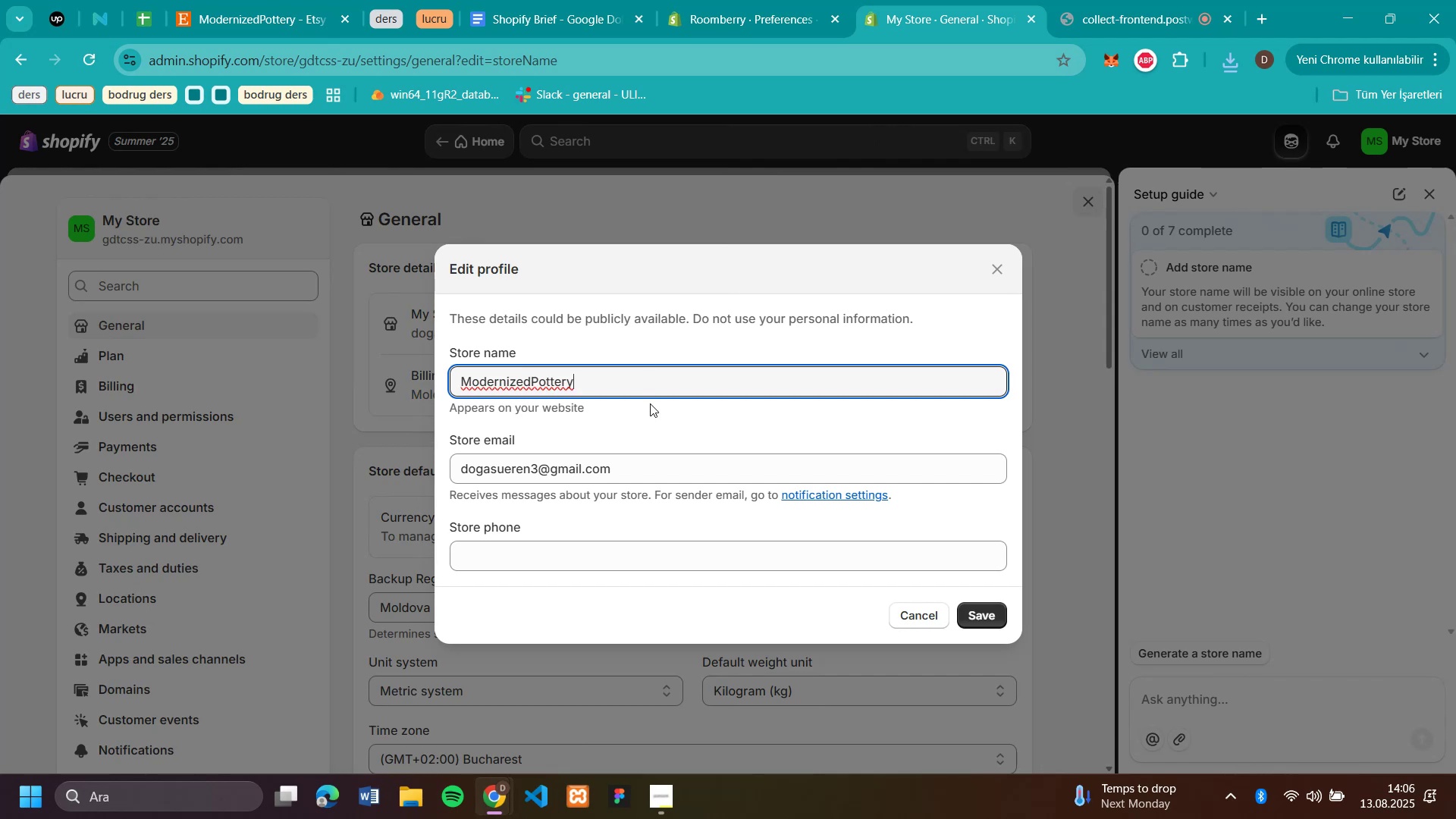 
left_click([977, 609])
 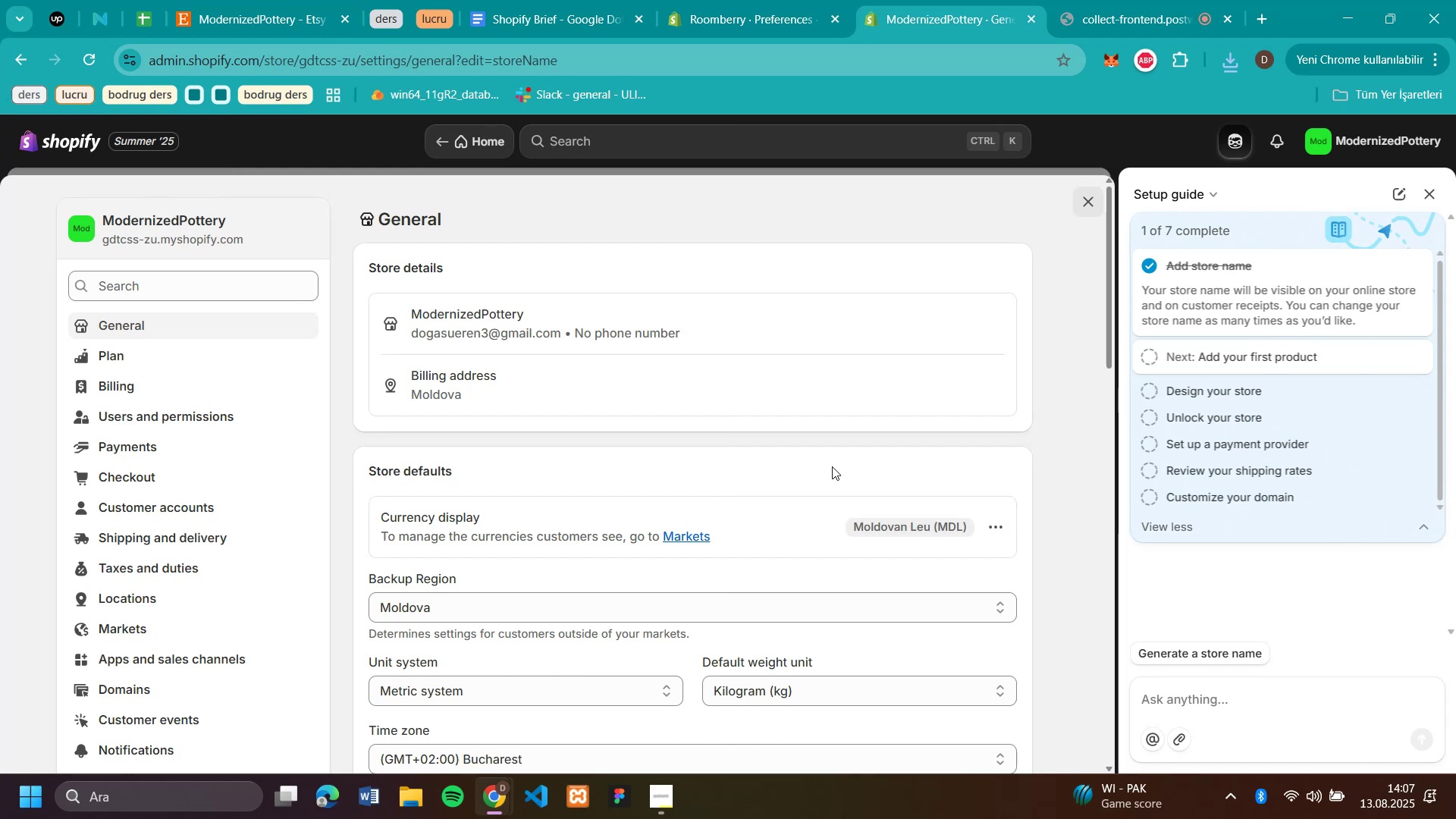 
wait(32.01)
 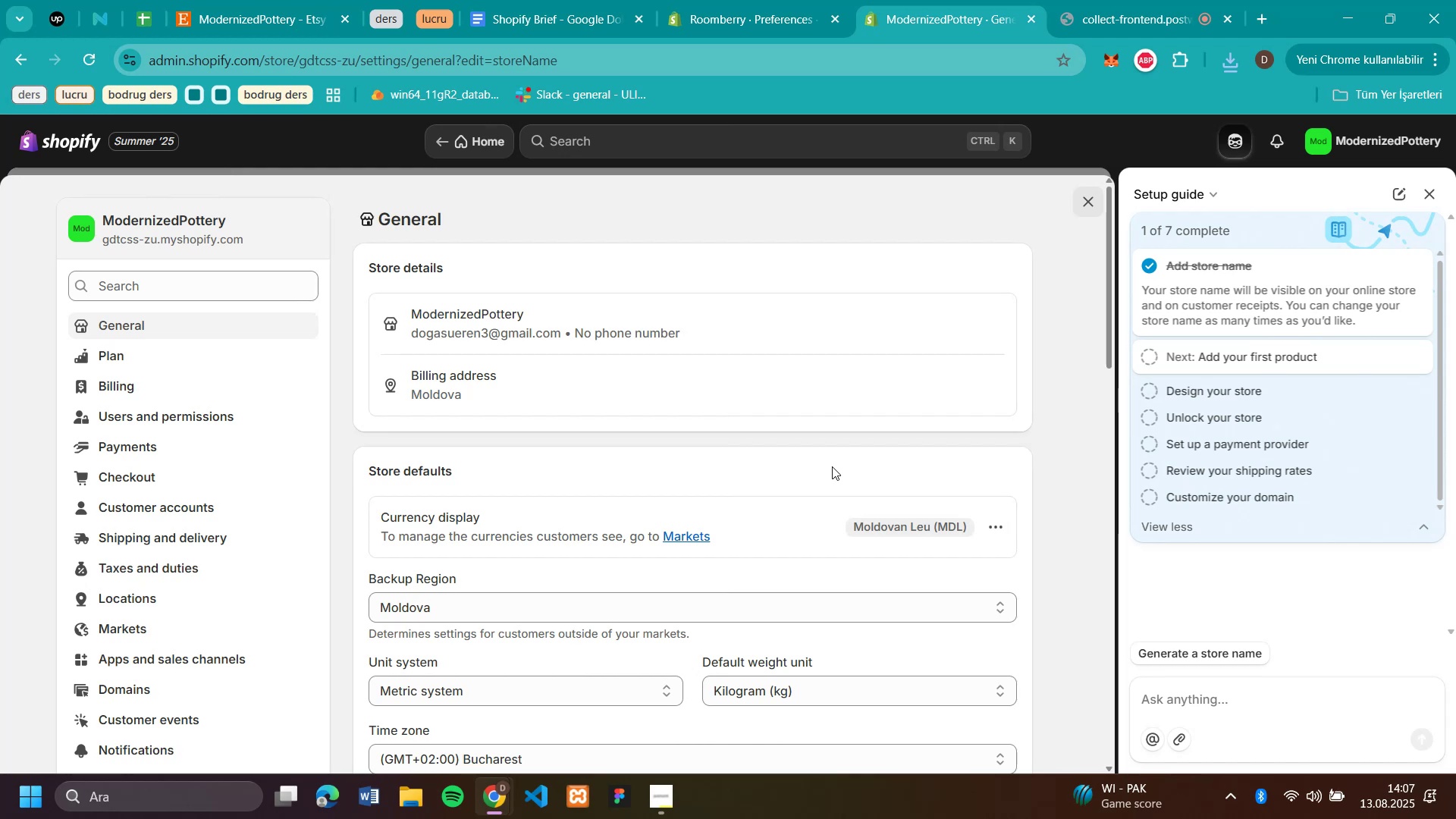 
left_click([996, 520])
 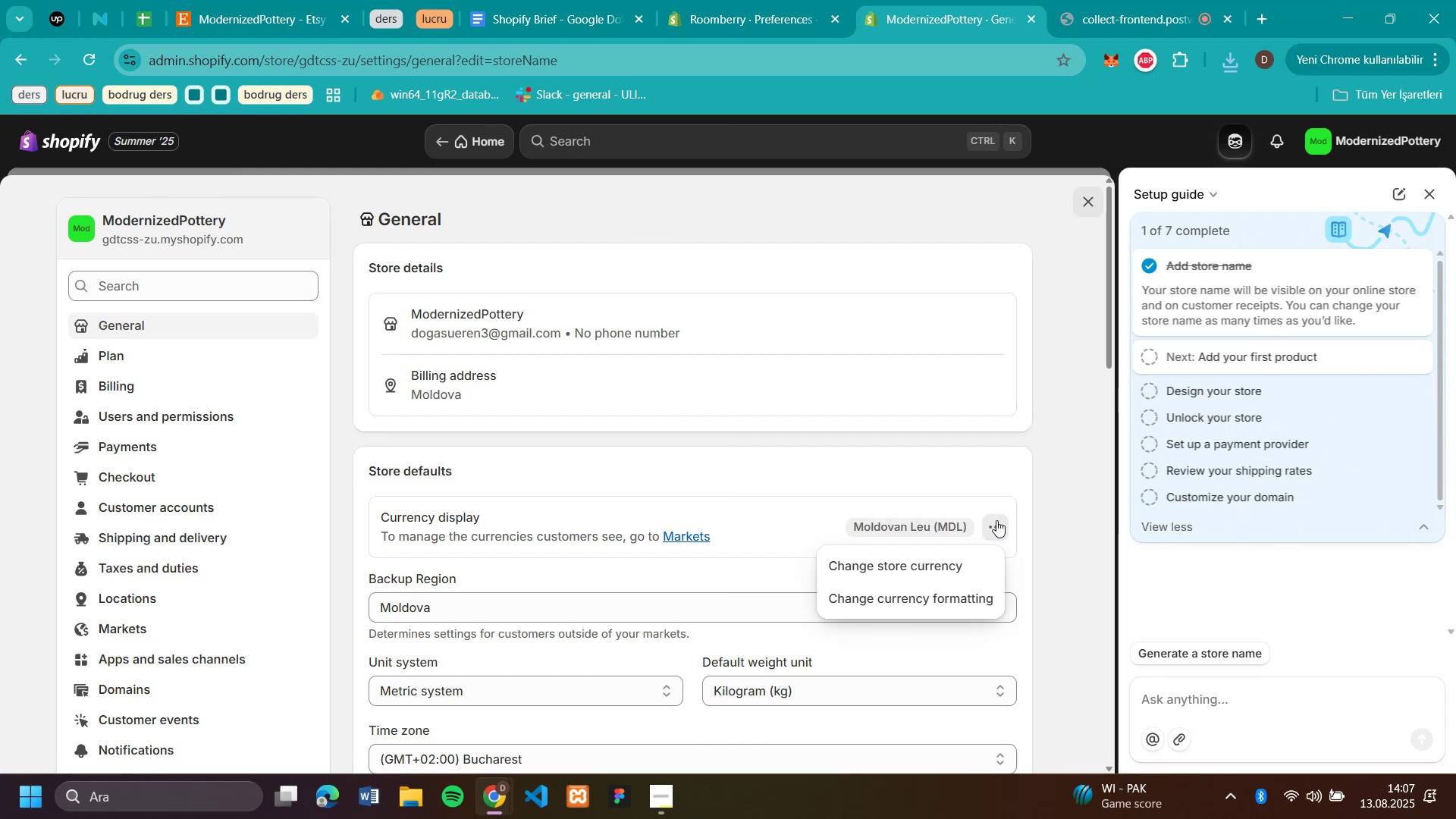 
left_click([949, 563])
 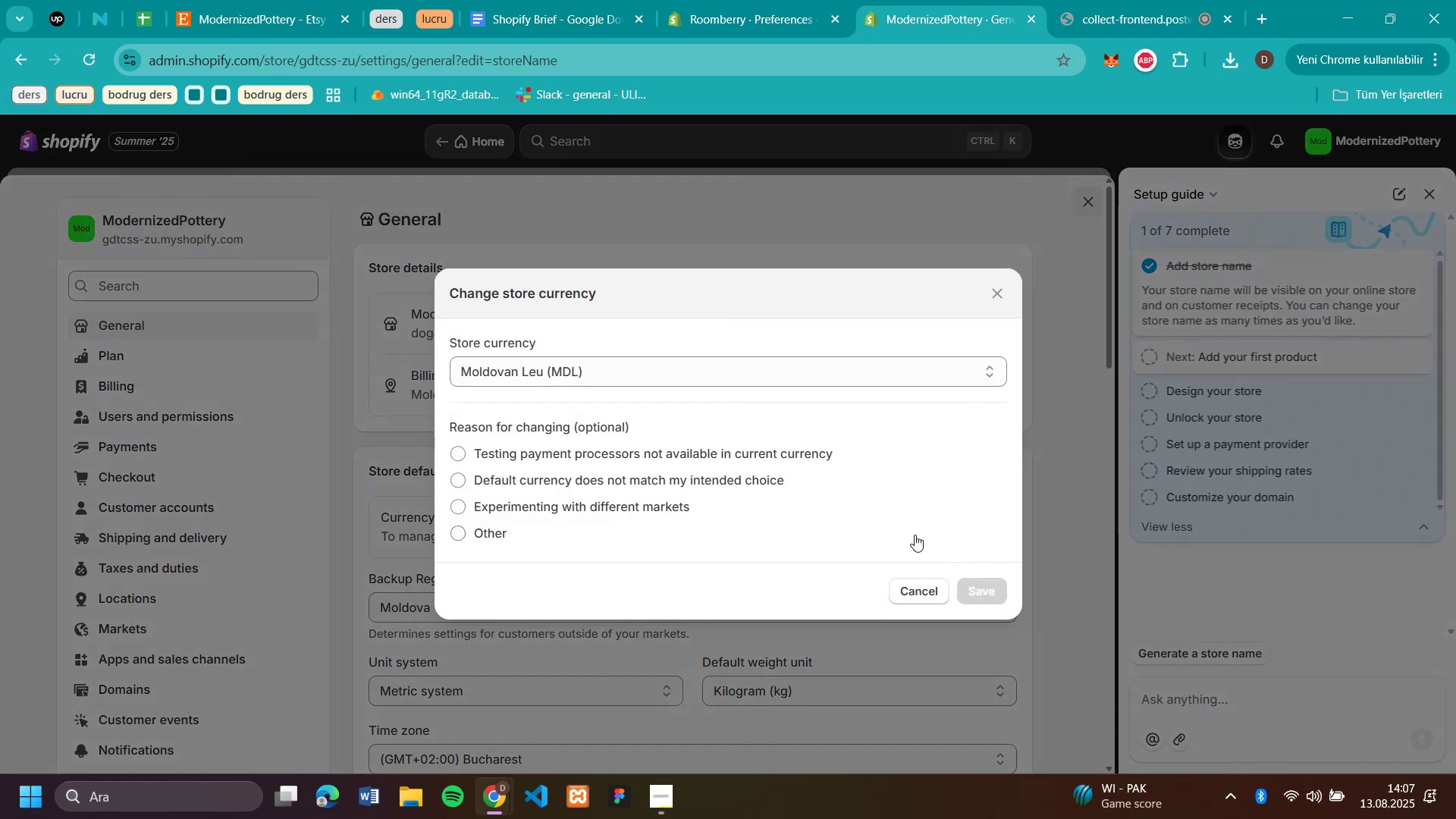 
left_click([573, 364])
 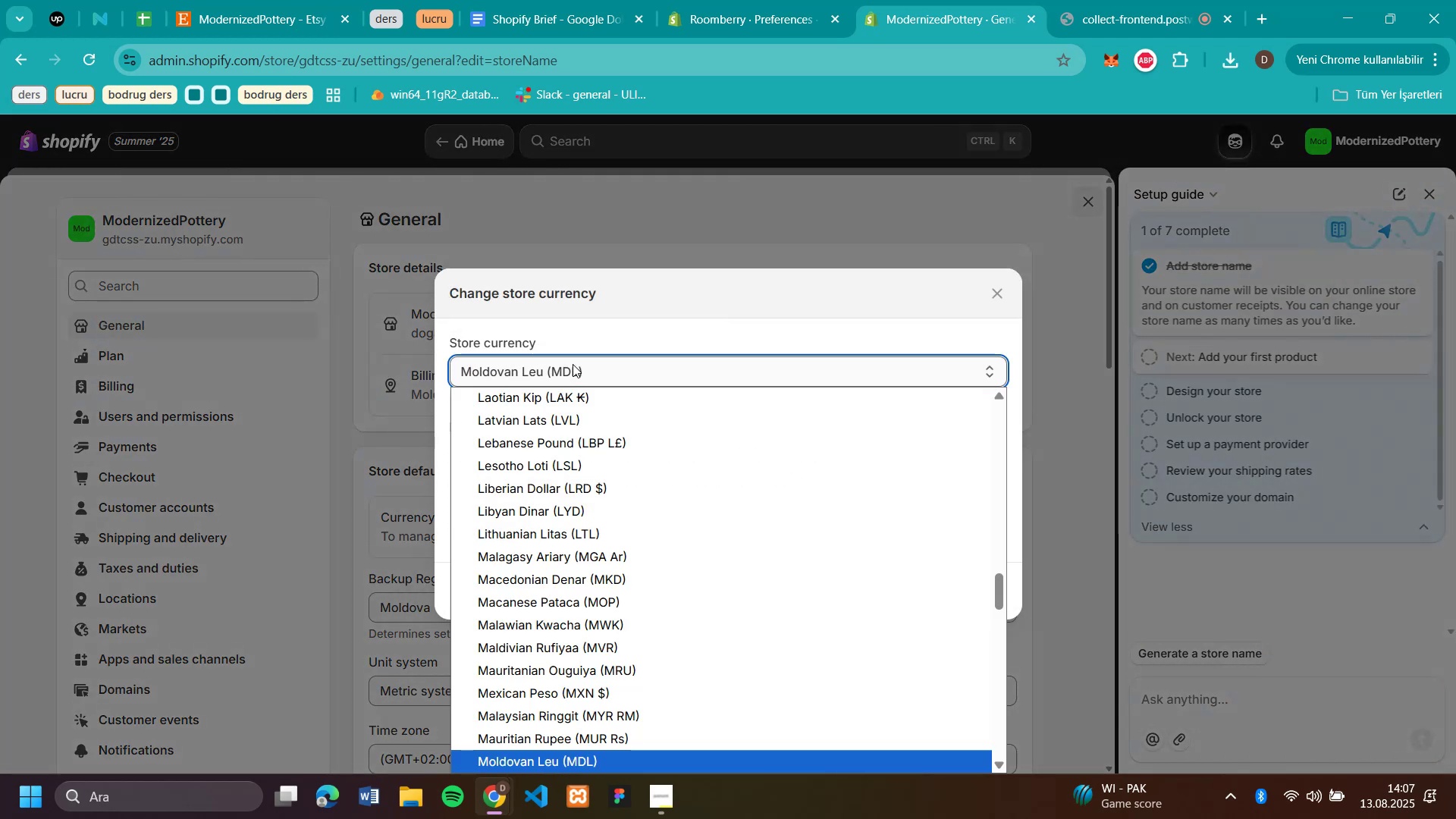 
scroll: coordinate [639, 425], scroll_direction: up, amount: 18.0
 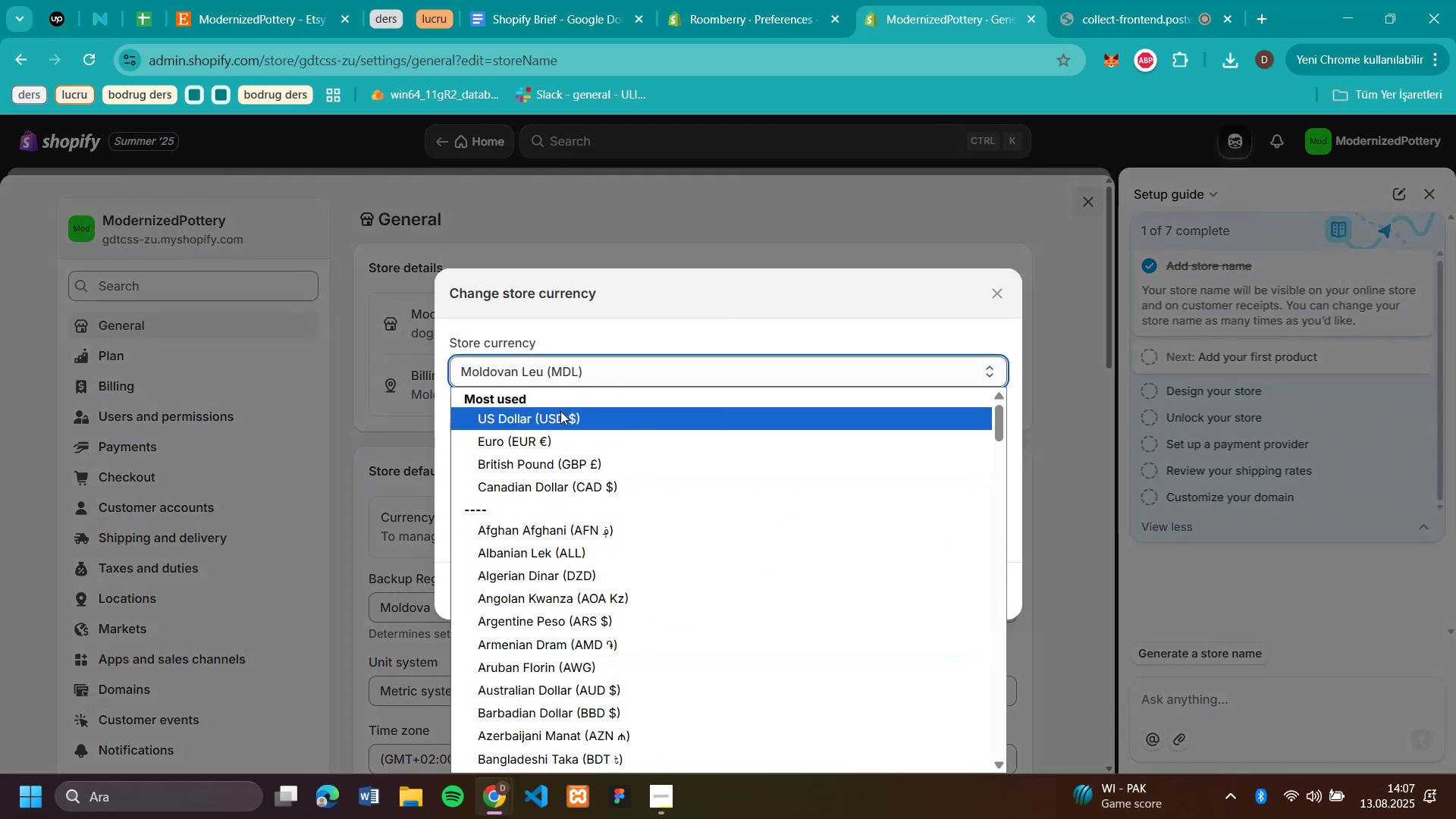 
left_click([562, 412])
 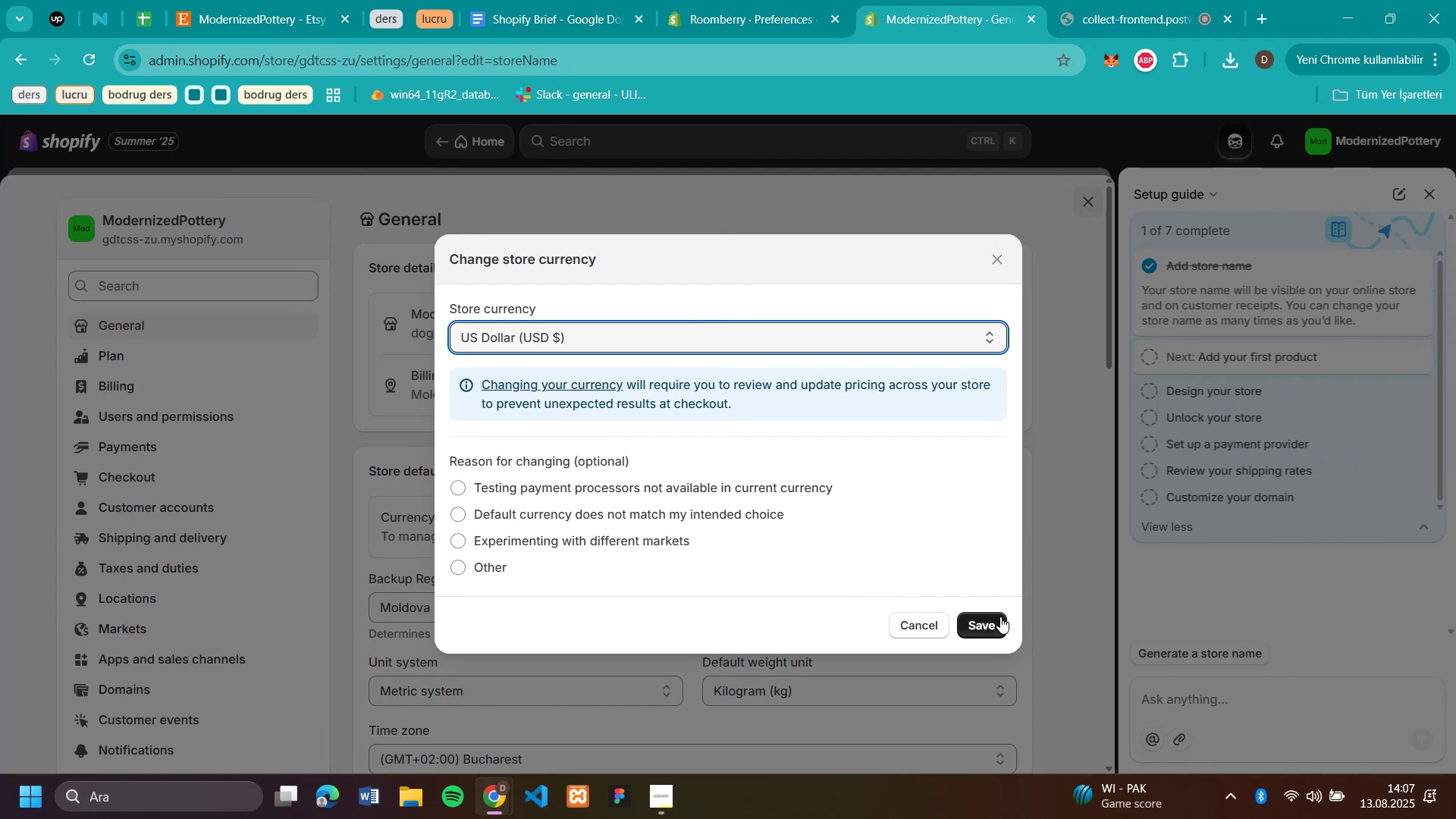 
left_click([989, 617])
 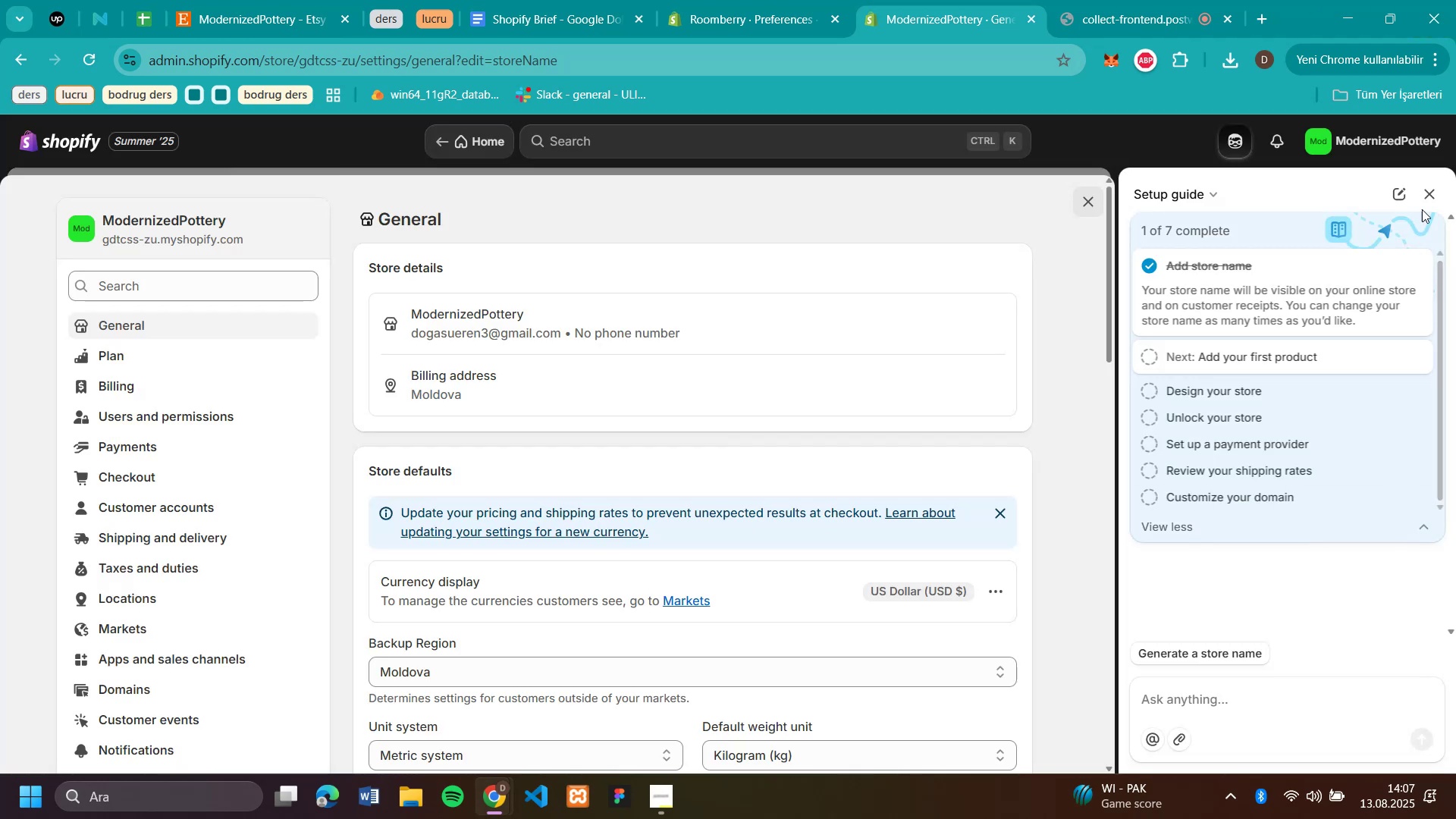 
left_click([1429, 187])
 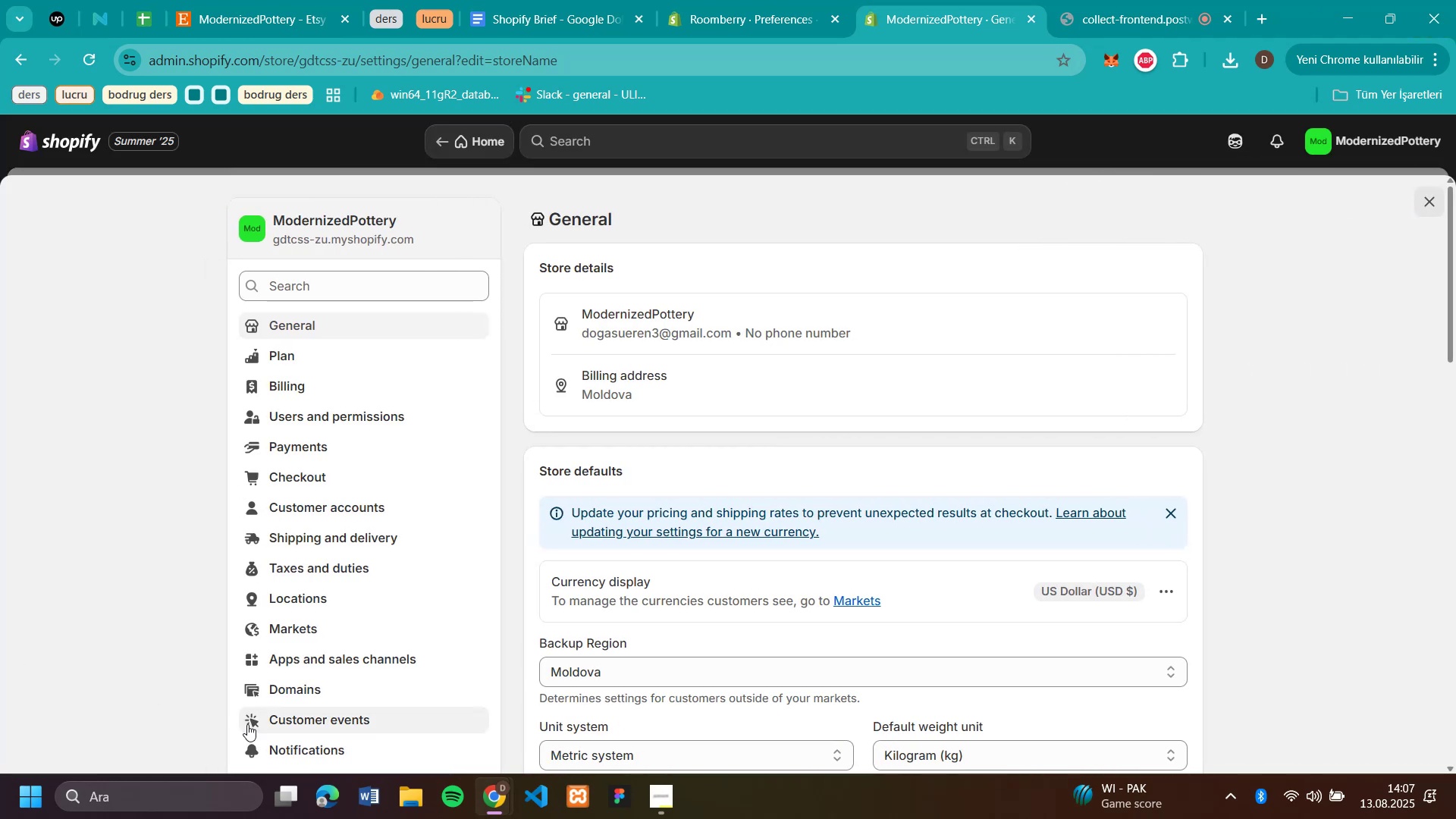 
scroll: coordinate [350, 671], scroll_direction: down, amount: 6.0
 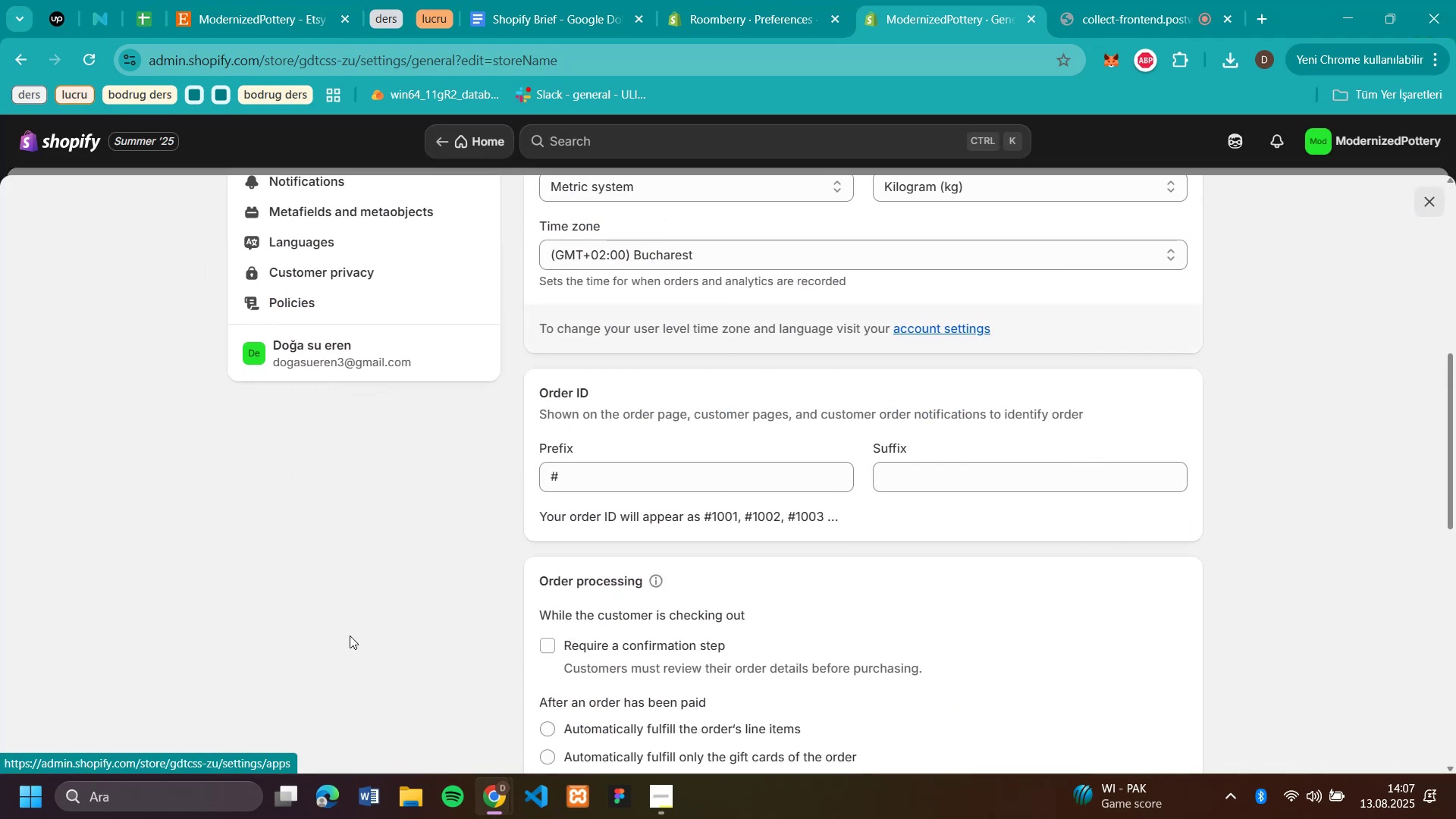 
scroll: coordinate [557, 504], scroll_direction: up, amount: 9.0
 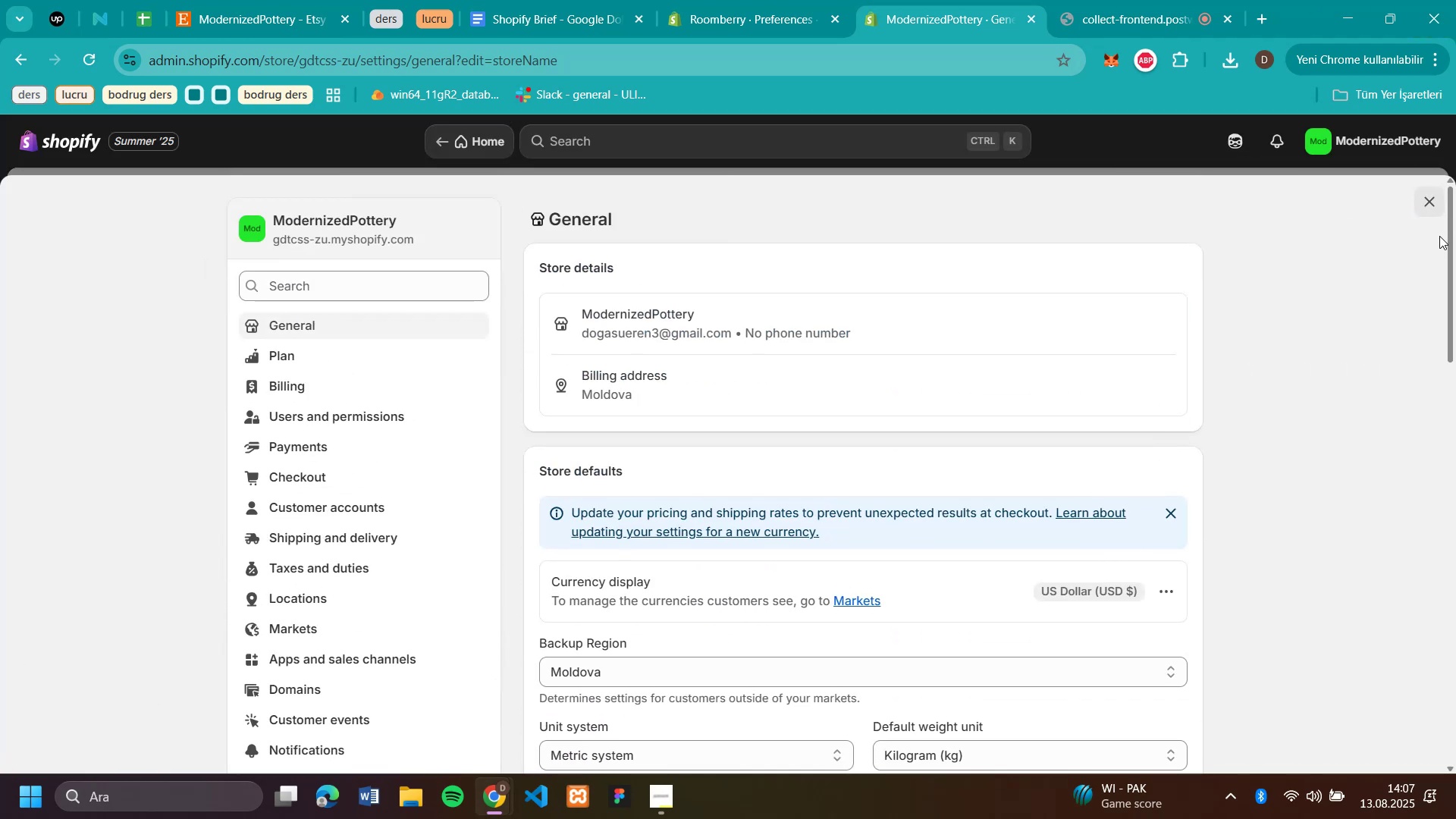 
left_click([1432, 214])
 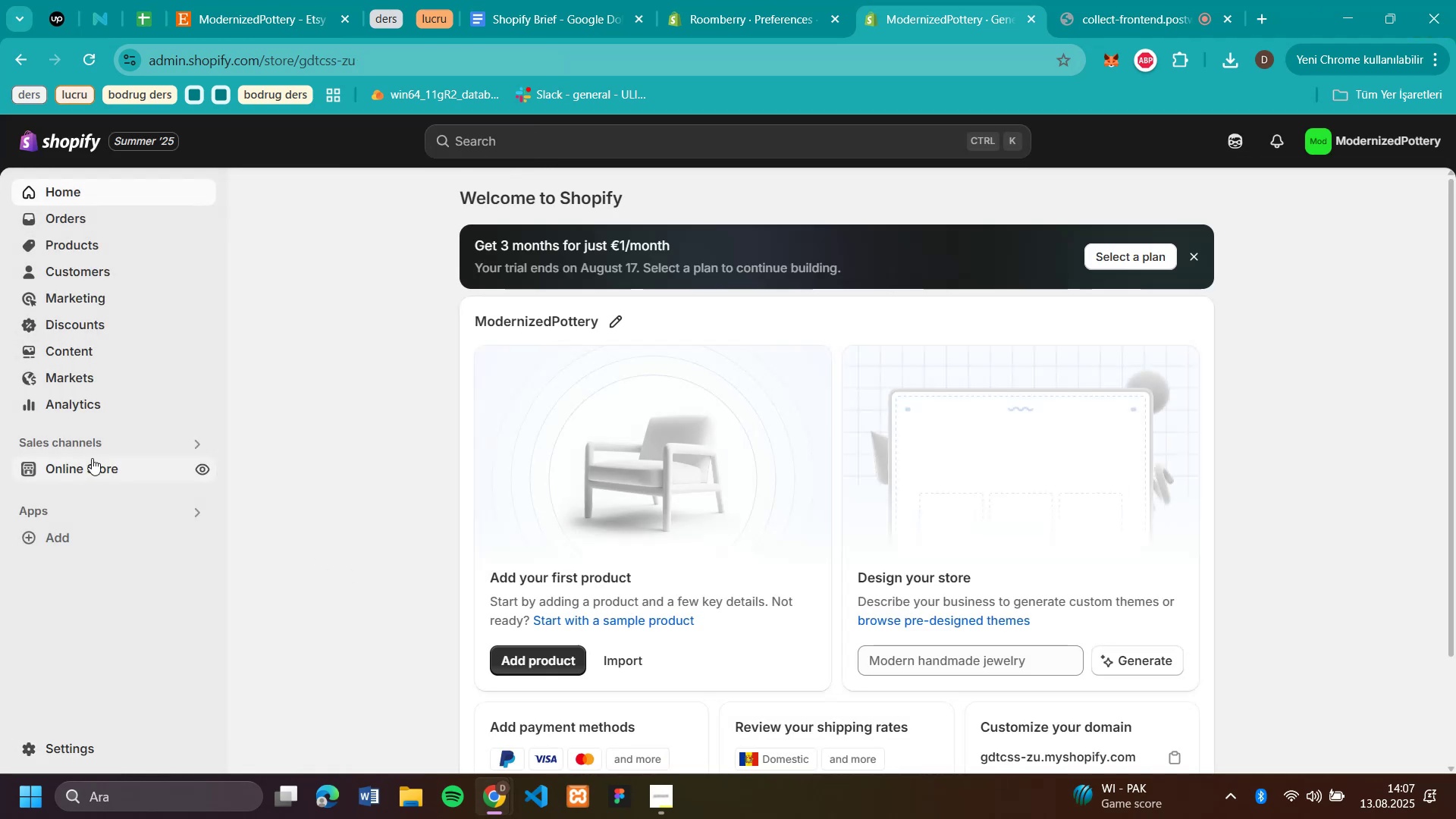 
left_click([92, 458])
 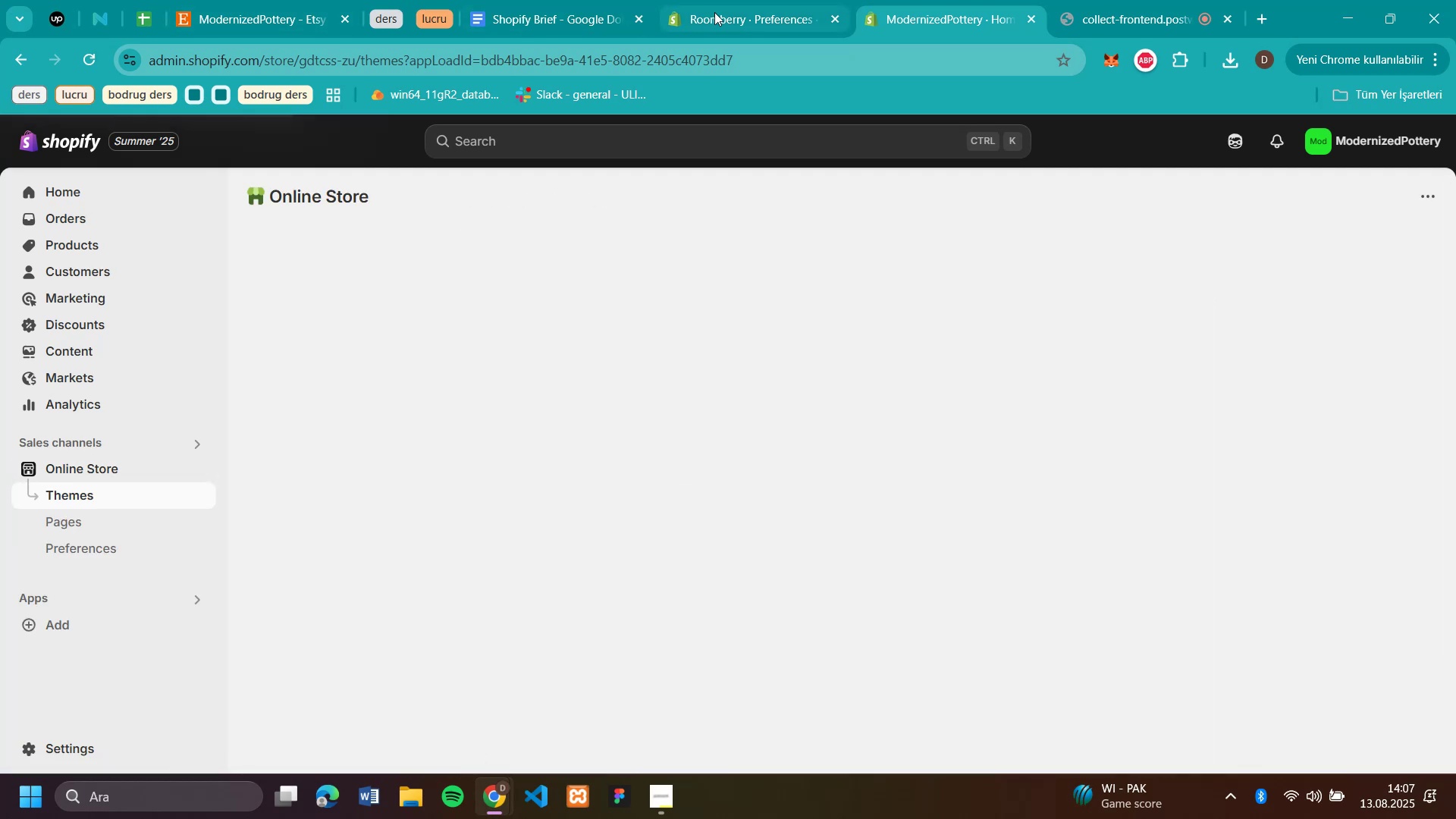 
left_click([837, 20])
 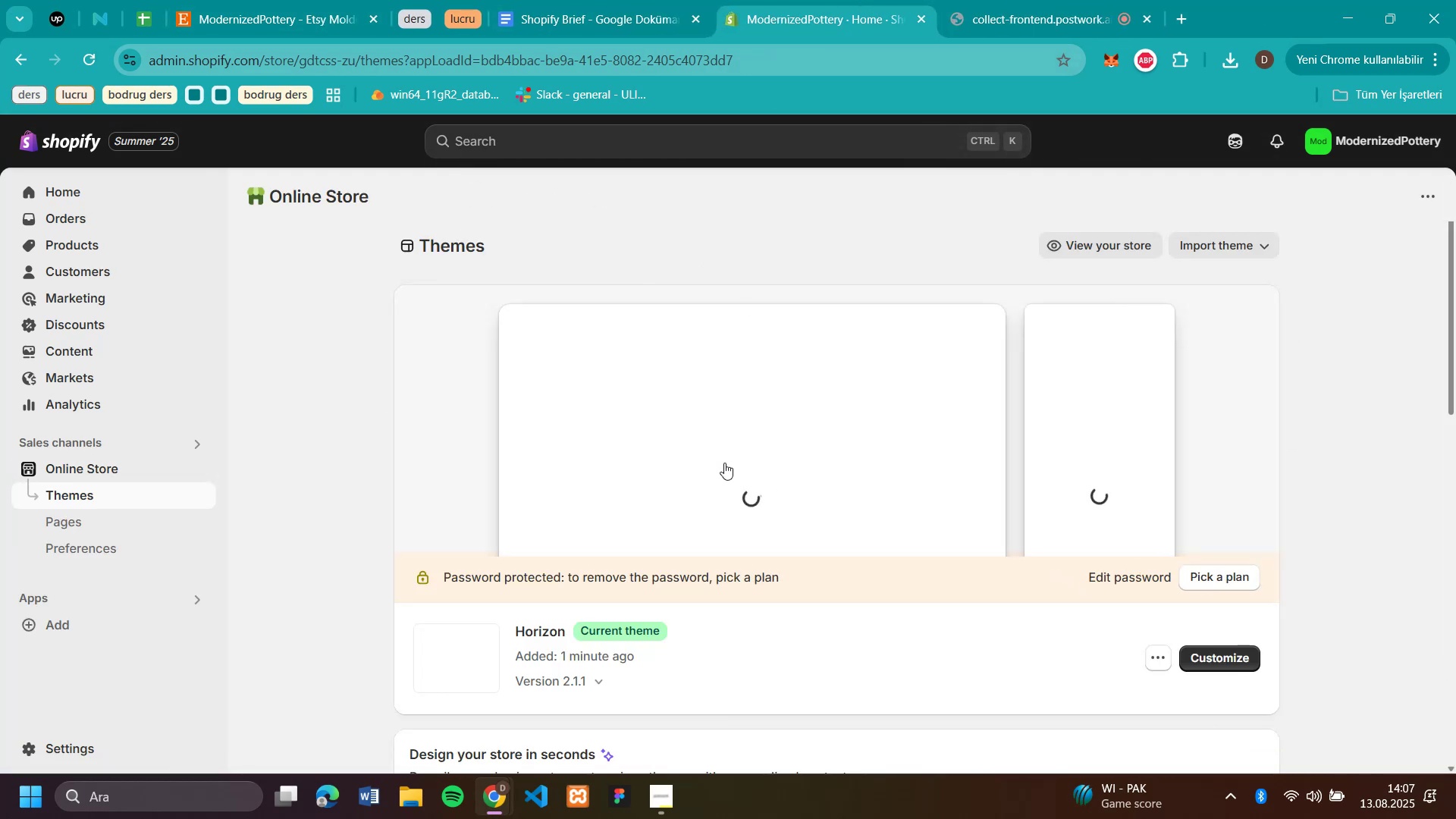 
left_click([293, 13])
 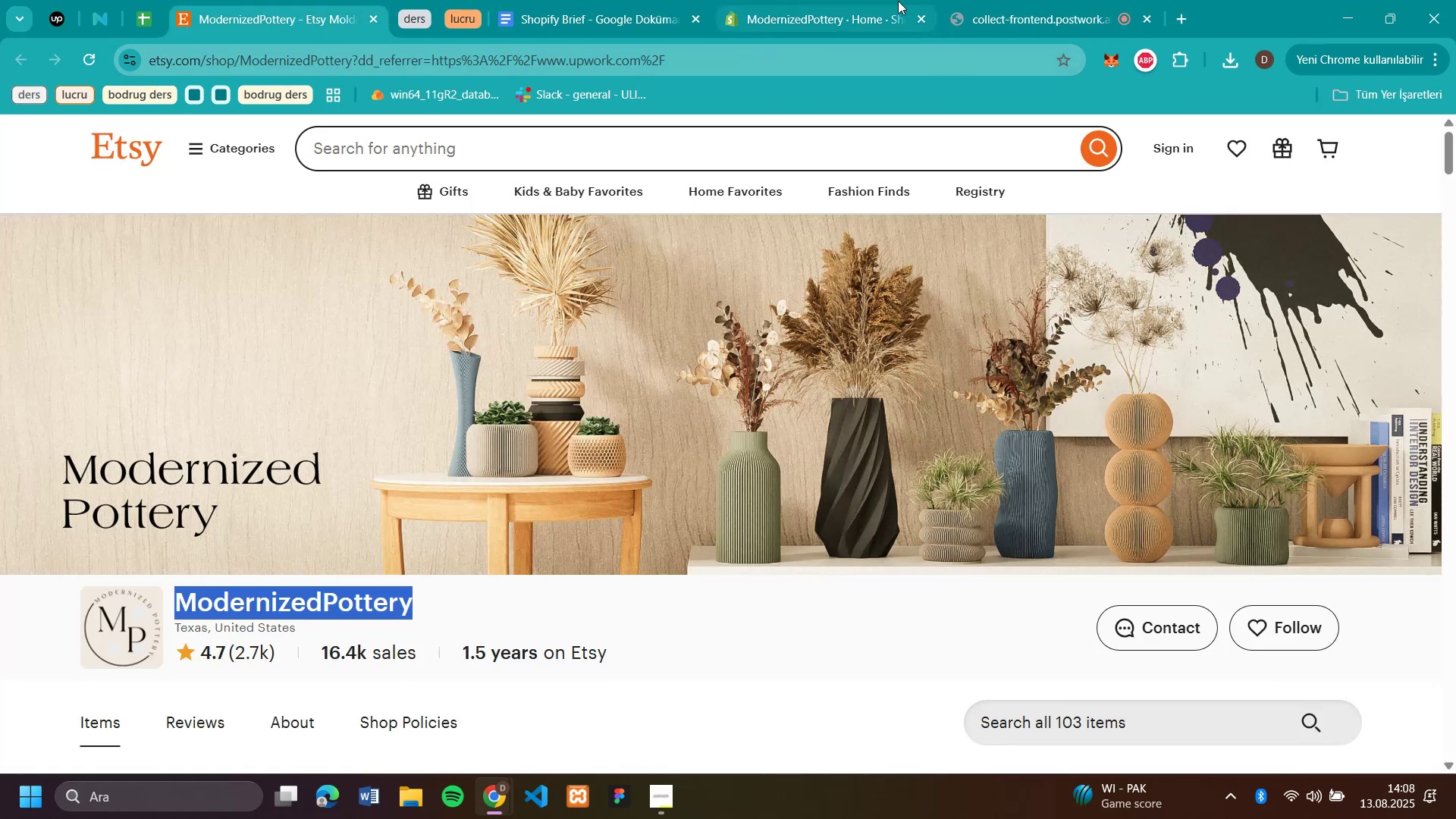 
left_click([866, 11])
 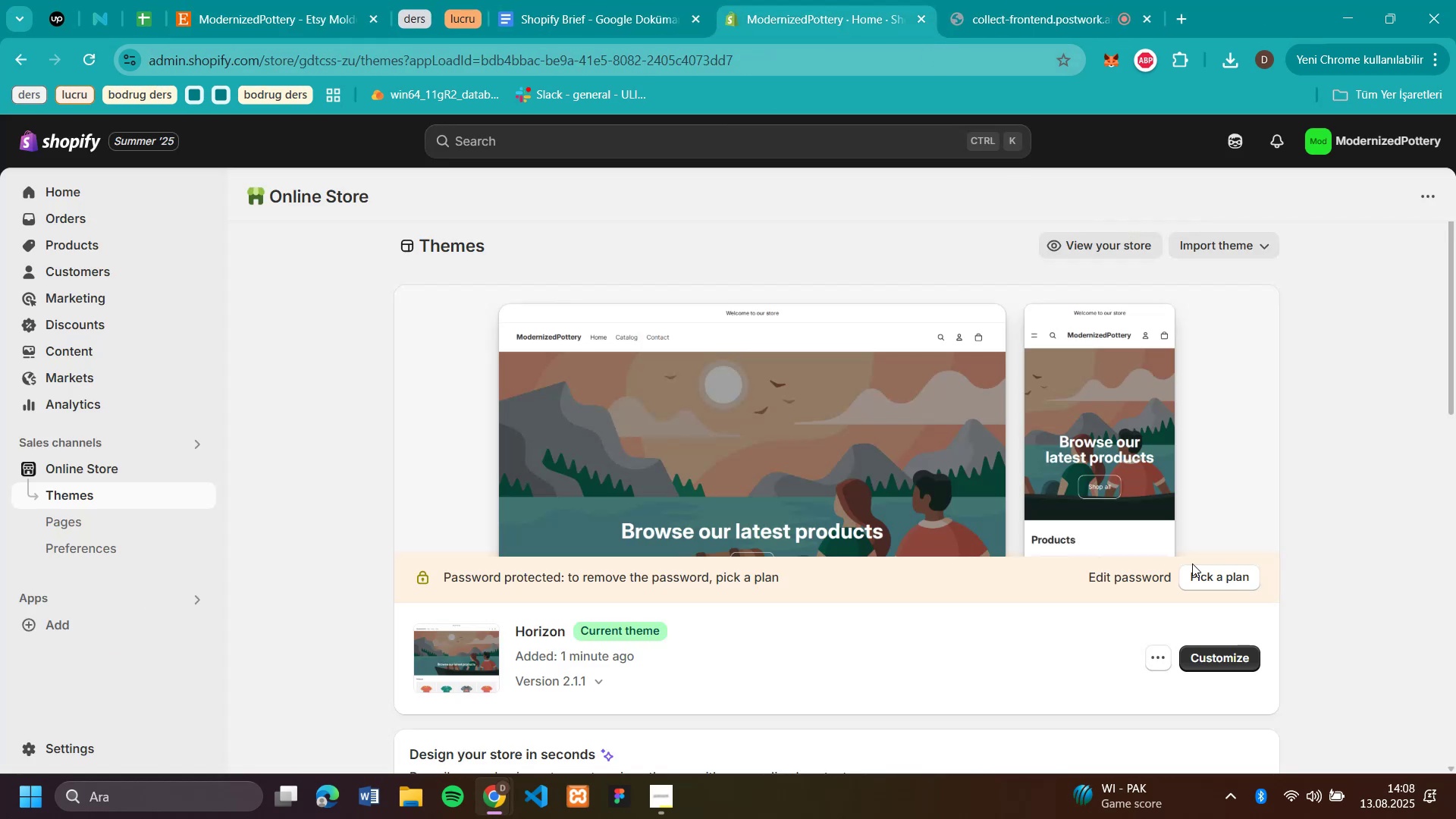 
scroll: coordinate [1185, 587], scroll_direction: down, amount: 9.0
 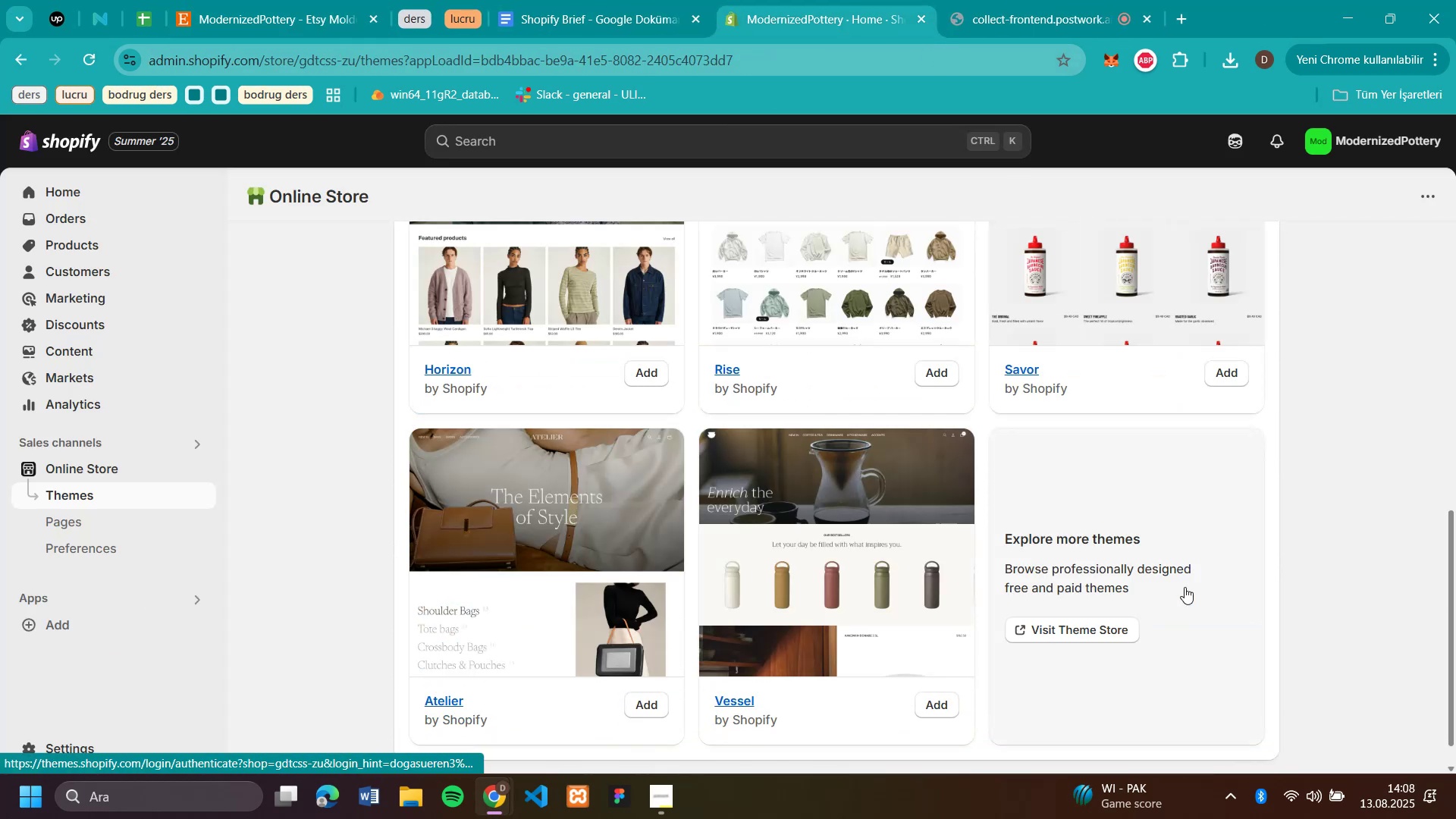 
scroll: coordinate [1185, 587], scroll_direction: up, amount: 4.0
 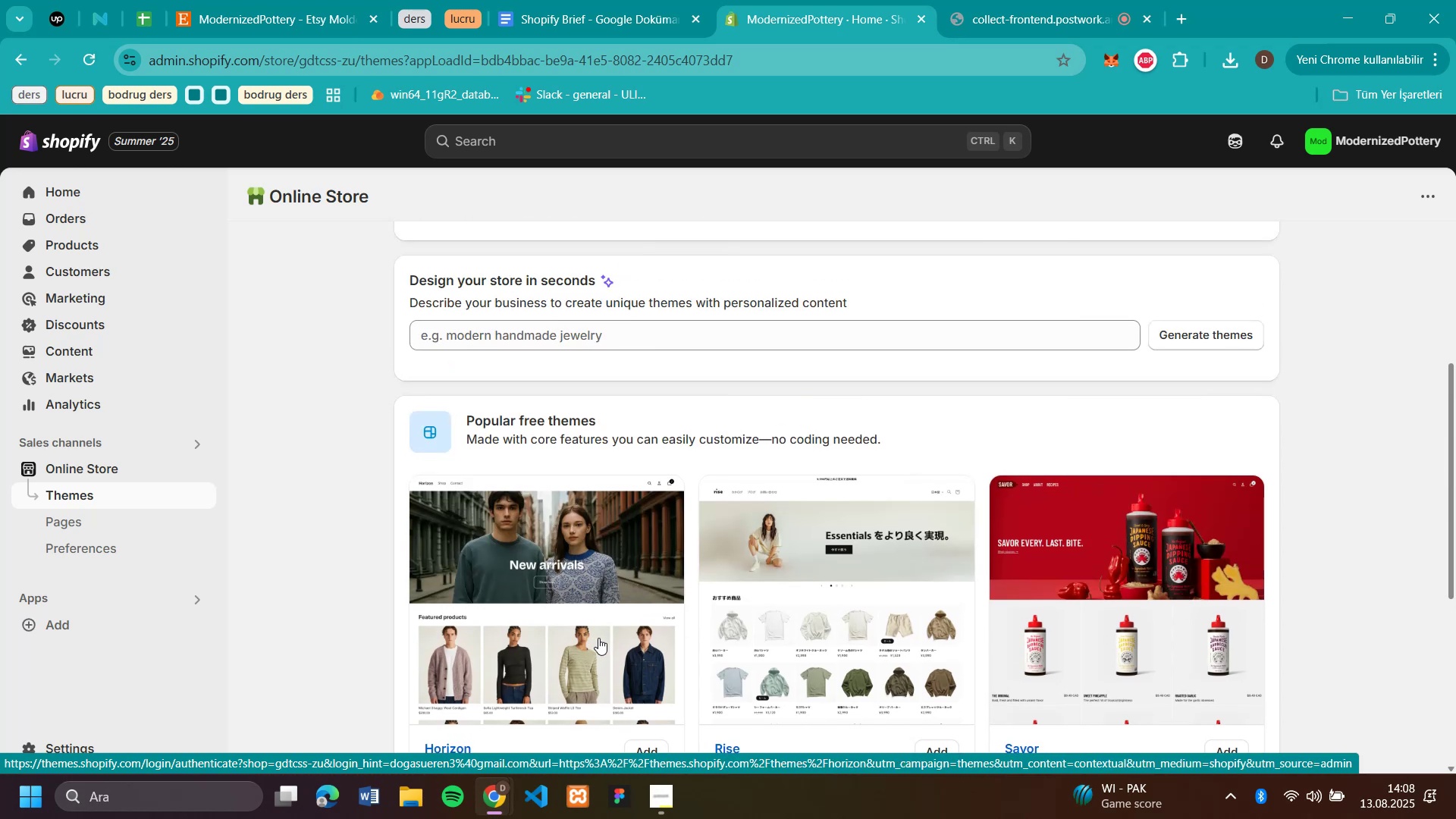 
scroll: coordinate [1440, 617], scroll_direction: down, amount: 4.0
 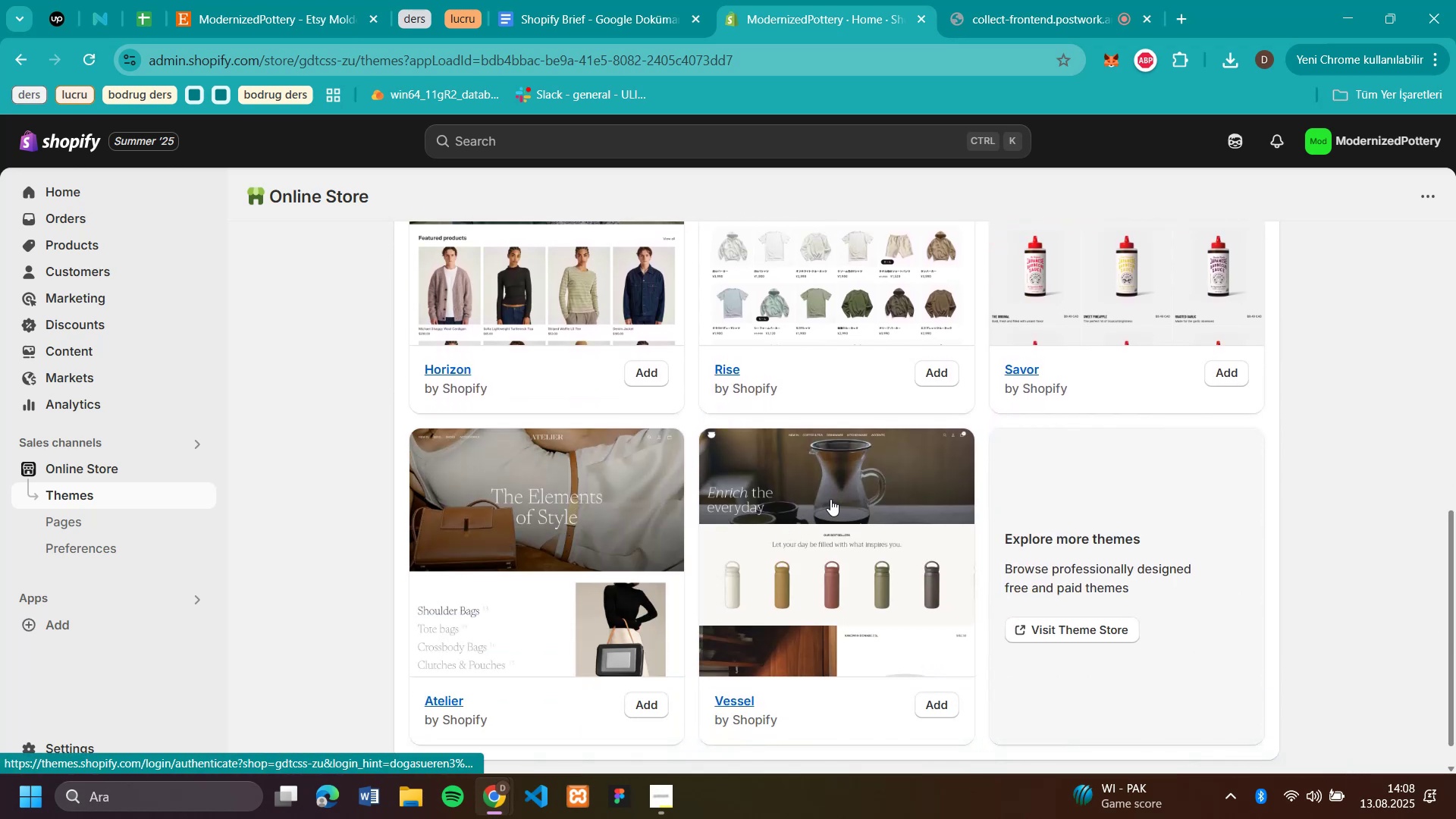 
left_click([830, 499])
 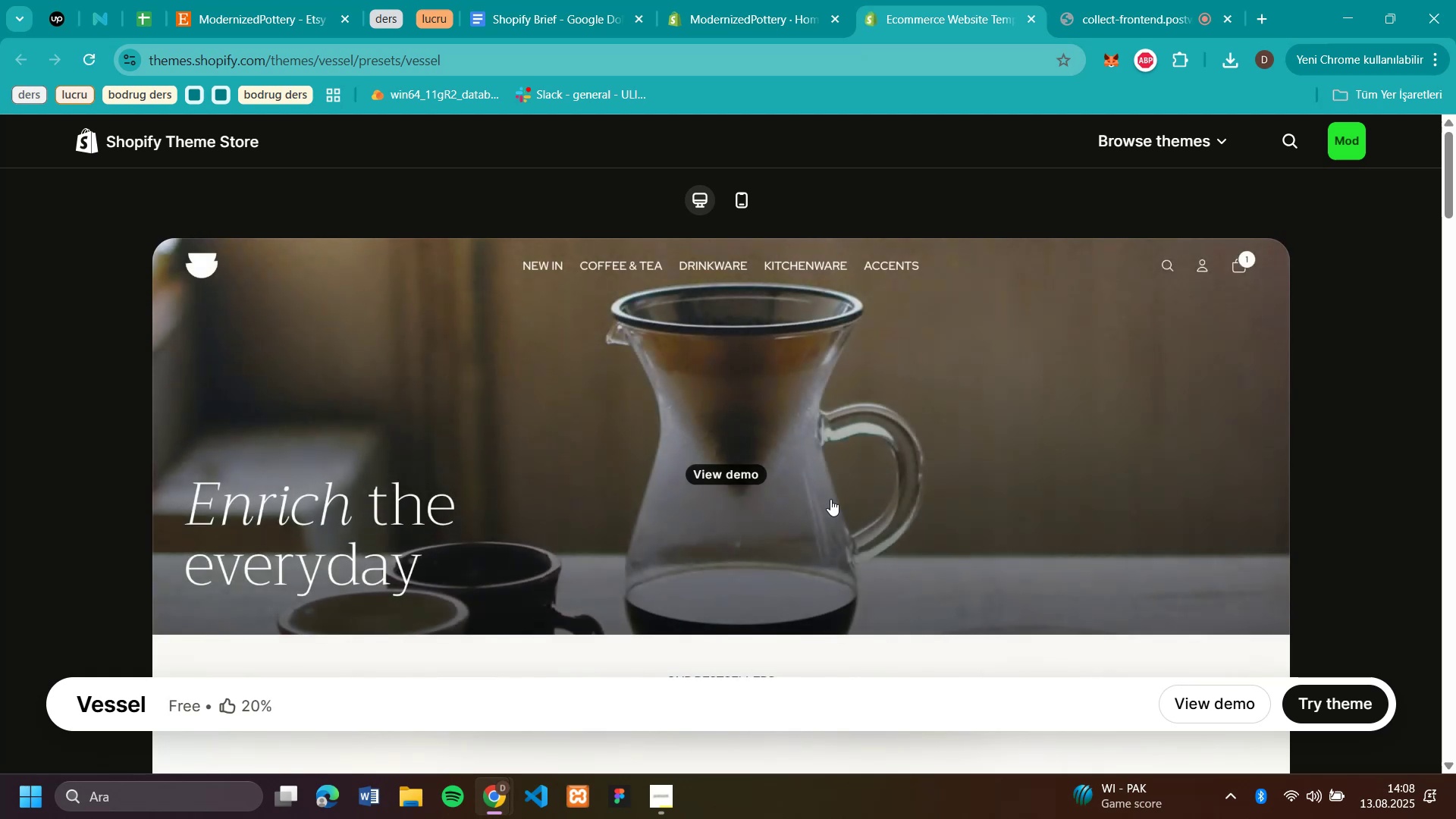 
wait(5.72)
 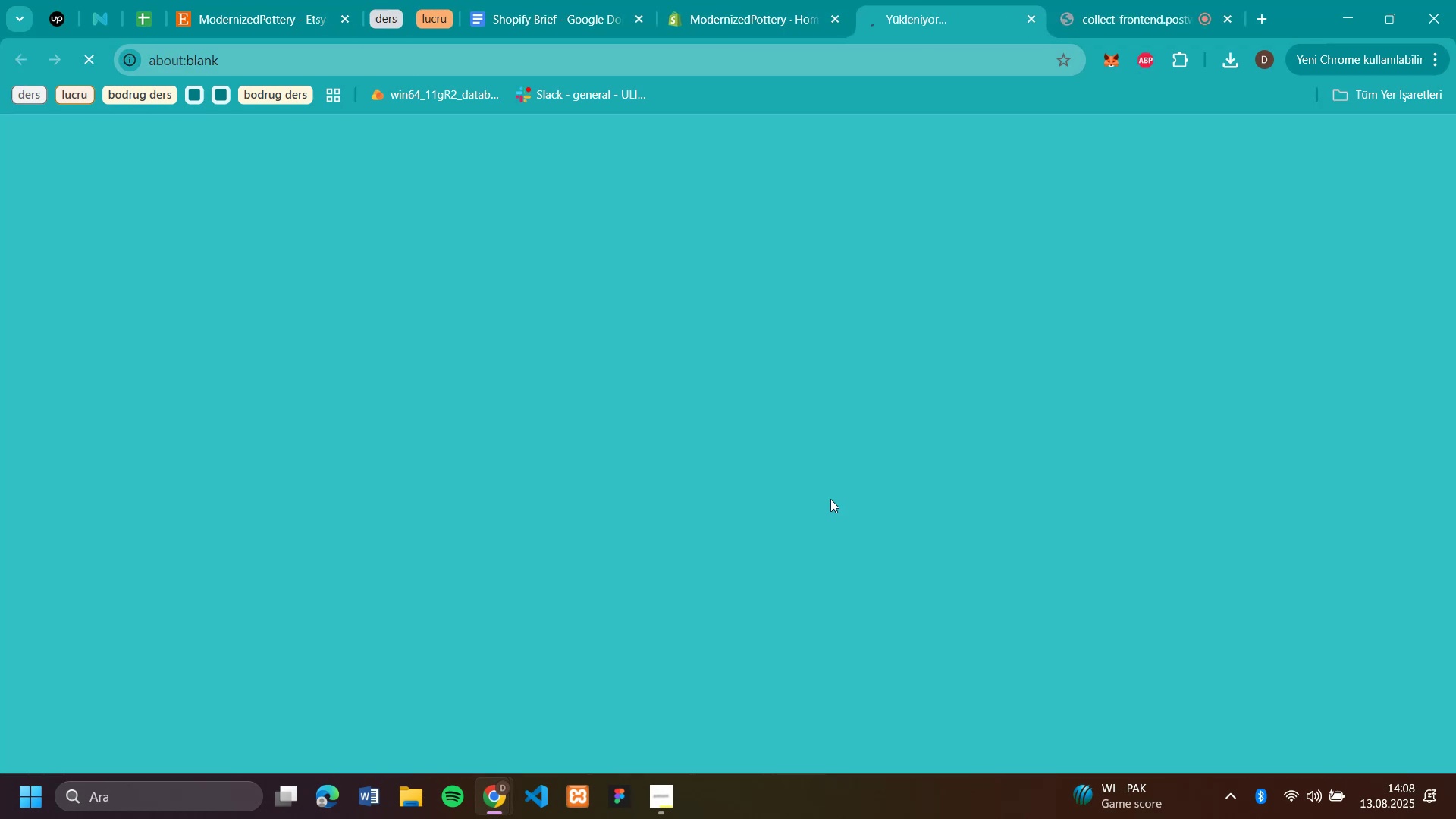 
left_click([1217, 692])
 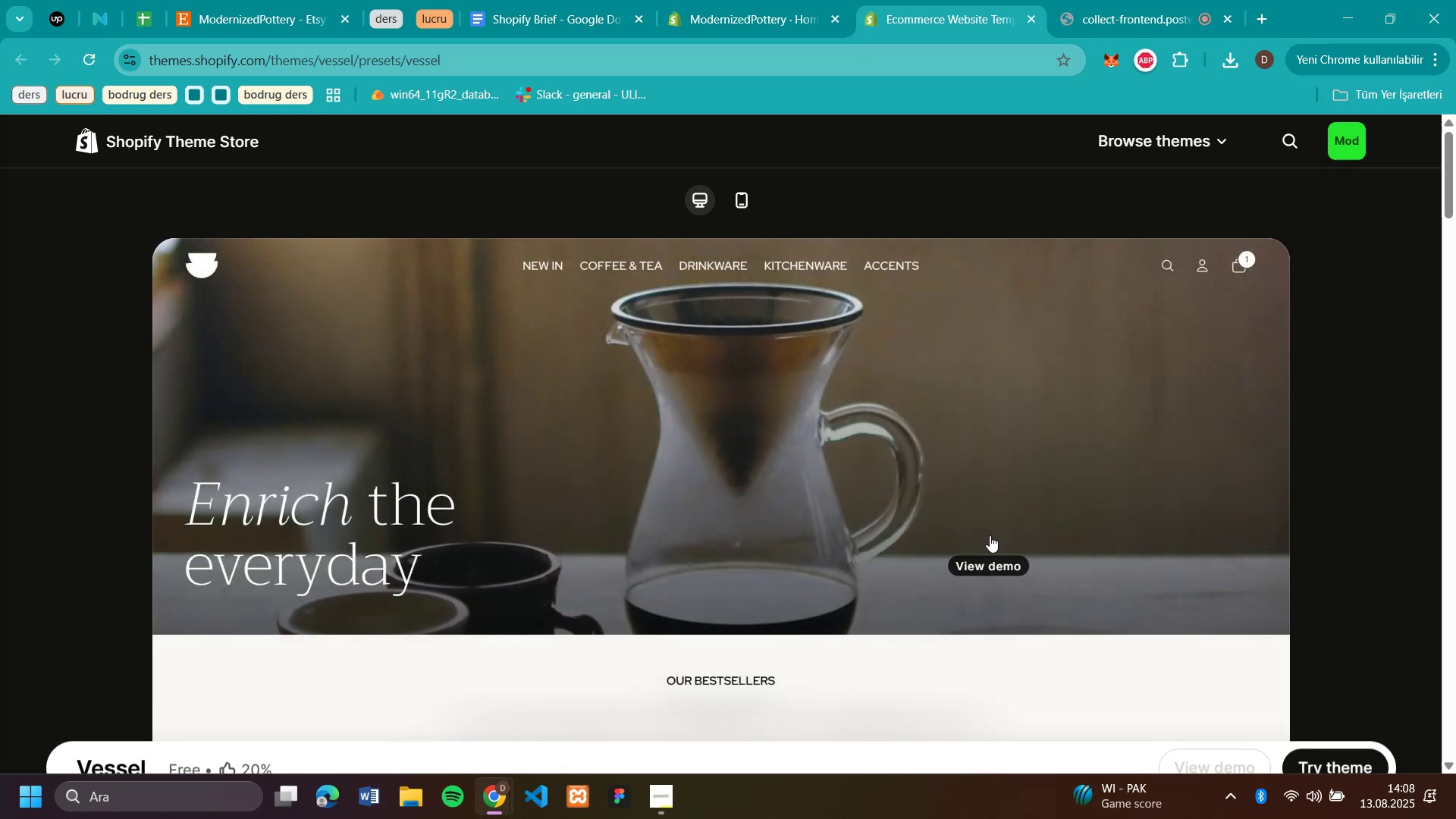 
scroll: coordinate [990, 535], scroll_direction: down, amount: 5.0
 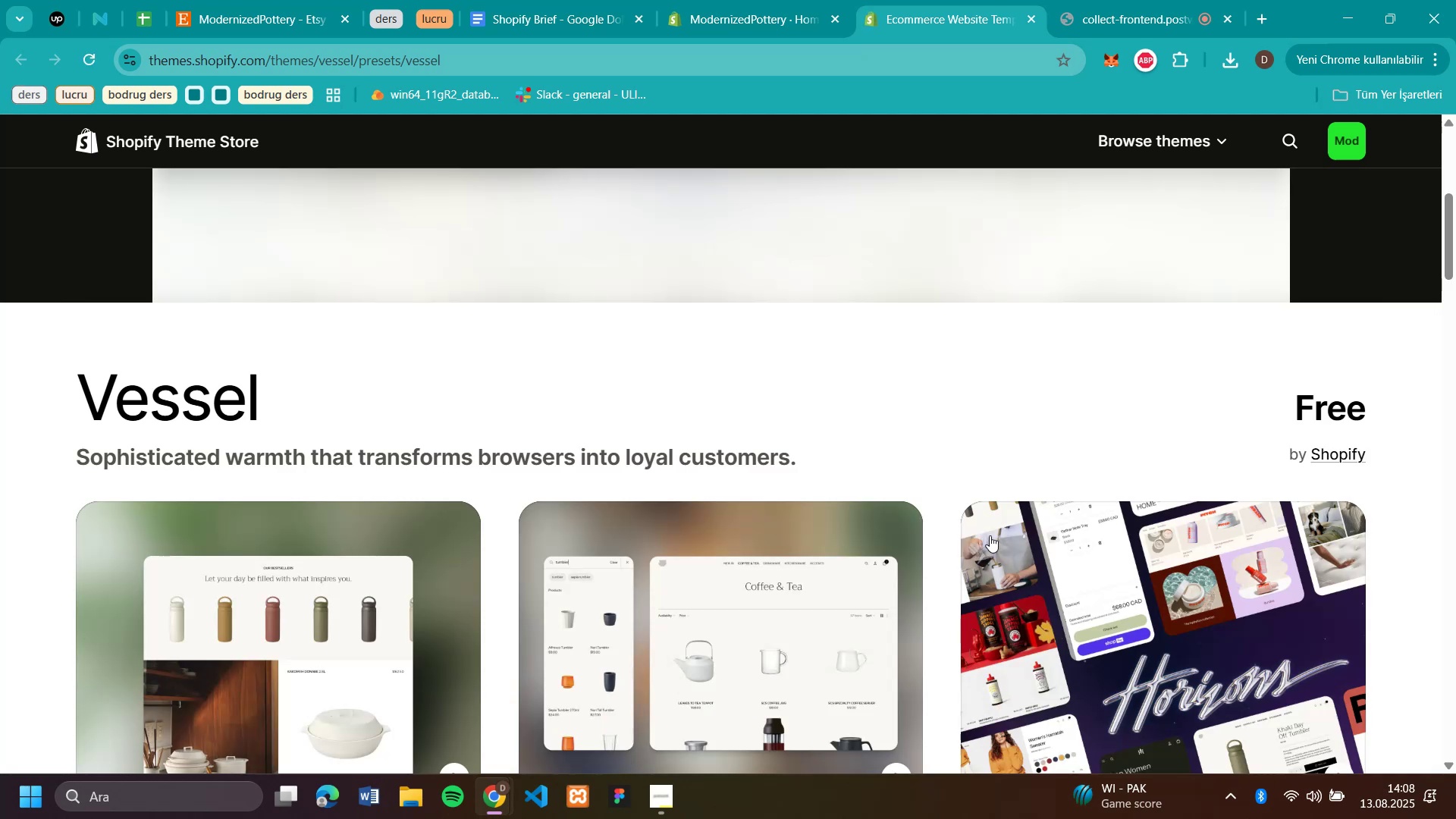 
scroll: coordinate [990, 535], scroll_direction: up, amount: 10.0
 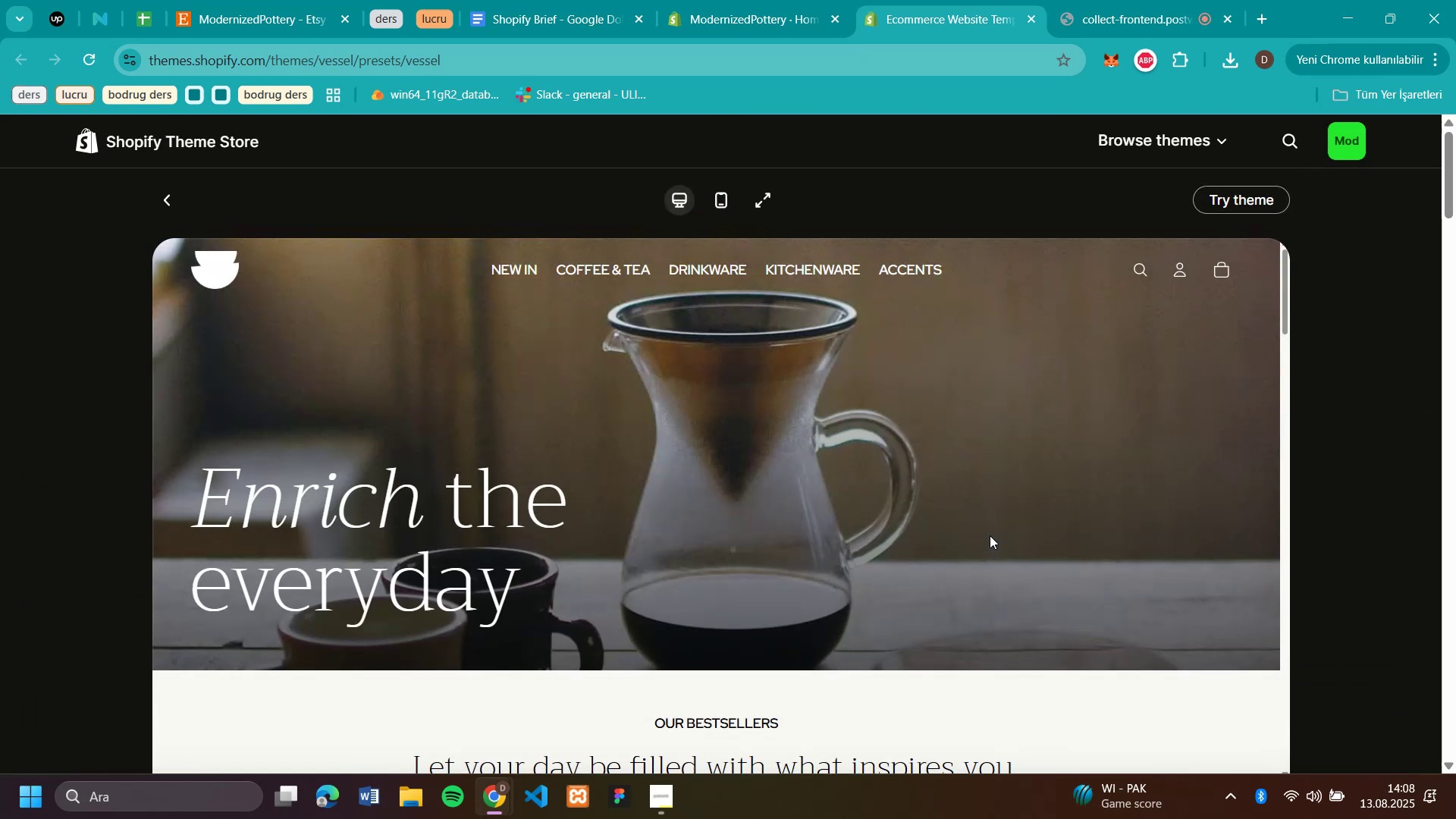 
scroll: coordinate [990, 535], scroll_direction: down, amount: 3.0
 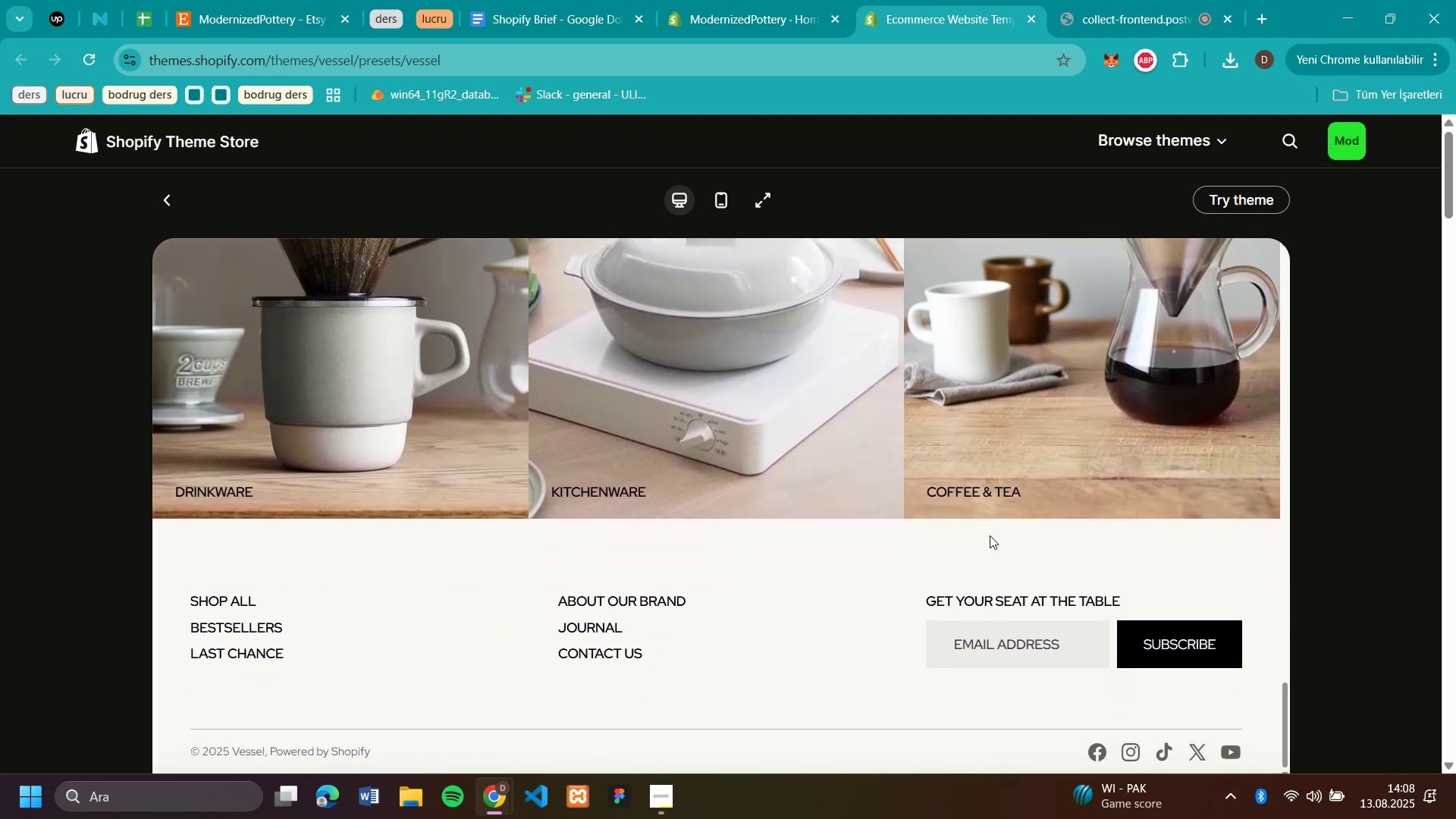 
scroll: coordinate [990, 535], scroll_direction: up, amount: 35.0
 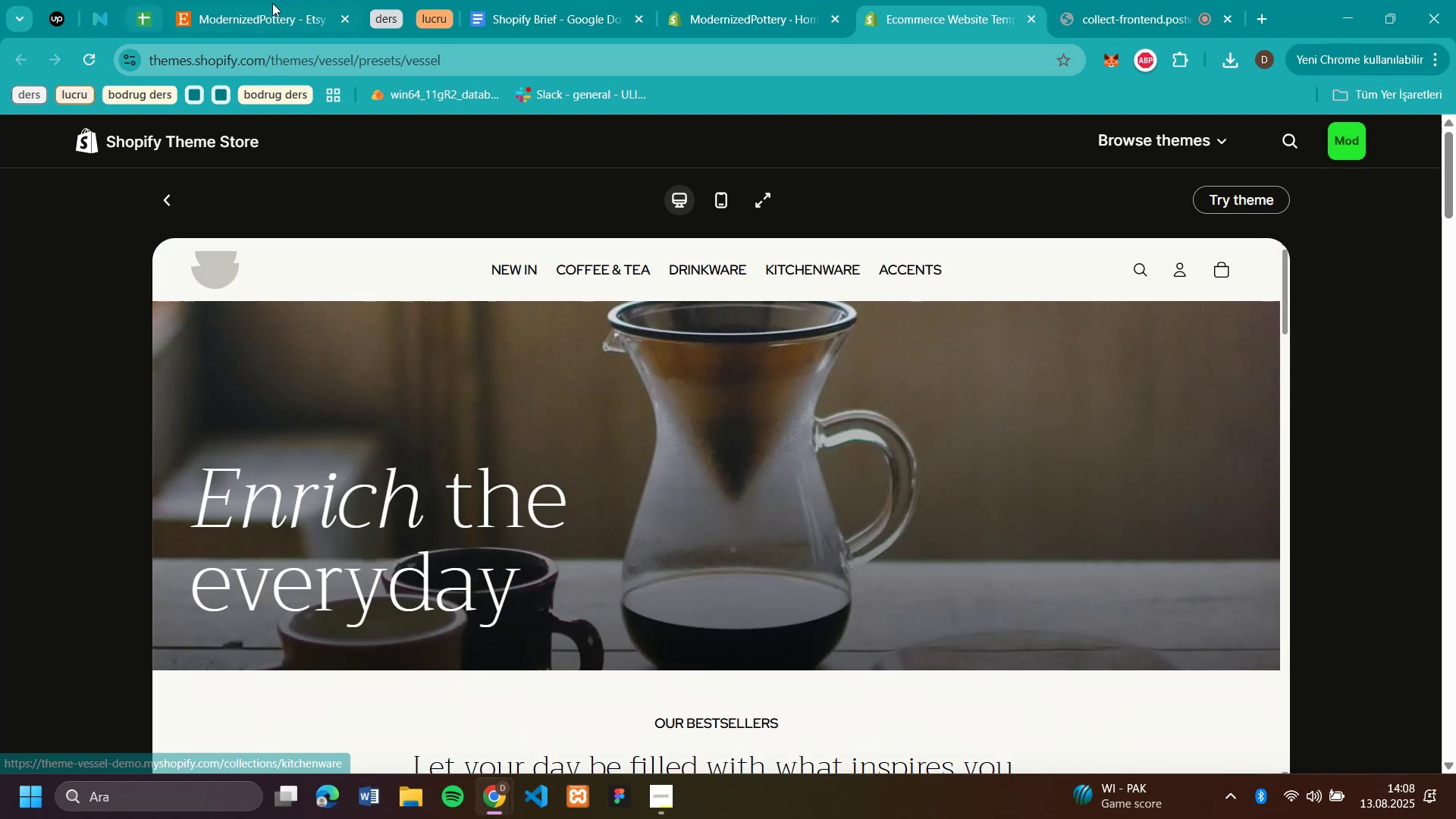 
left_click([237, 18])
 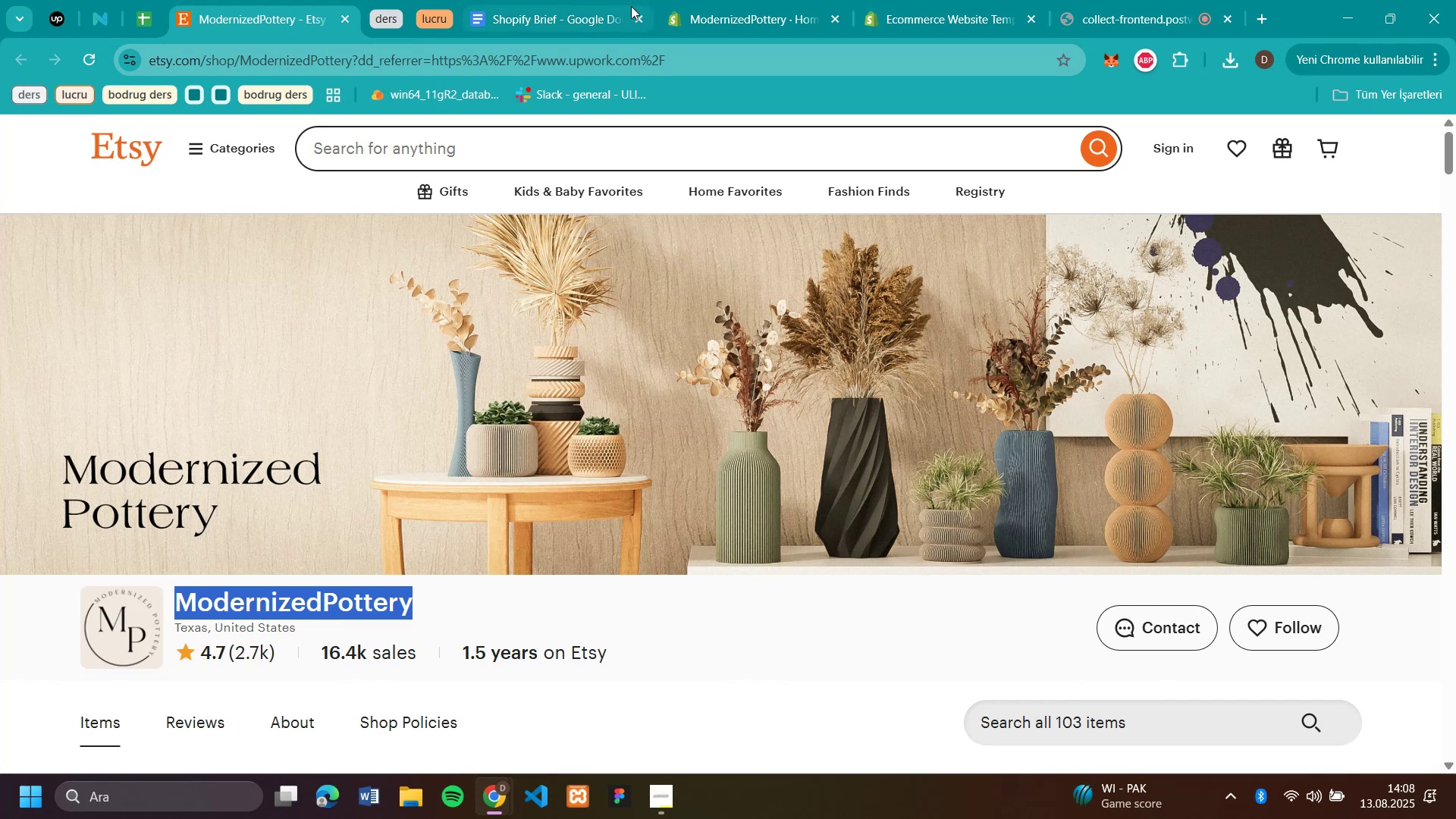 
left_click([733, 27])
 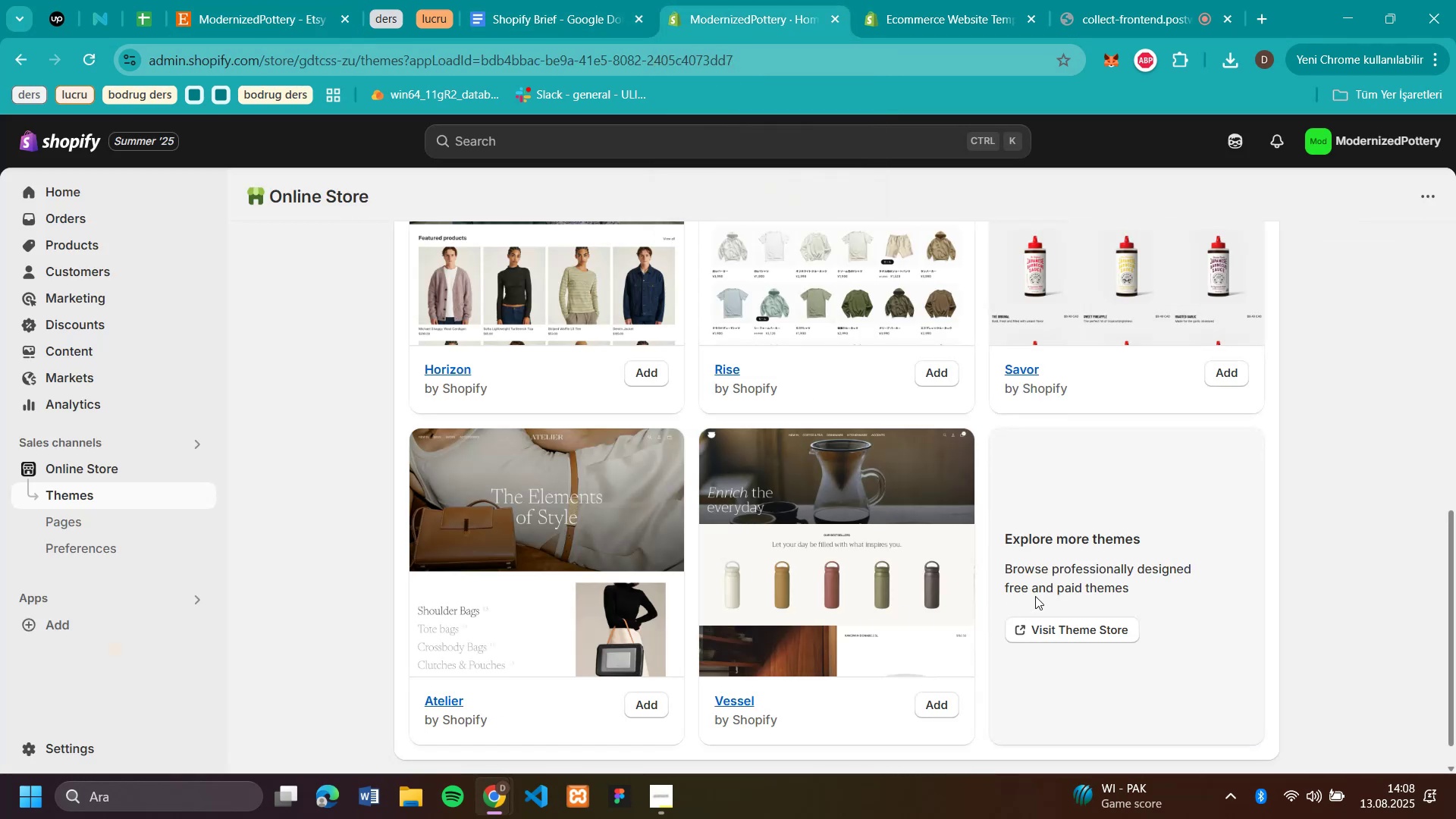 
left_click([1104, 629])
 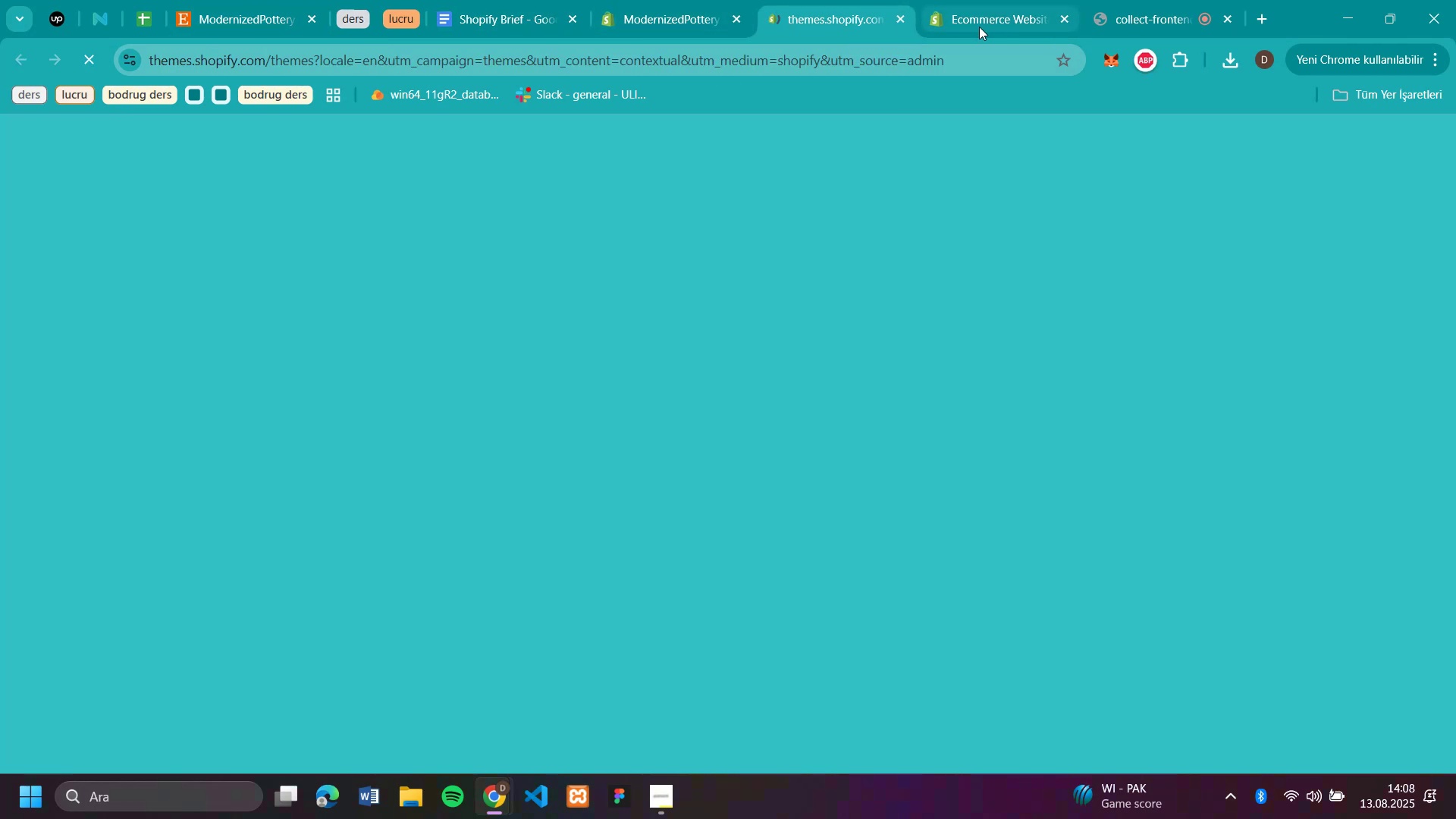 
mouse_move([460, 507])
 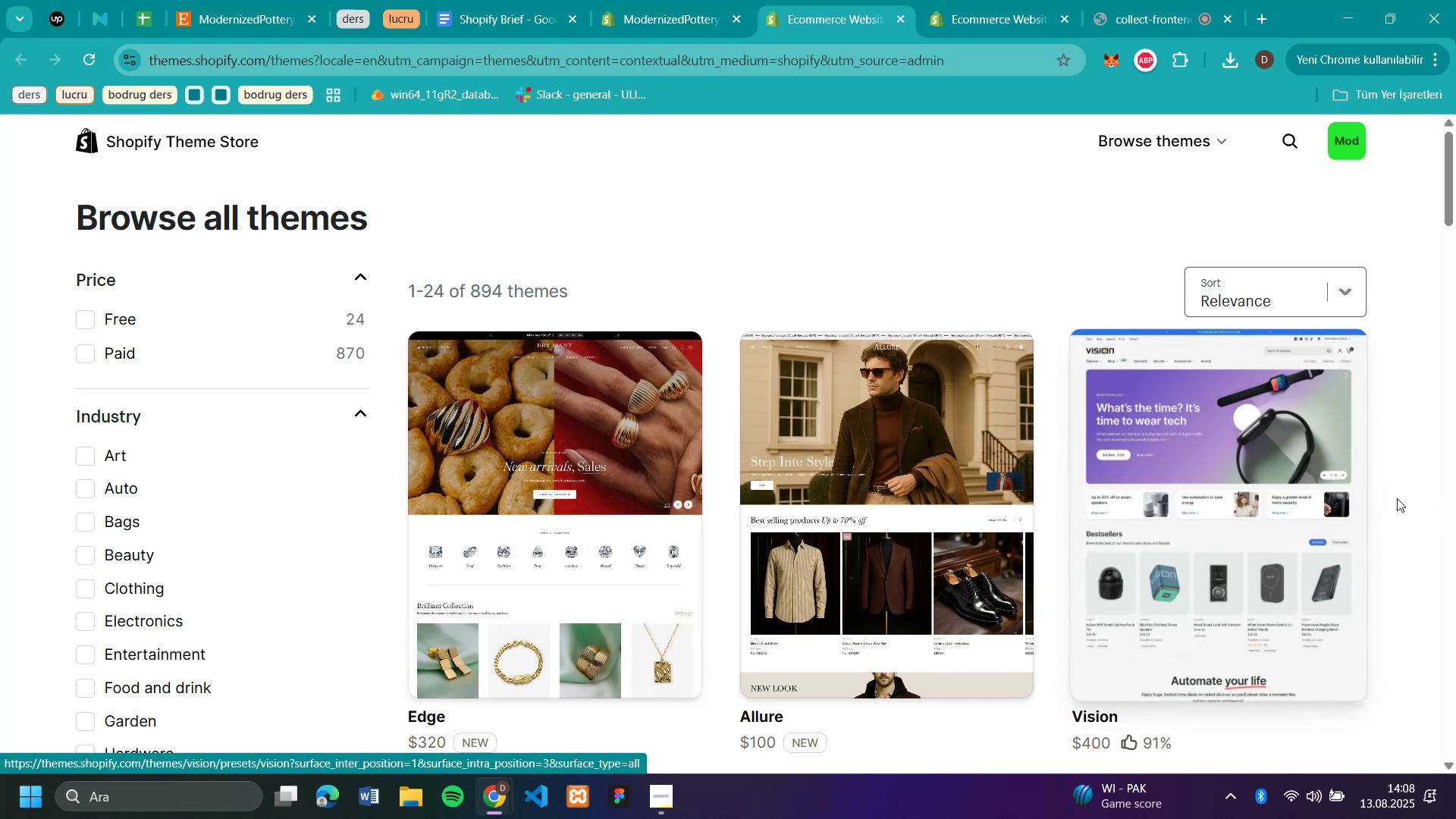 
scroll: coordinate [1414, 500], scroll_direction: down, amount: 7.0
 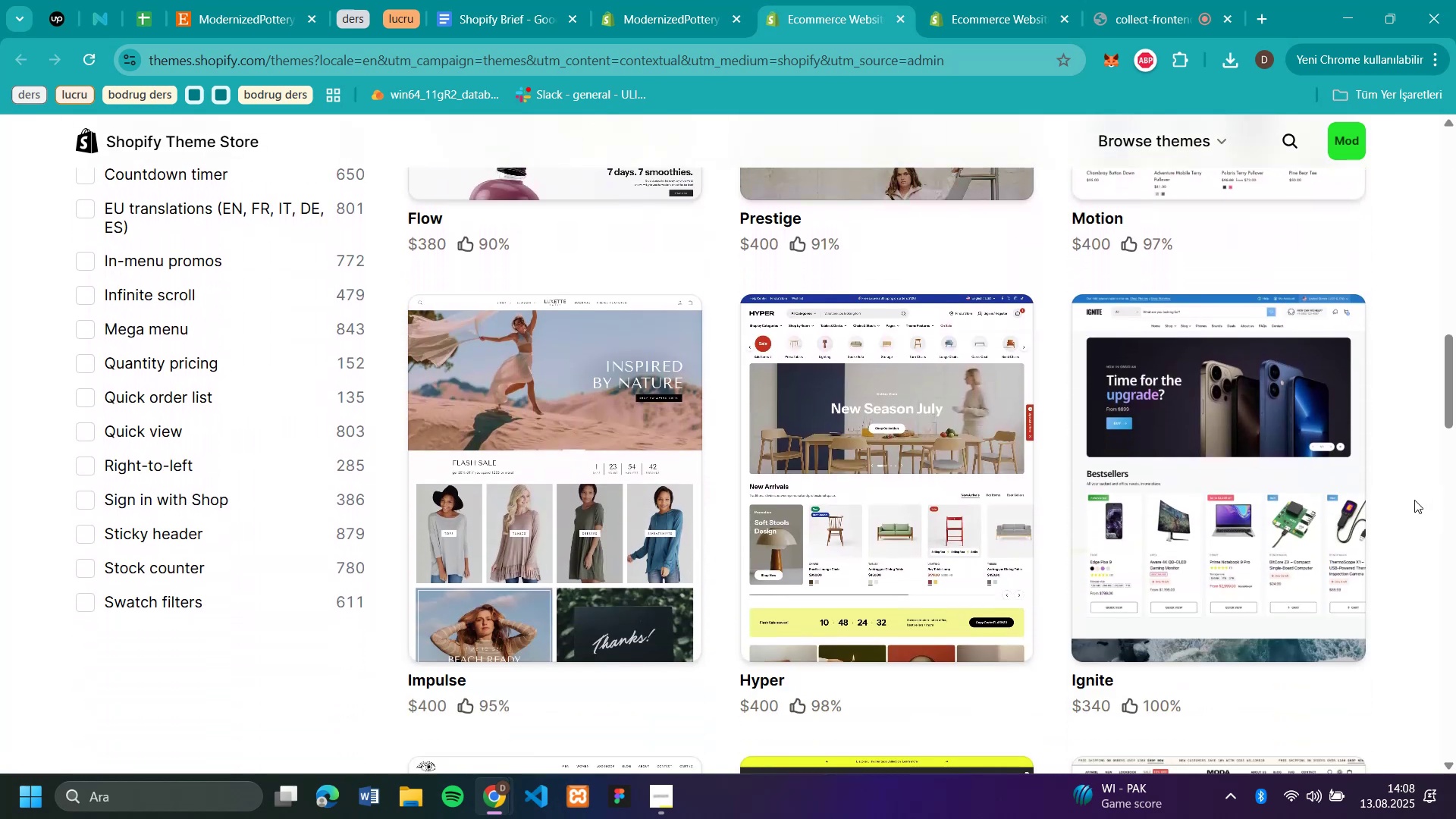 
scroll: coordinate [256, 320], scroll_direction: up, amount: 20.0
 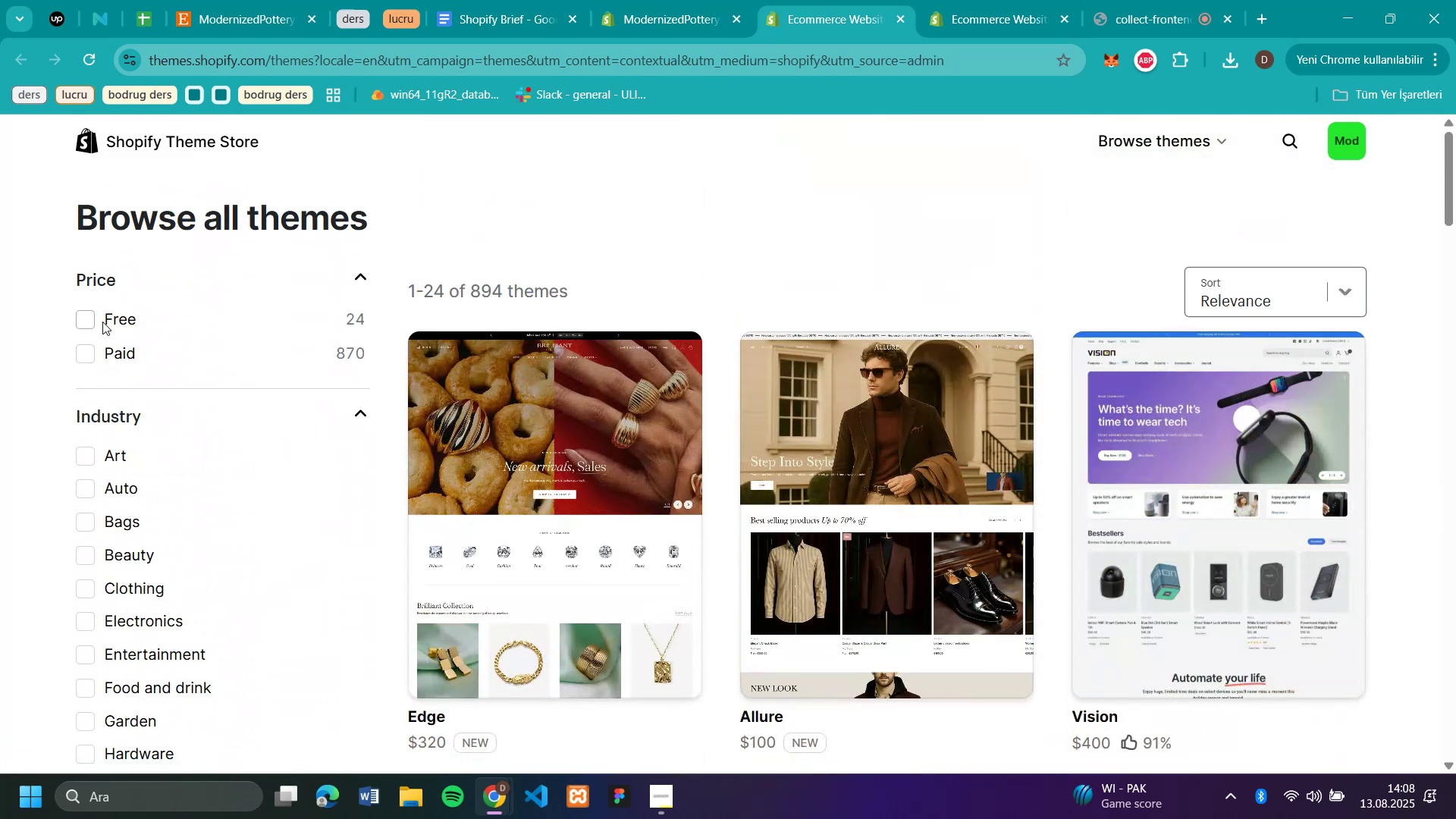 
left_click([102, 322])
 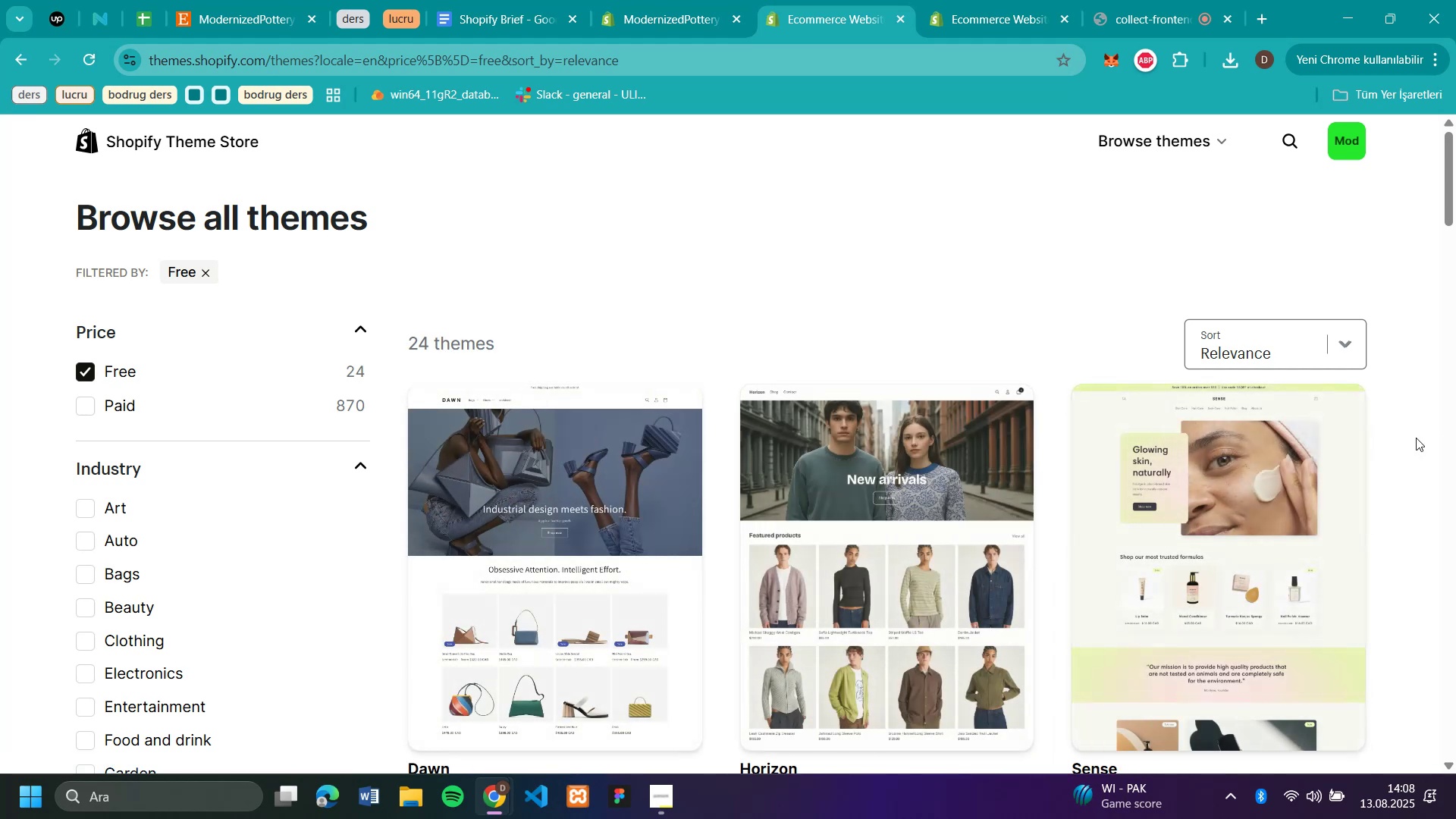 
scroll: coordinate [1416, 438], scroll_direction: down, amount: 11.0
 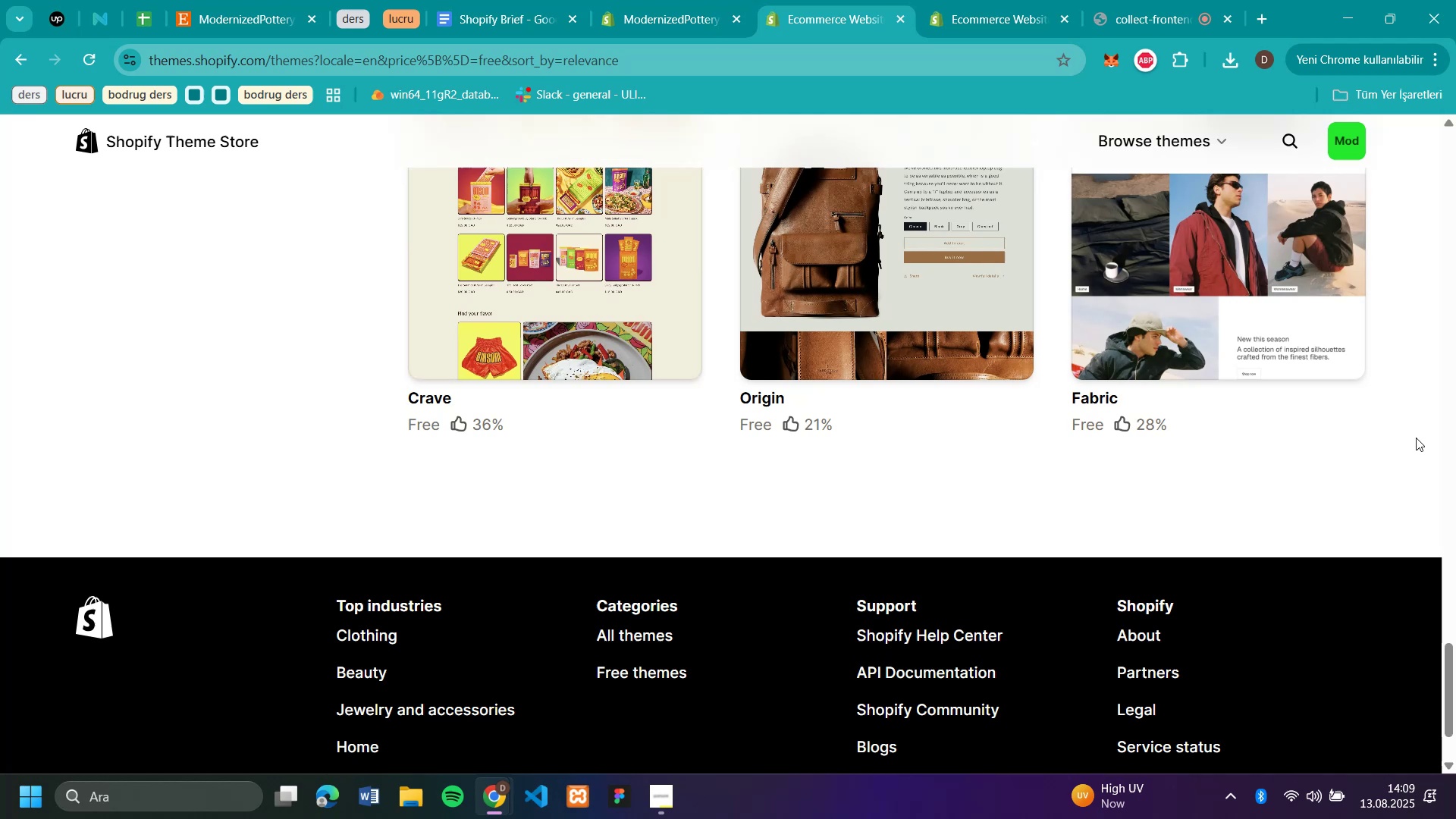 
scroll: coordinate [1440, 469], scroll_direction: up, amount: 15.0
 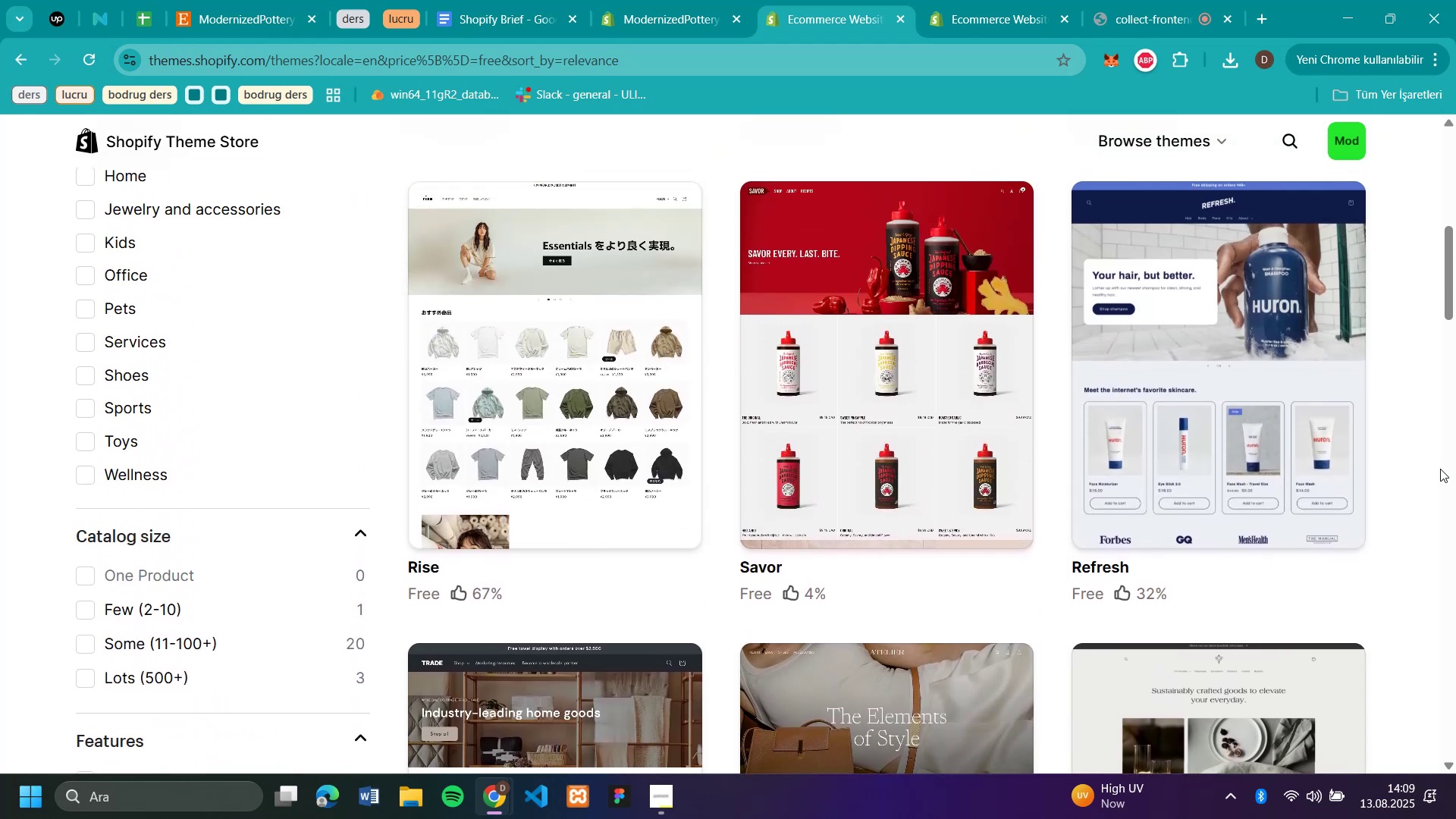 
scroll: coordinate [1352, 434], scroll_direction: up, amount: 5.0
 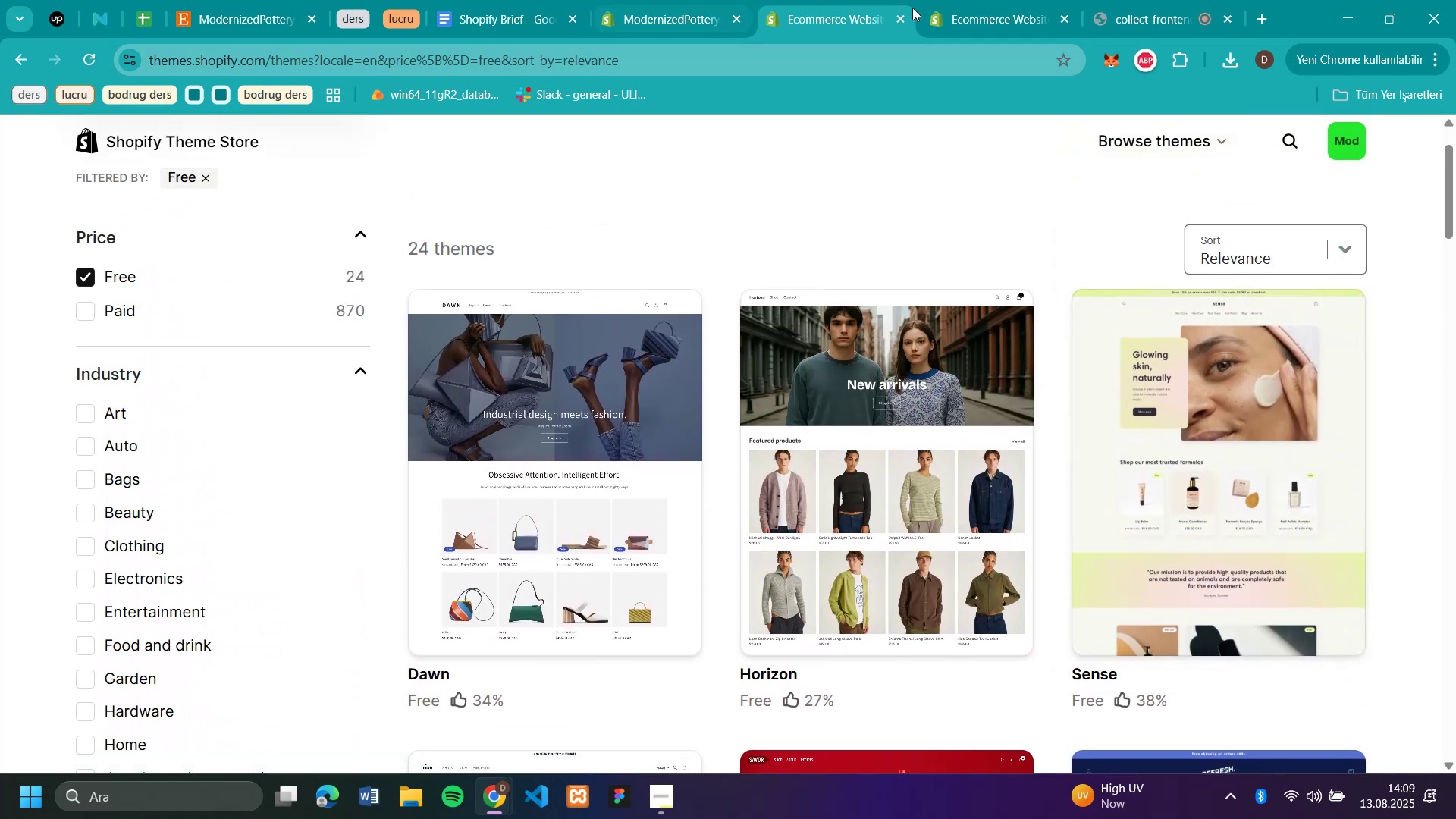 
left_click([1005, 15])
 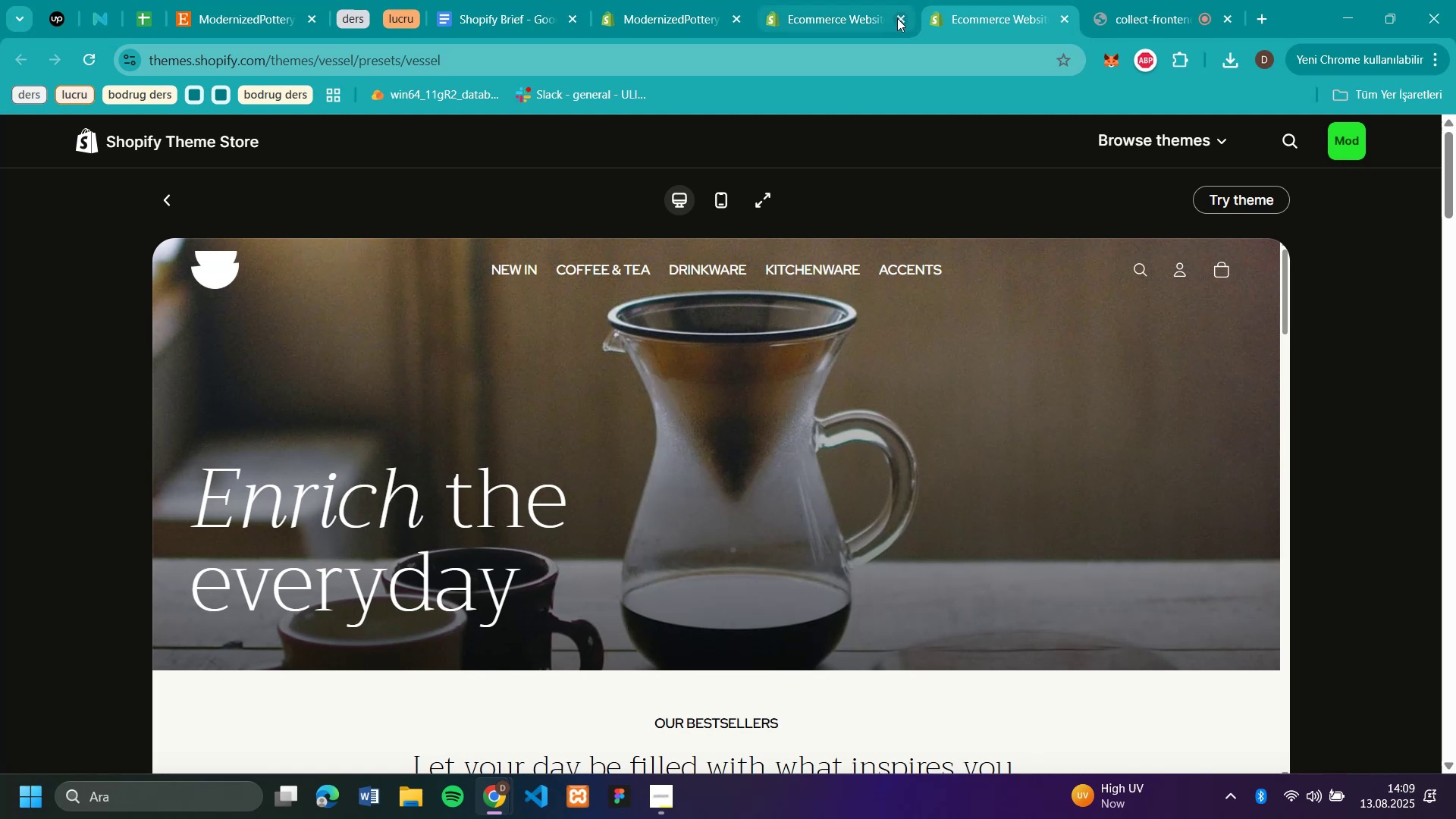 
left_click([897, 18])
 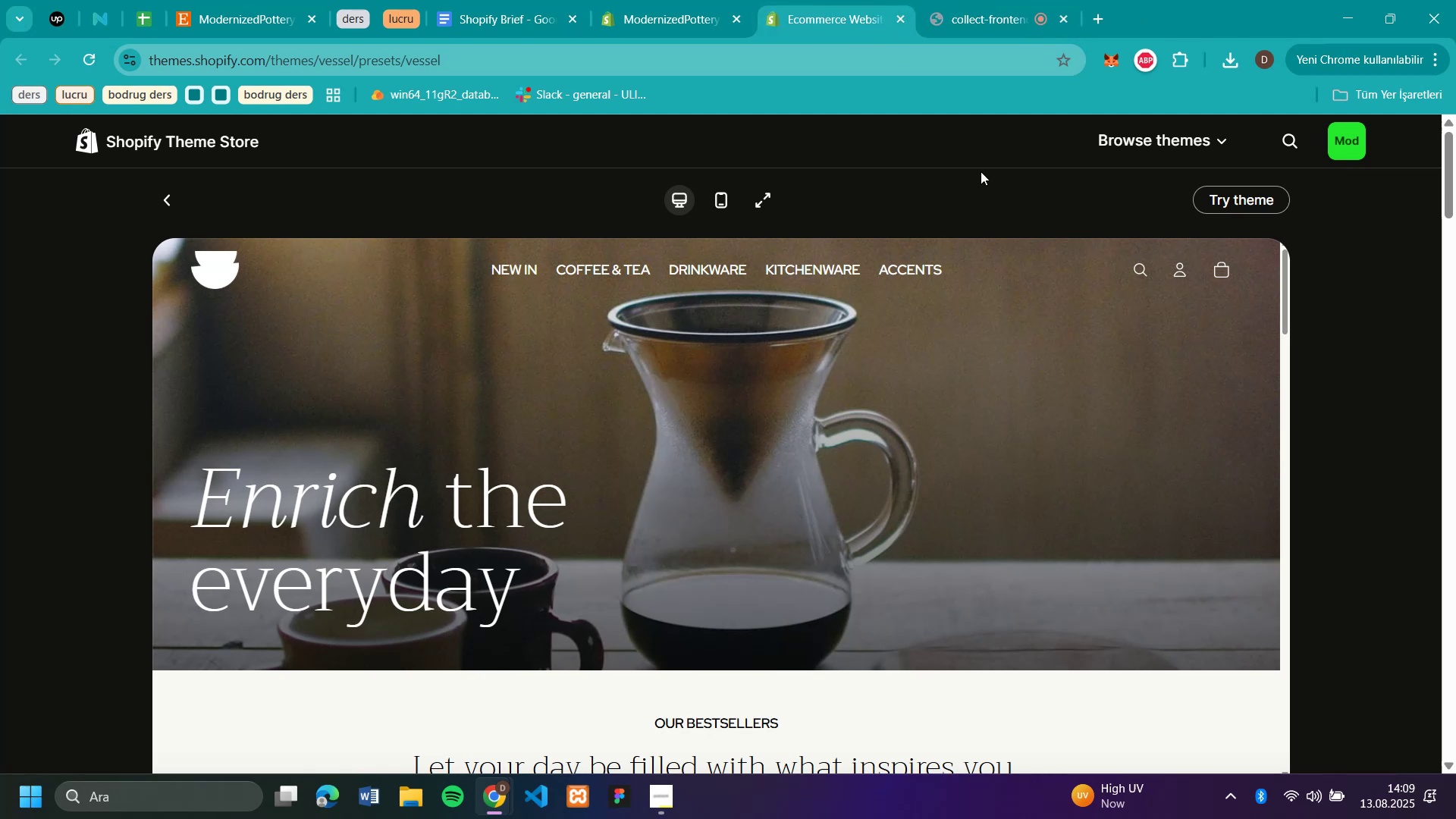 
scroll: coordinate [1056, 366], scroll_direction: down, amount: 3.0
 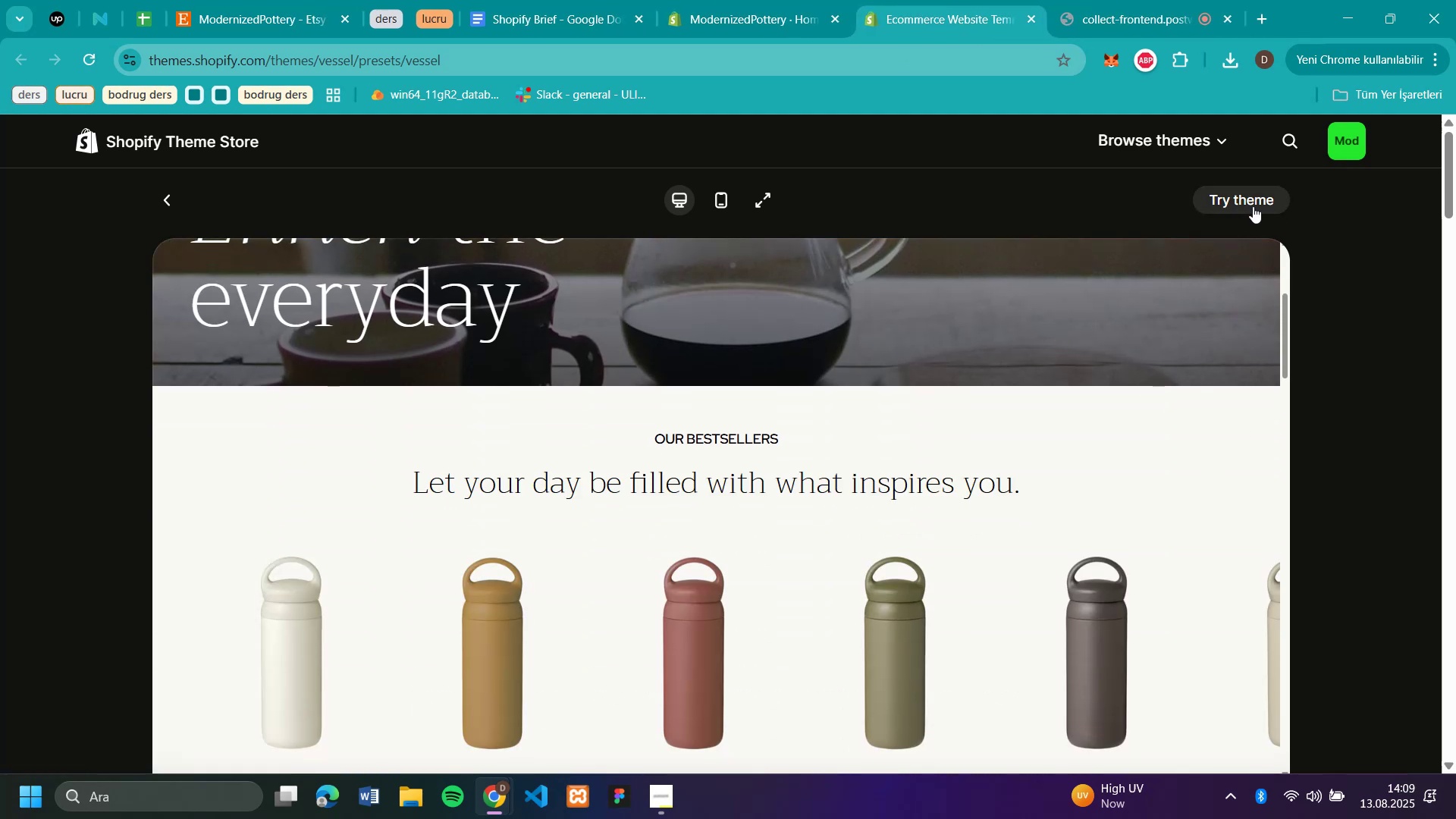 
left_click([1253, 199])
 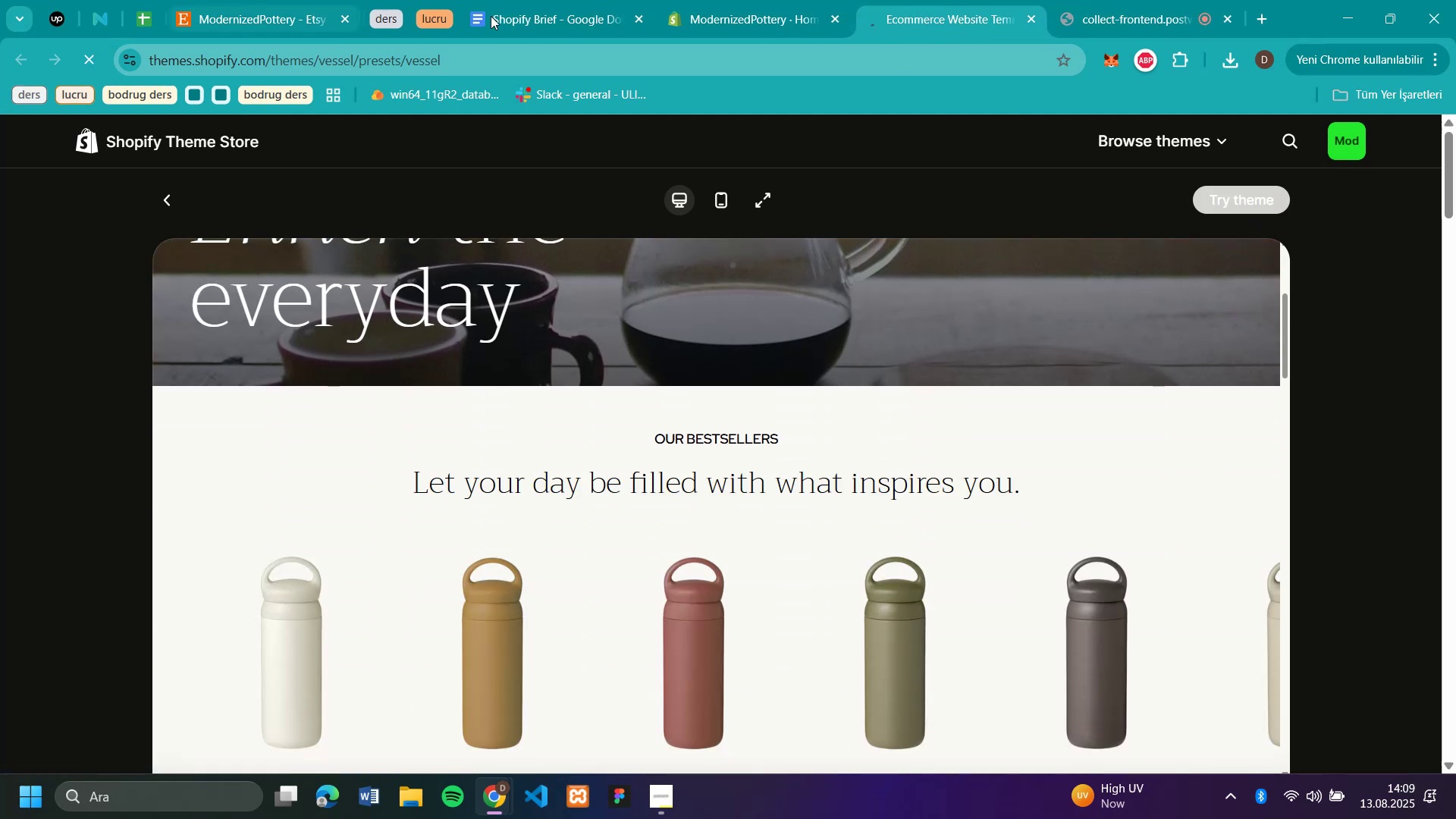 
mouse_move([708, 37])
 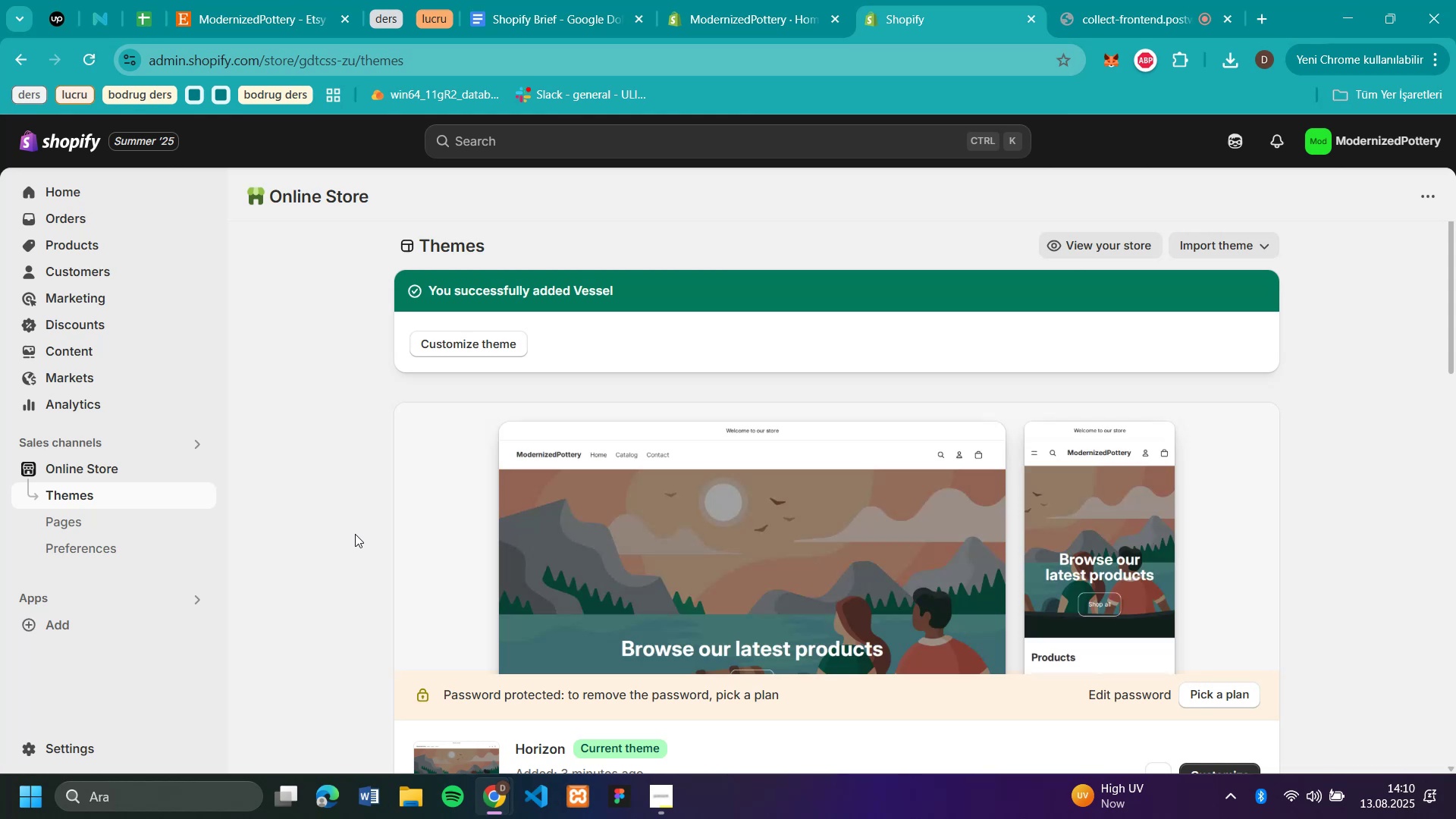 
wait(39.96)
 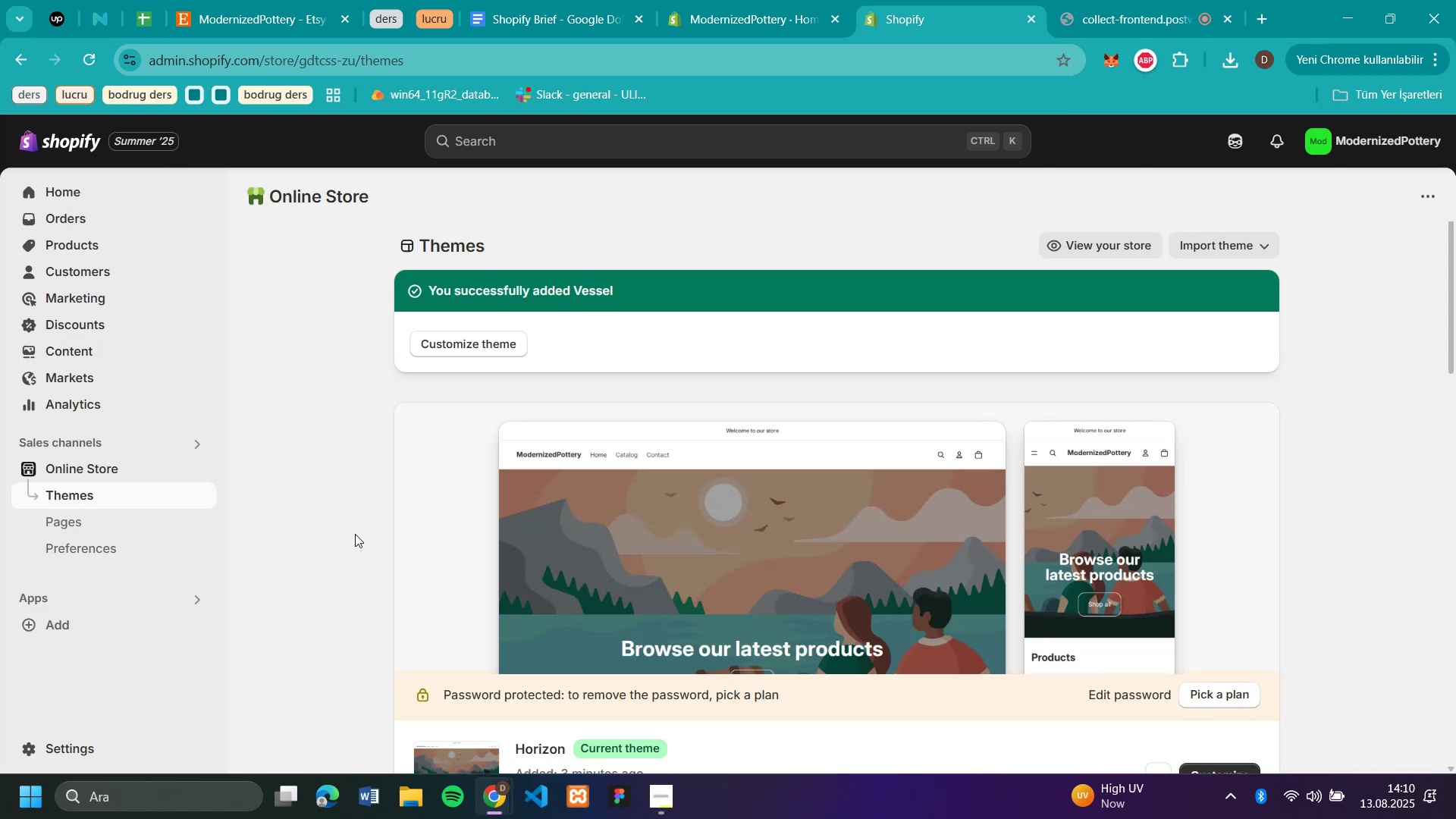 
scroll: coordinate [609, 535], scroll_direction: down, amount: 5.0
 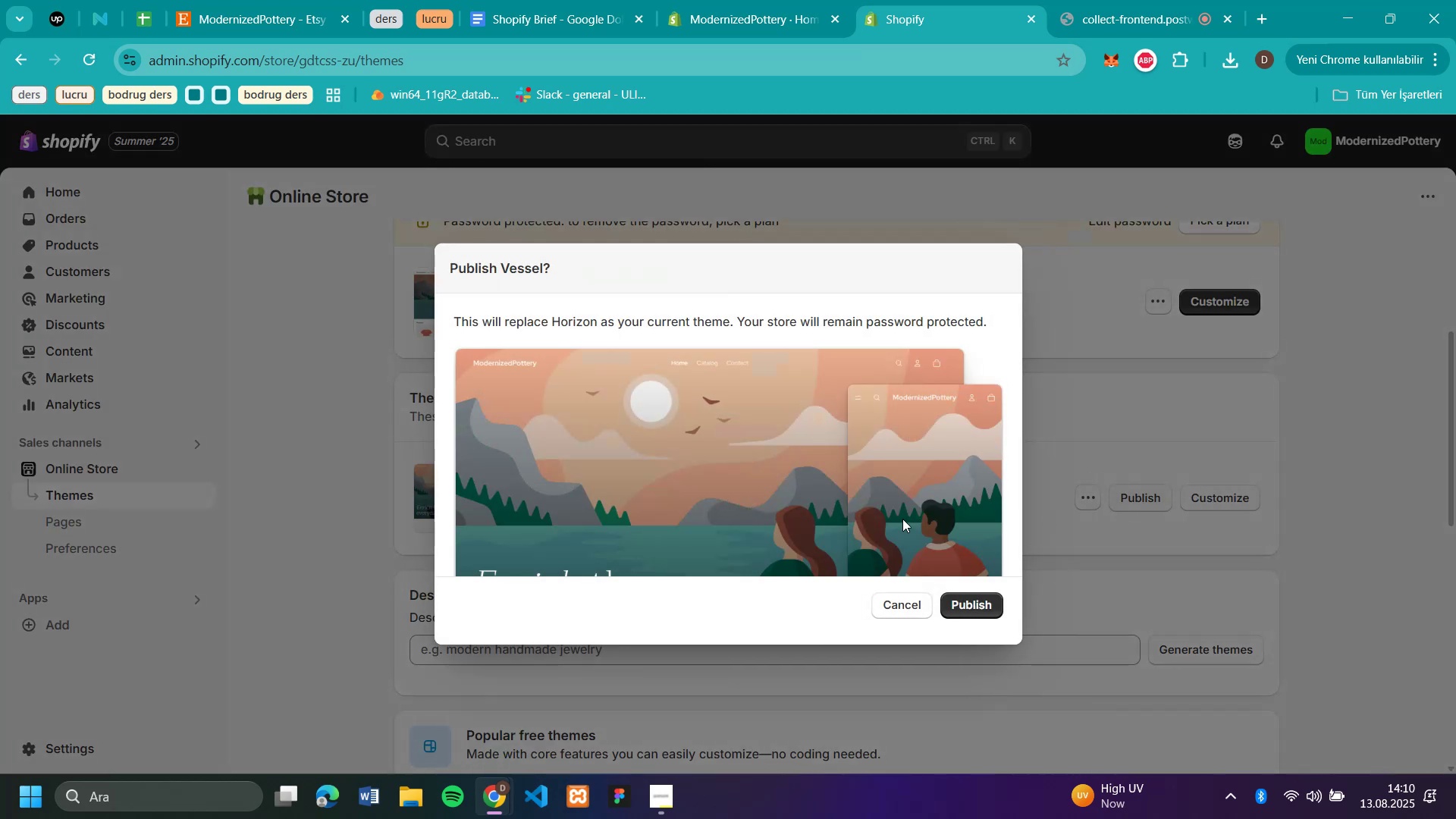 
wait(6.78)
 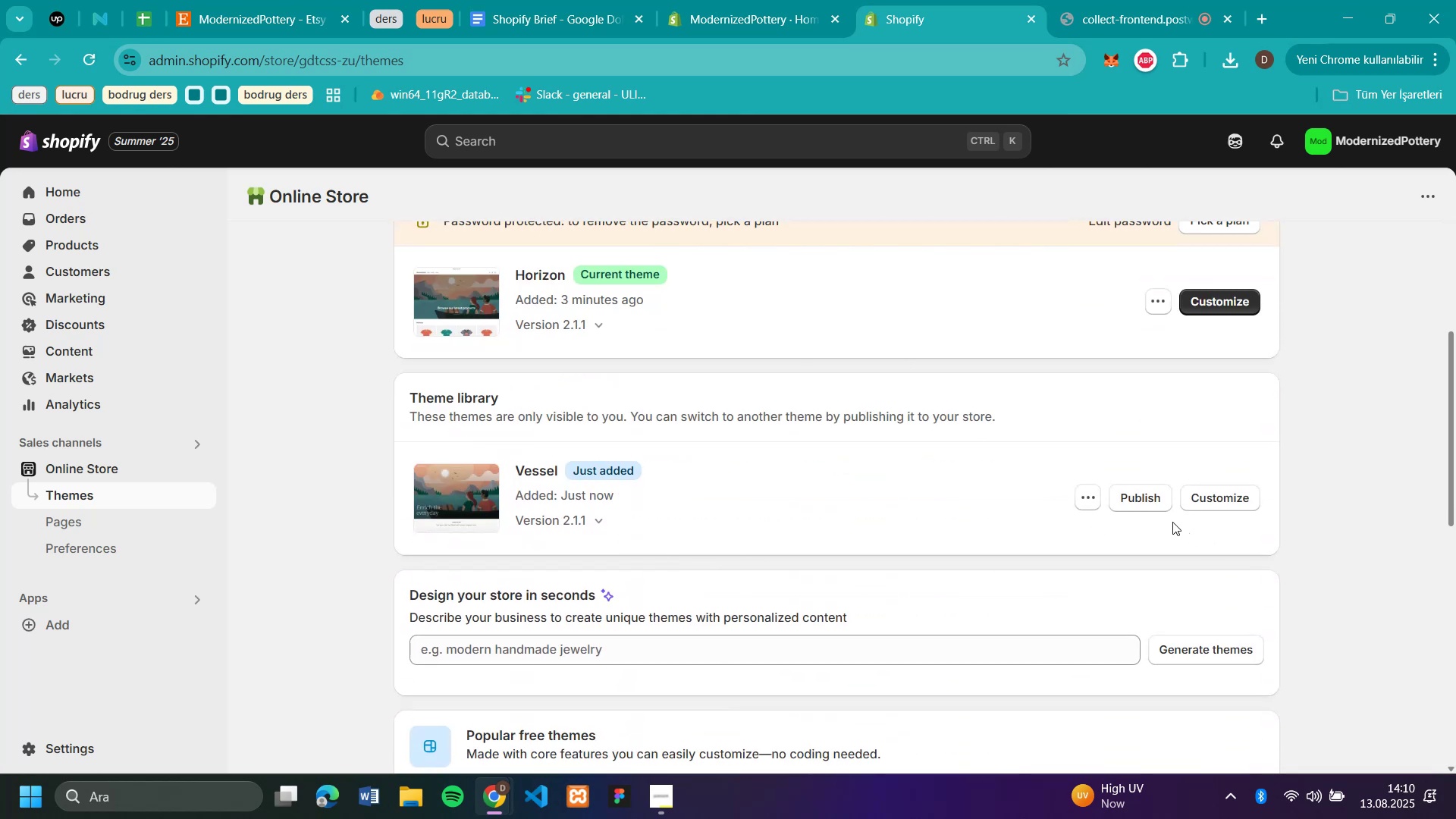 
left_click([977, 601])
 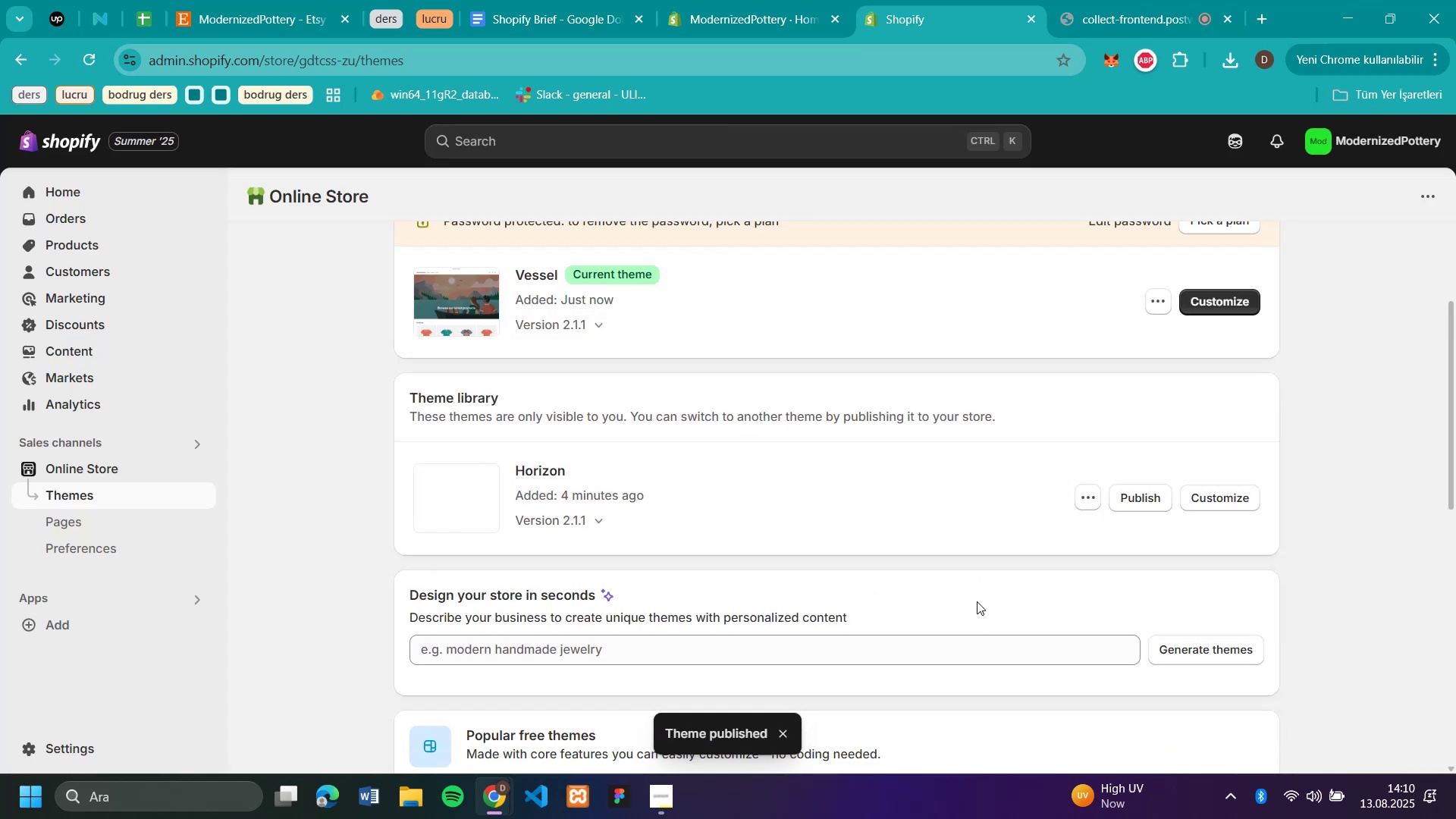 
scroll: coordinate [1022, 454], scroll_direction: up, amount: 1.0
 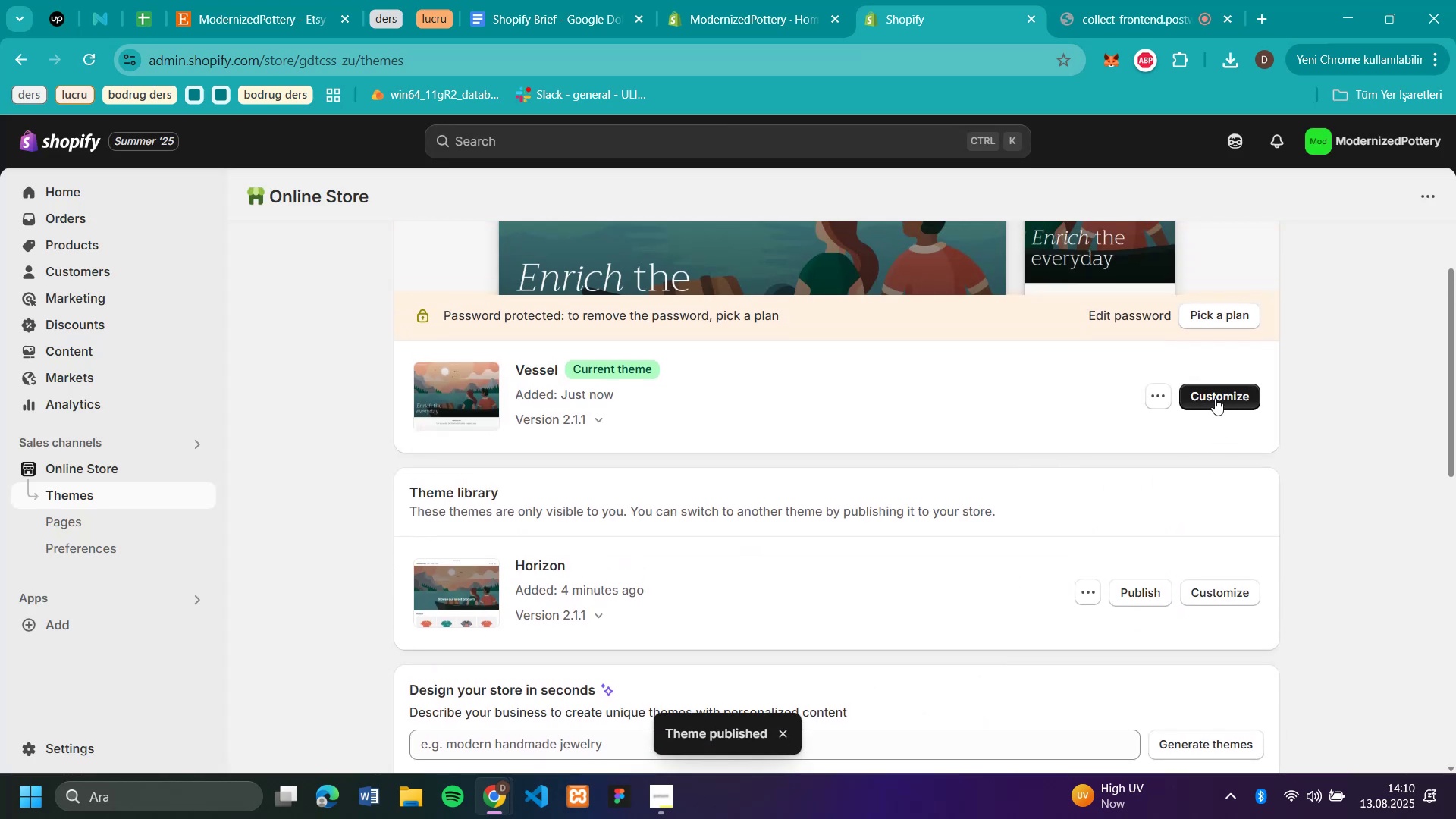 
left_click([1214, 400])
 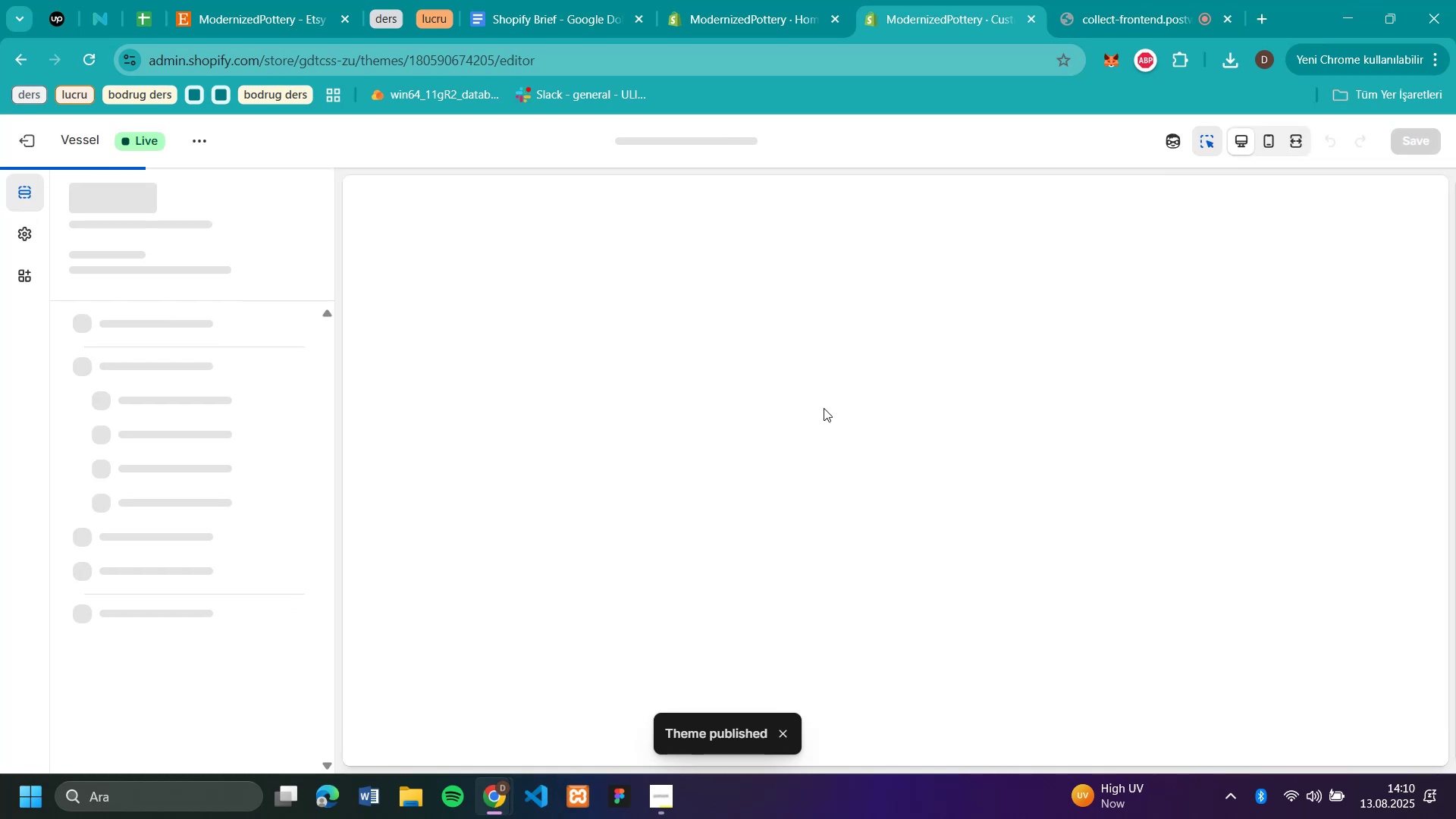 
scroll: coordinate [887, 384], scroll_direction: down, amount: 2.0
 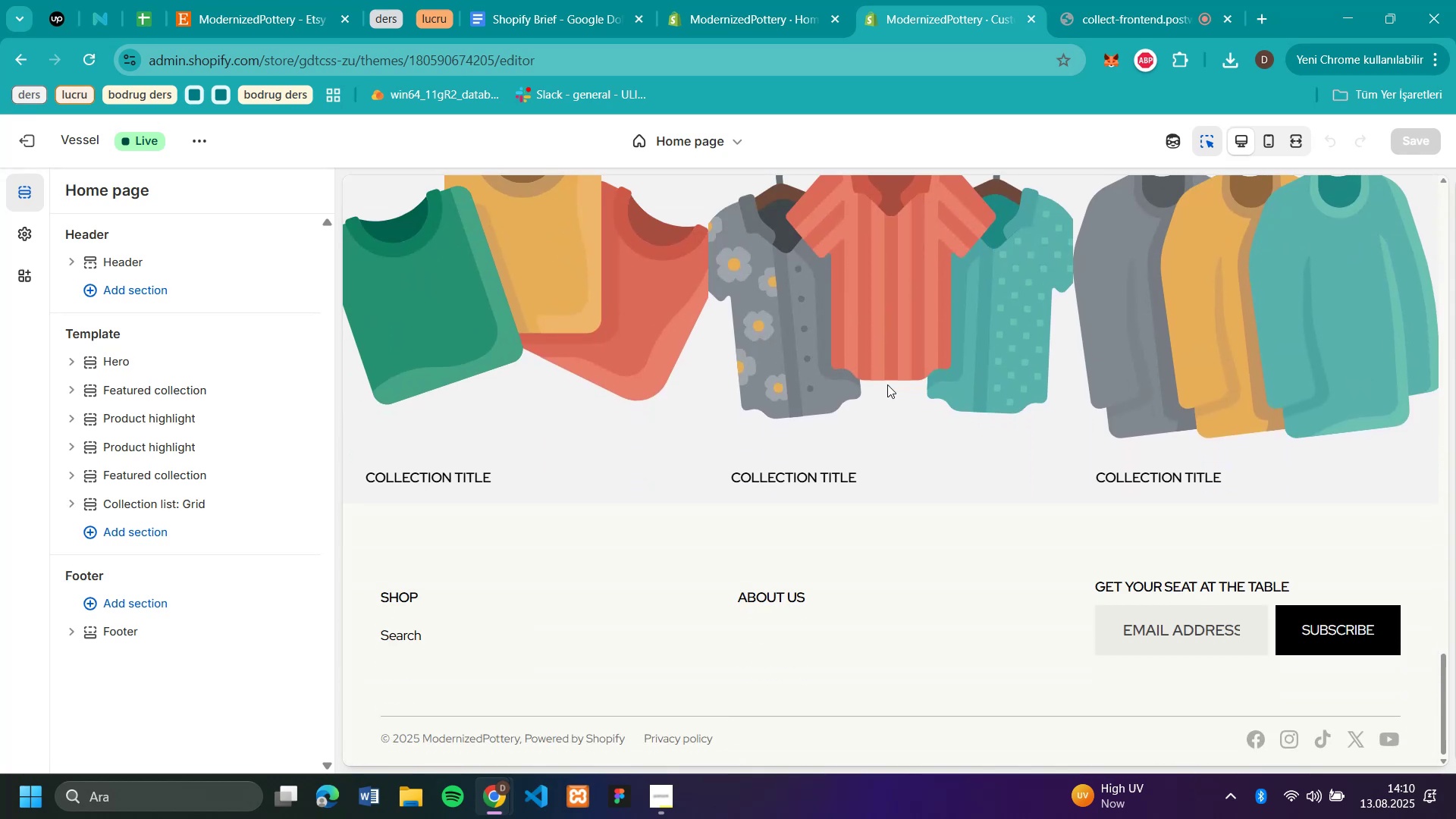 
scroll: coordinate [908, 359], scroll_direction: up, amount: 36.0
 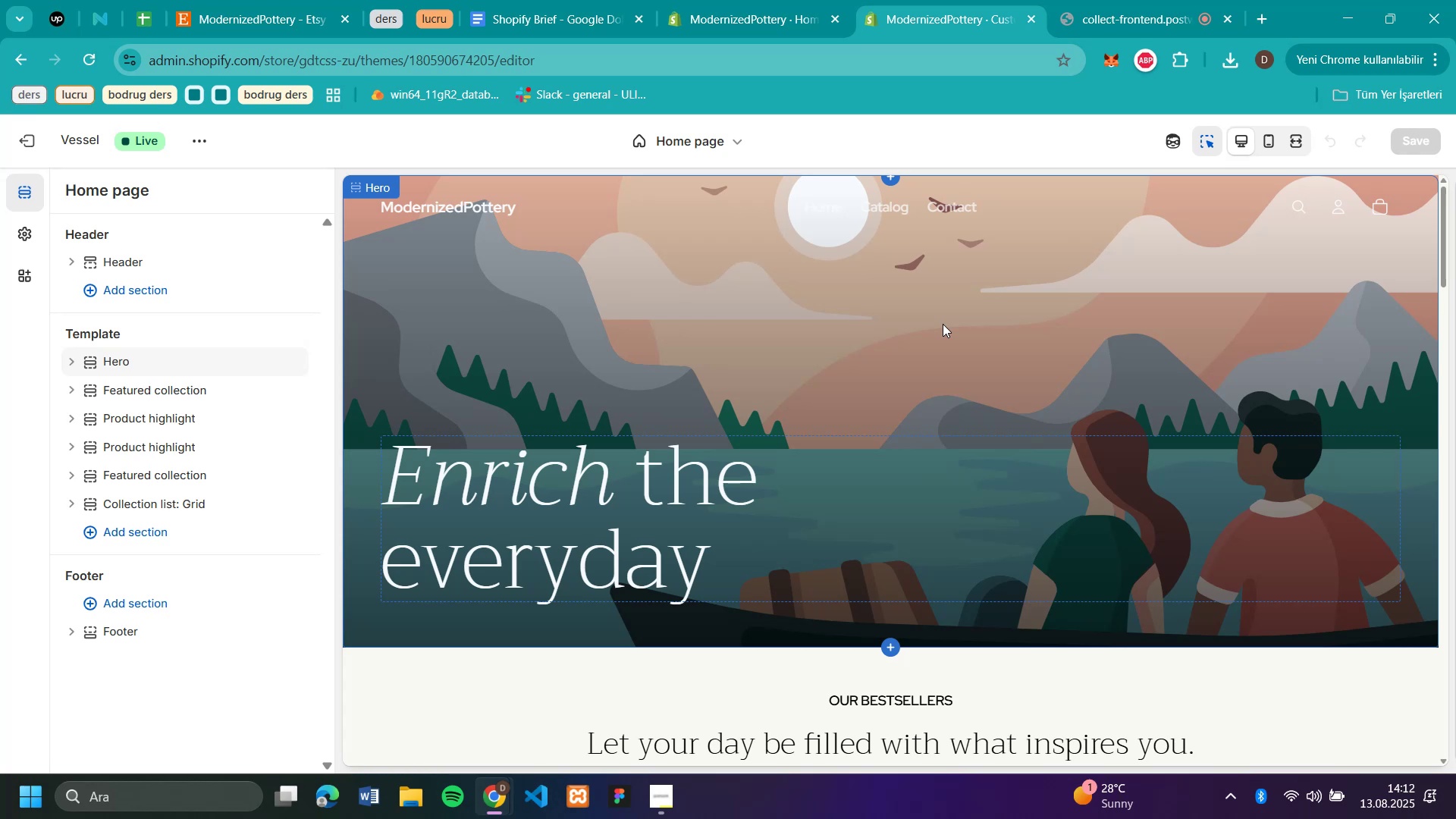 
wait(89.27)
 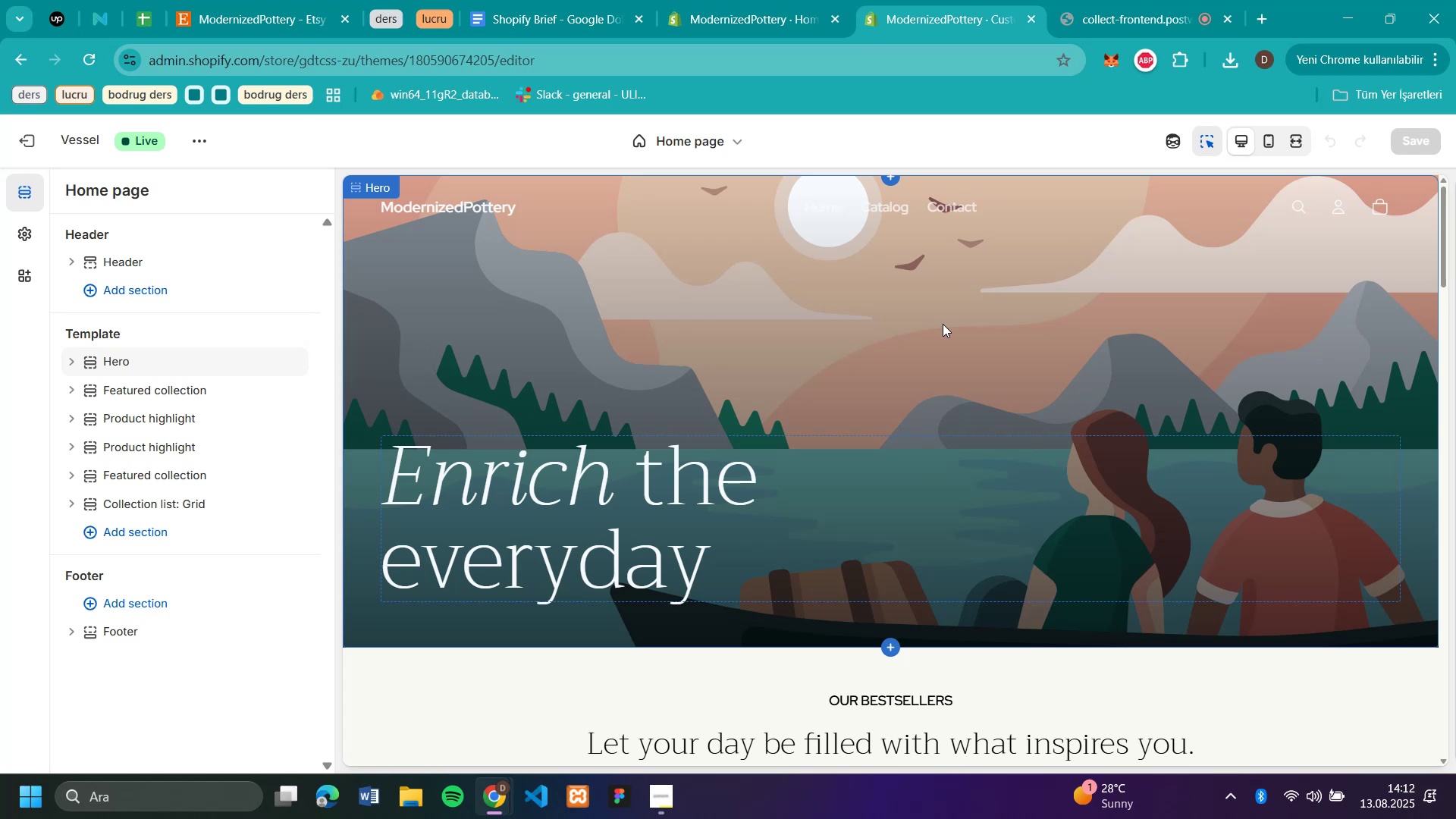 
left_click([748, 15])
 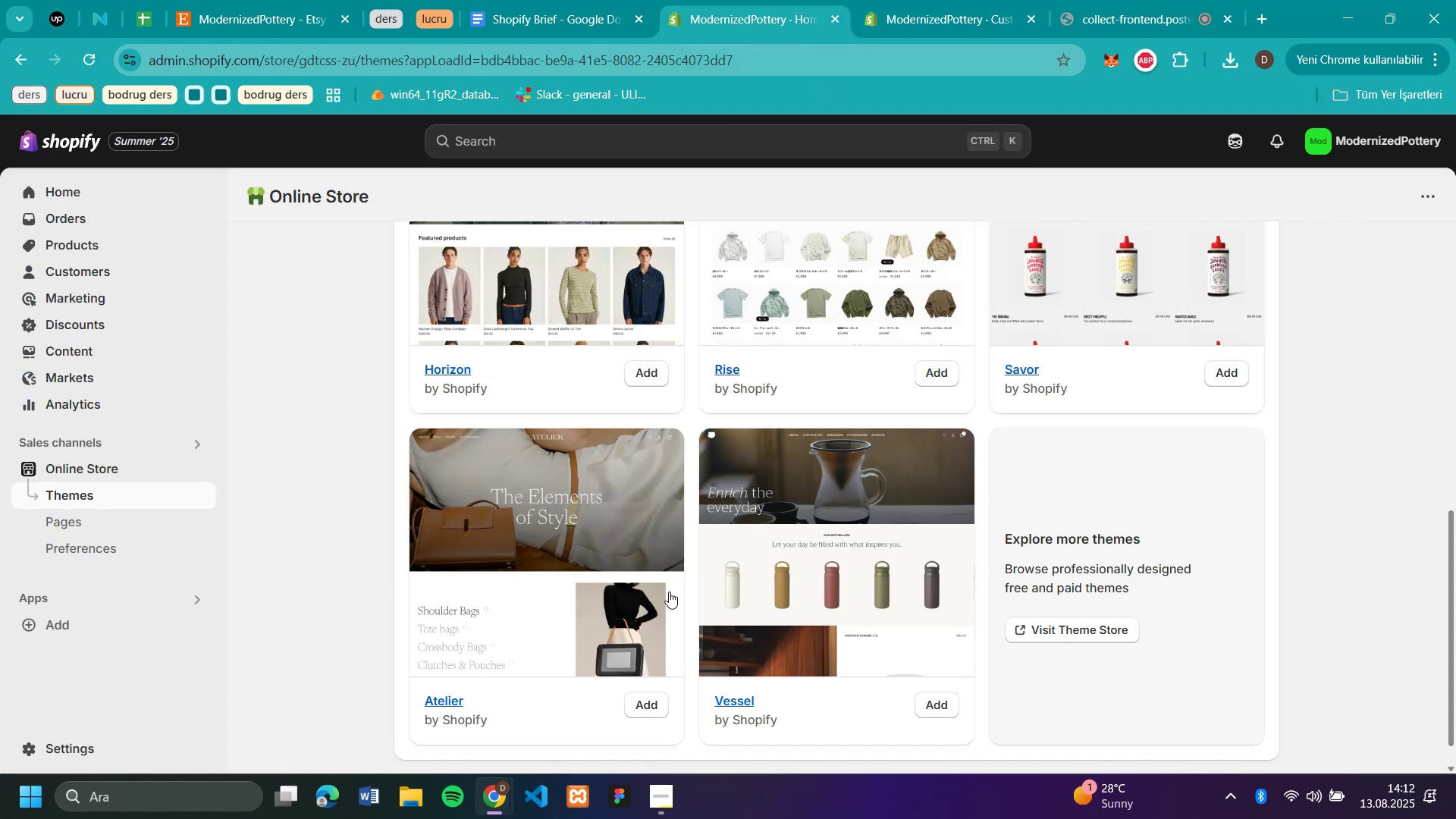 
scroll: coordinate [1047, 611], scroll_direction: up, amount: 3.0
 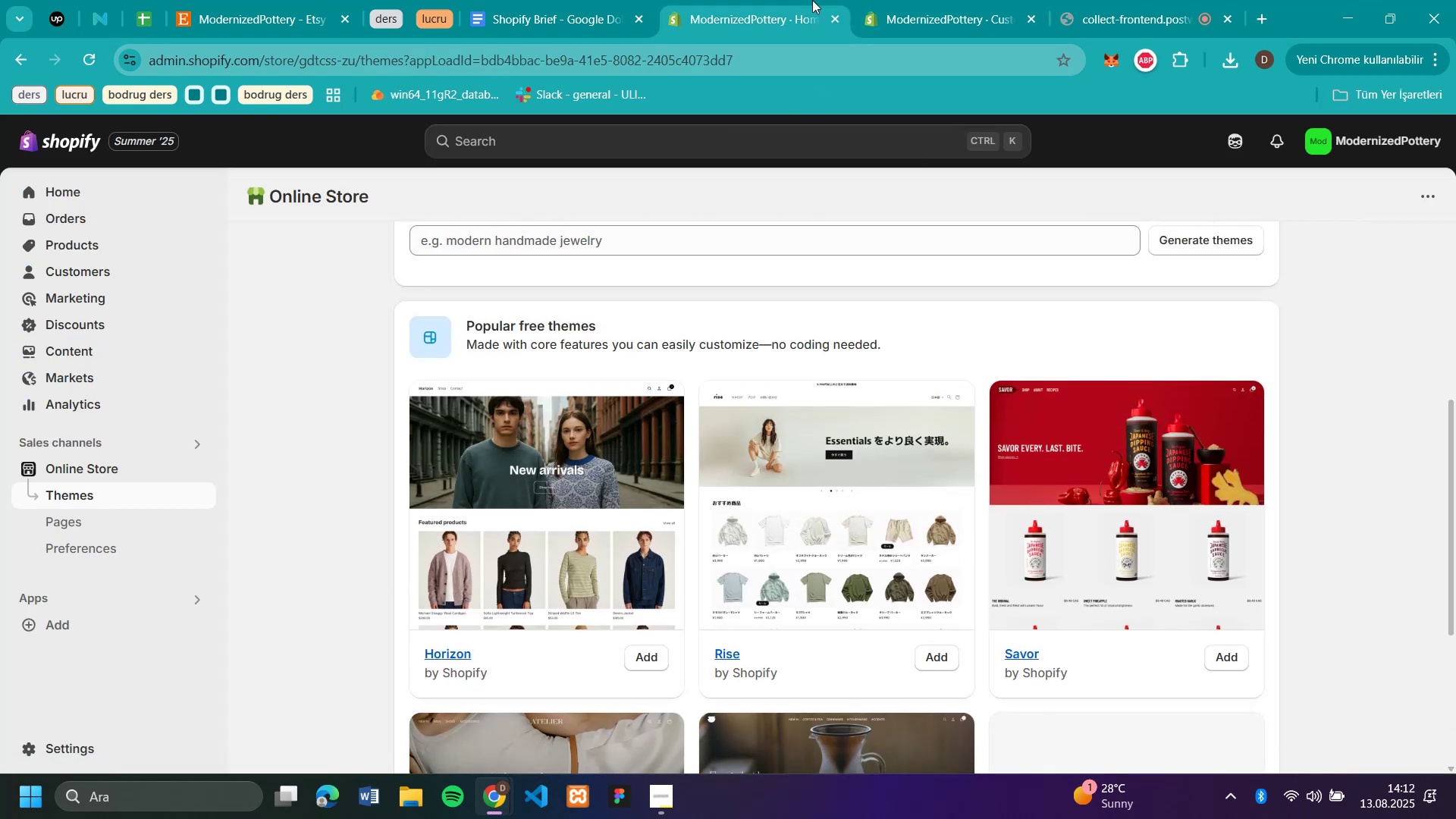 
left_click([959, 13])
 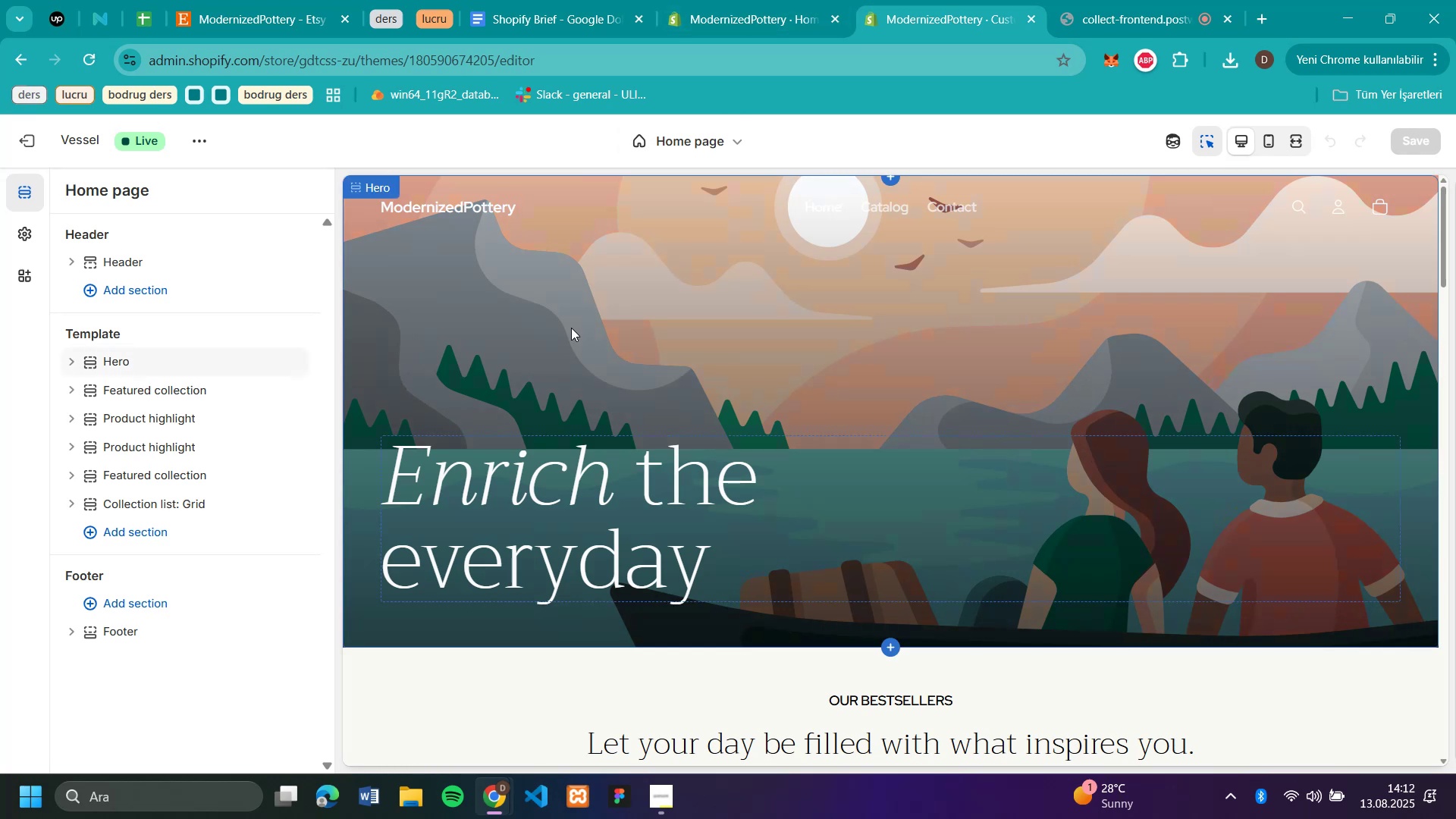 
left_click([571, 328])
 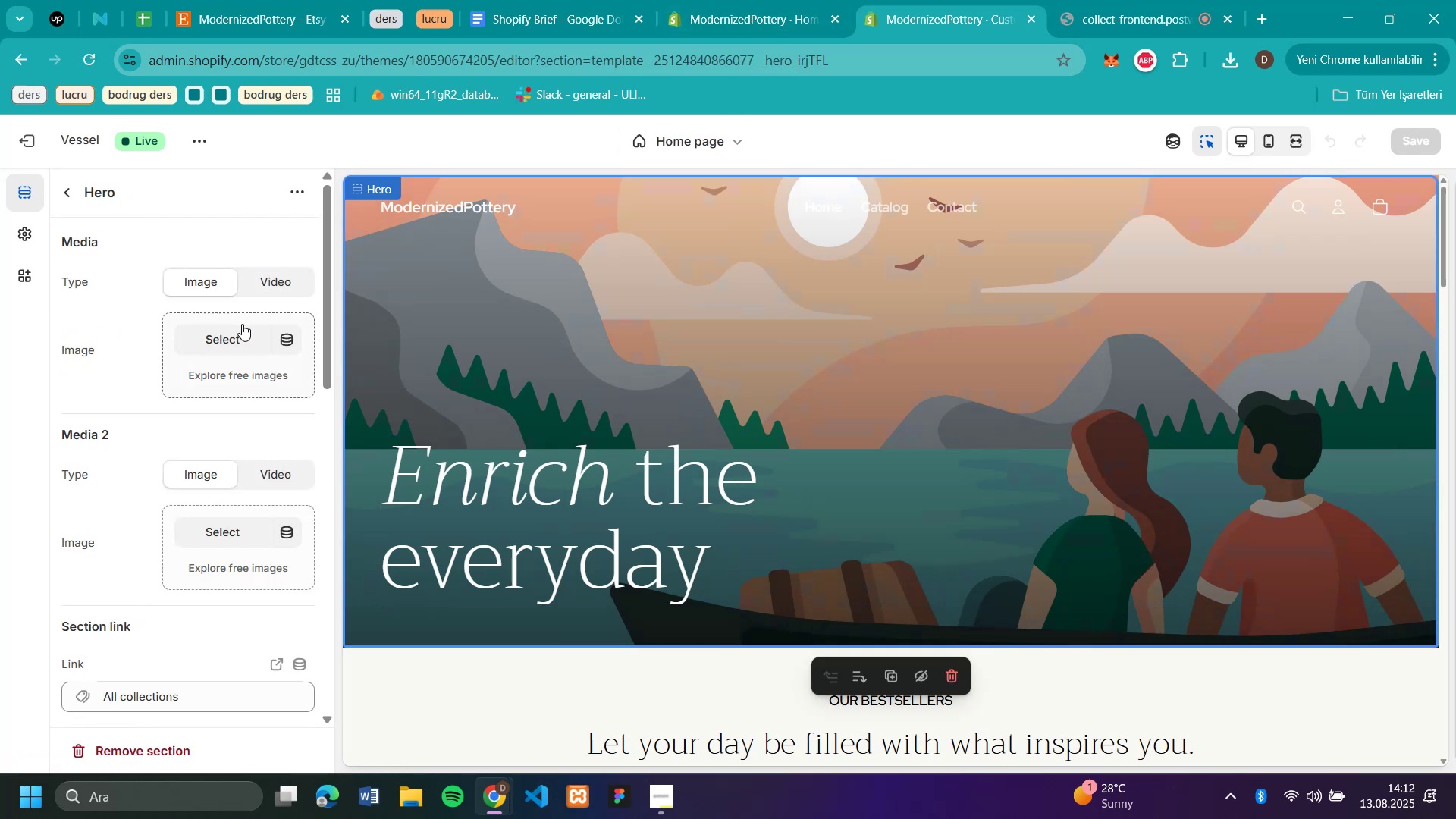 
left_click([242, 324])
 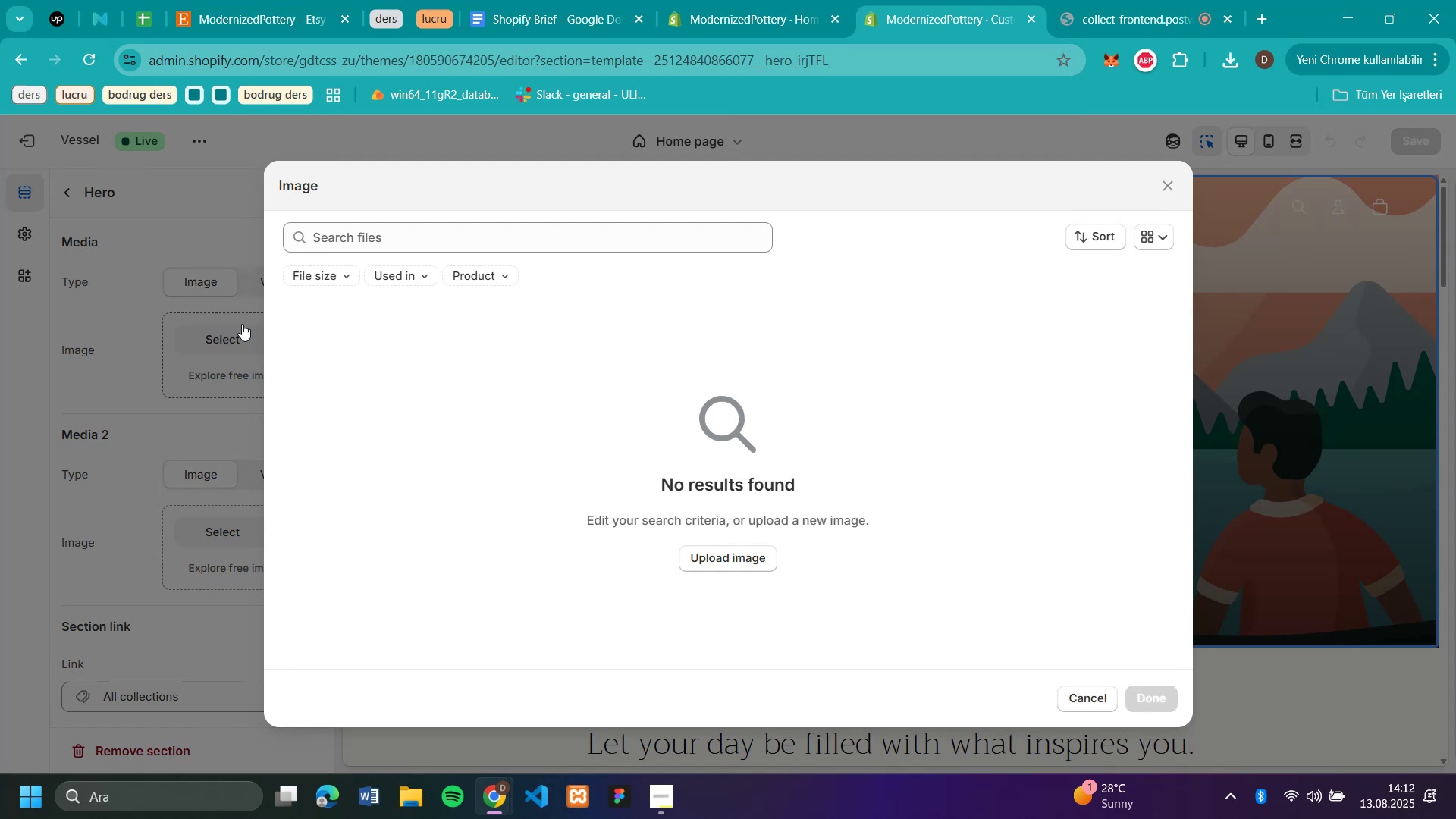 
wait(16.02)
 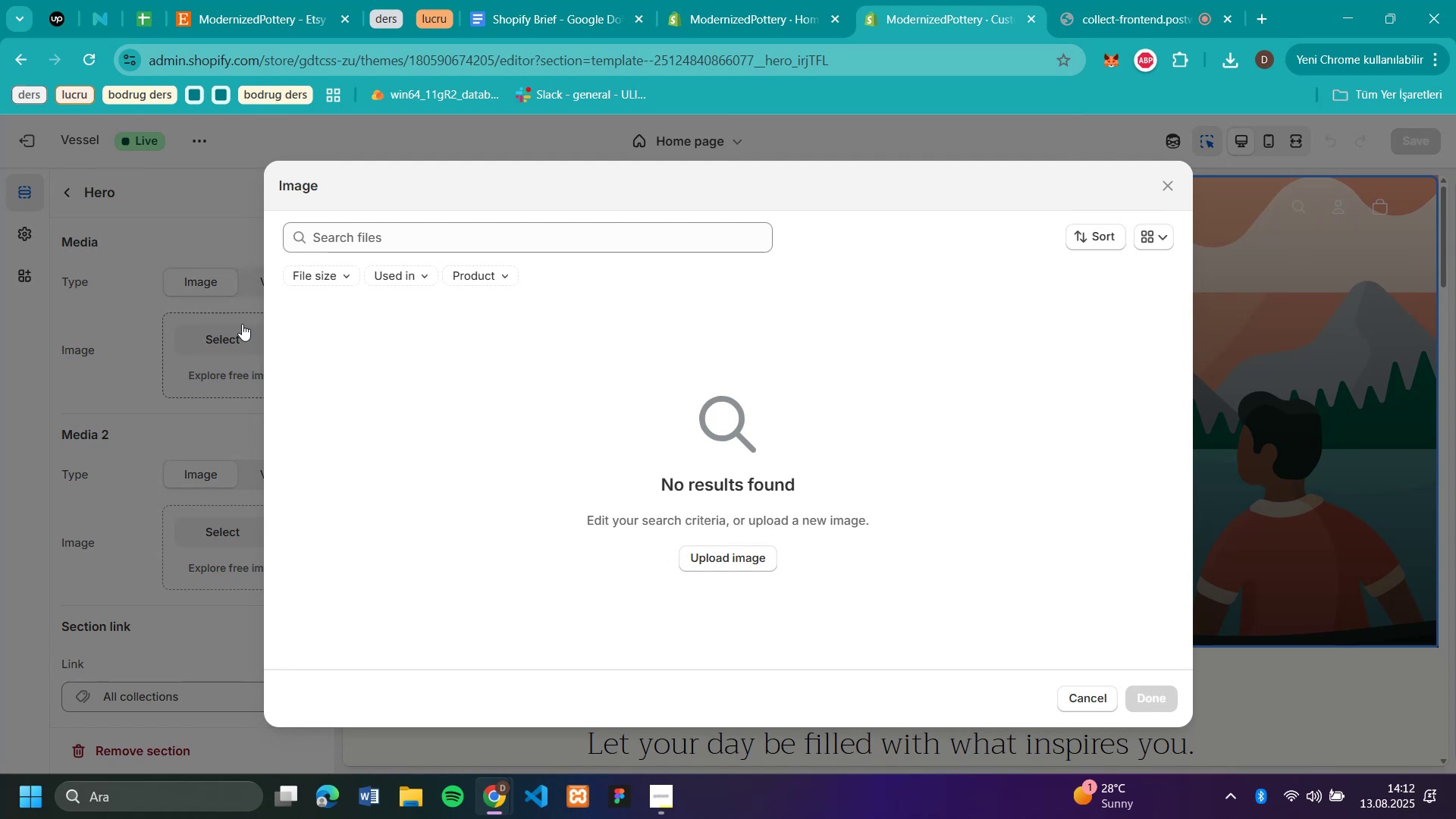 
left_click([1236, 67])
 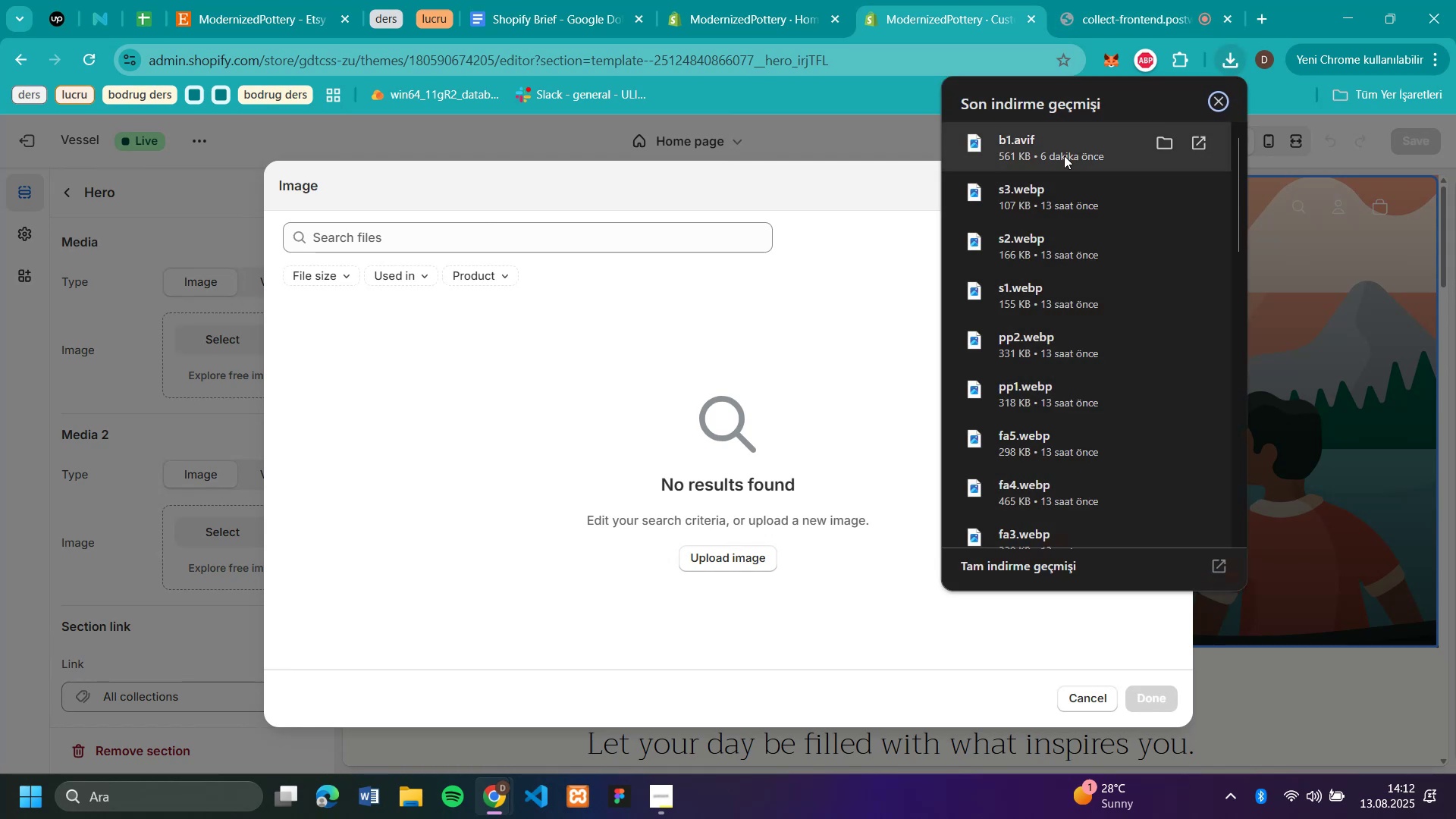 
left_click_drag(start_coordinate=[1059, 154], to_coordinate=[657, 334])
 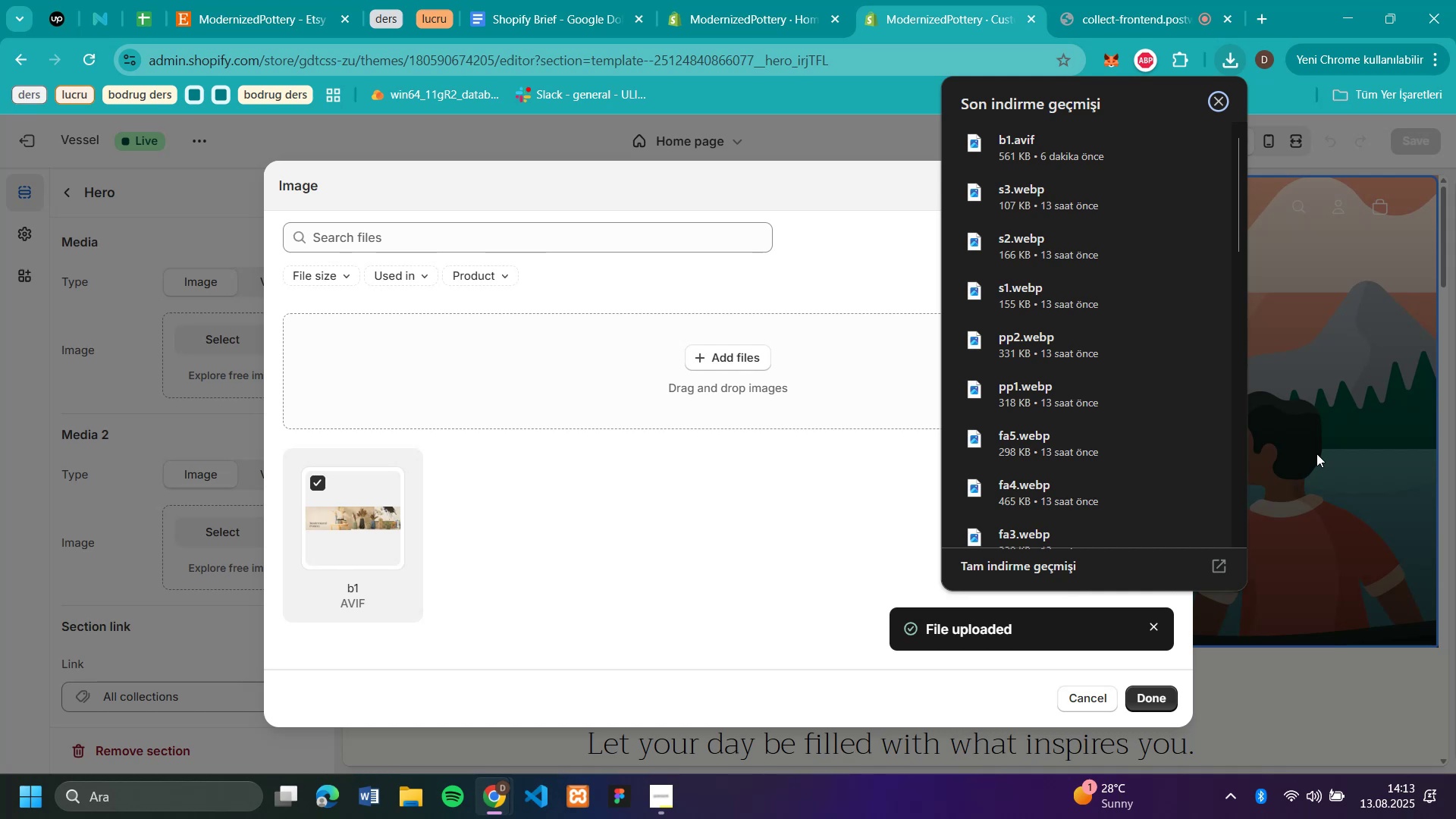 
wait(39.81)
 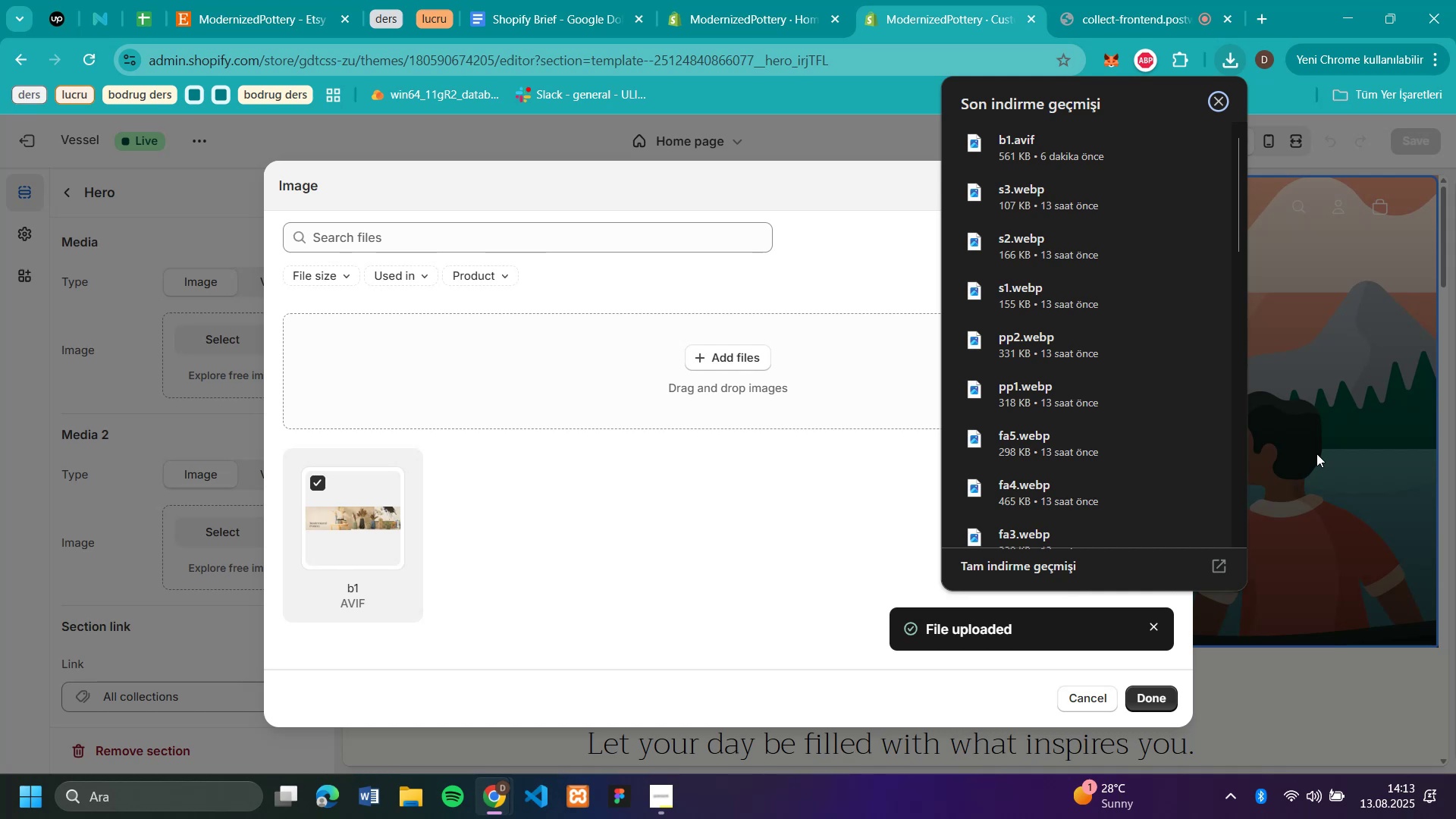 
left_click([1153, 694])
 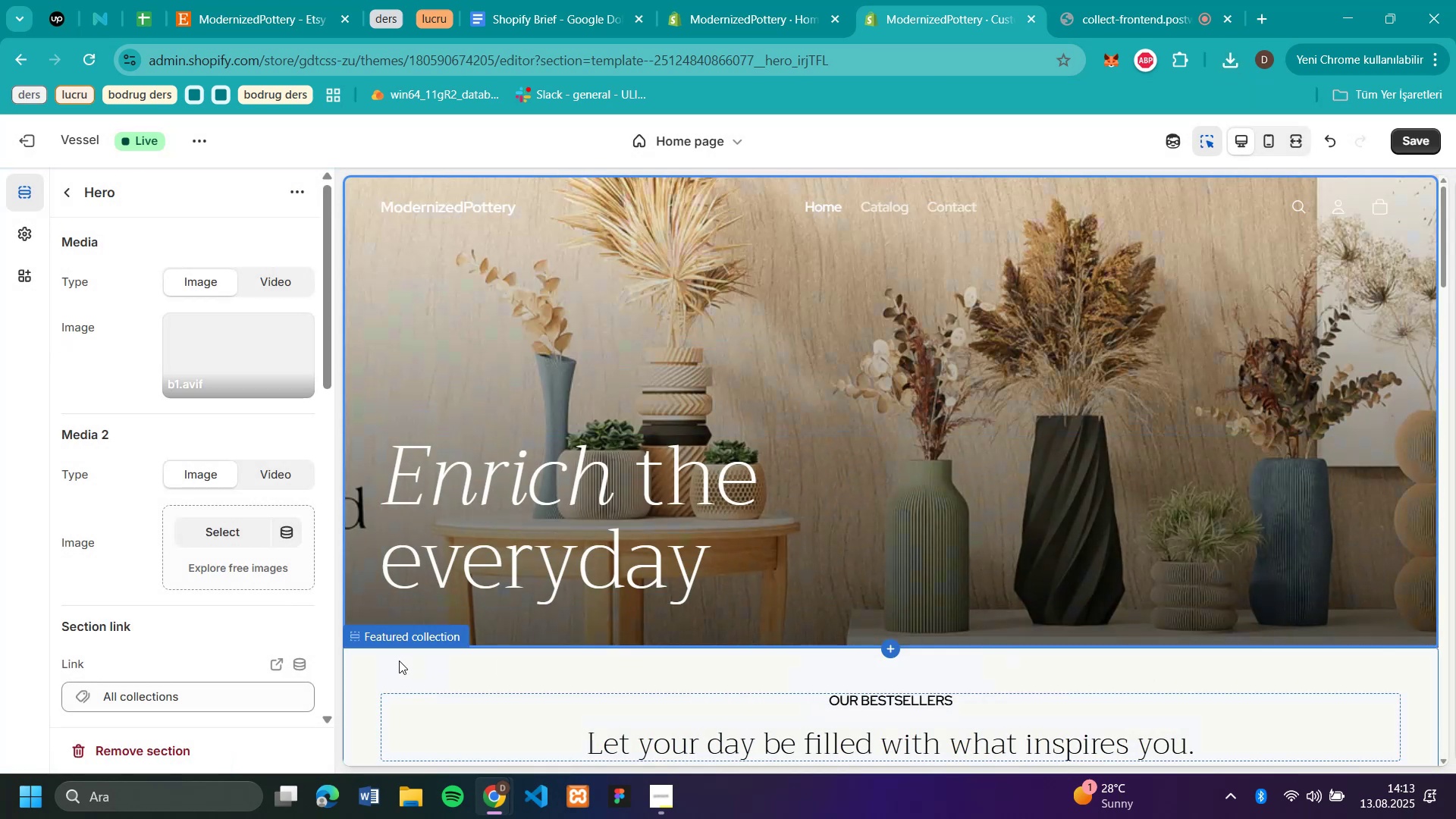 
left_click([296, 20])
 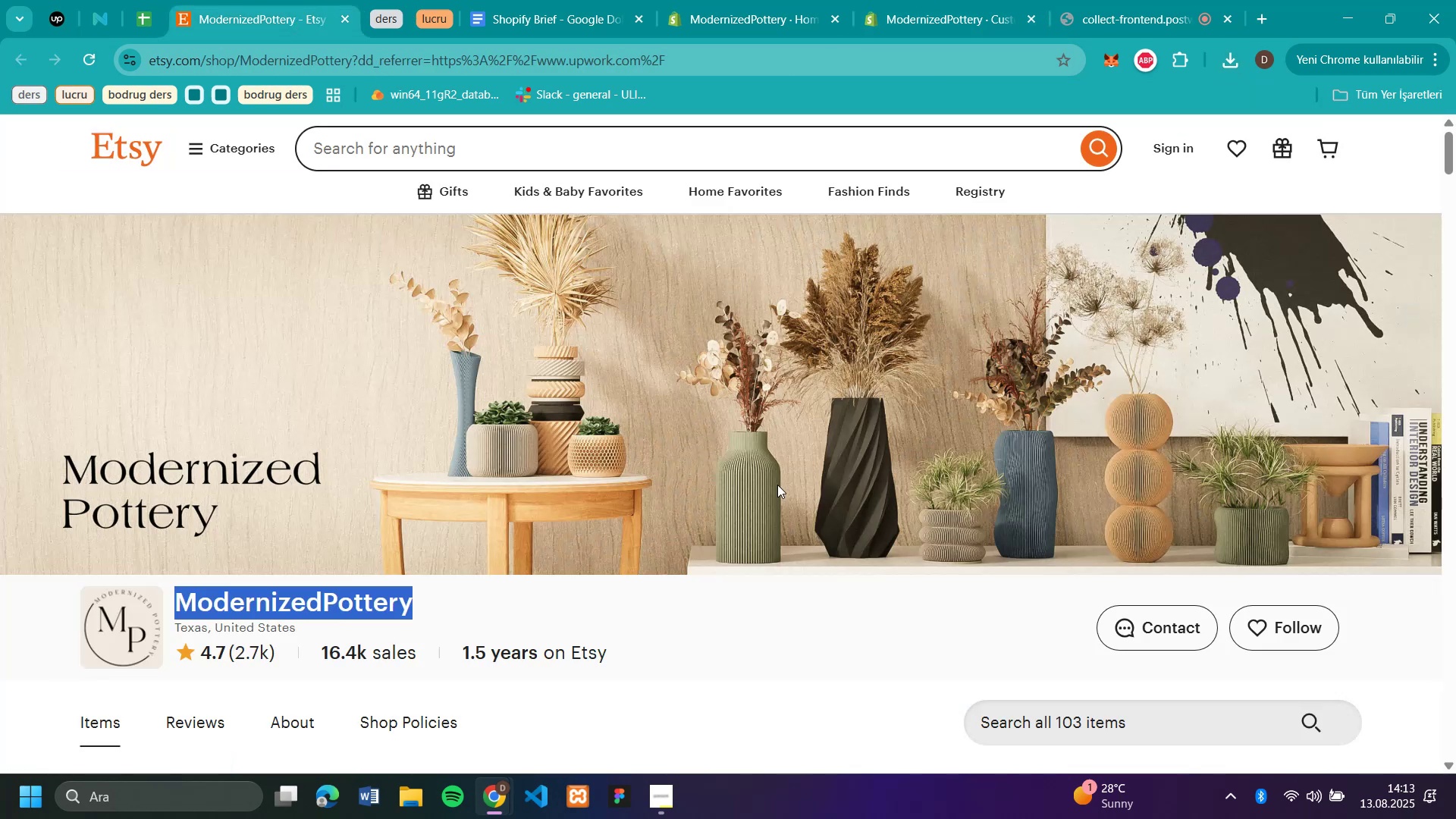 
scroll: coordinate [777, 485], scroll_direction: down, amount: 4.0
 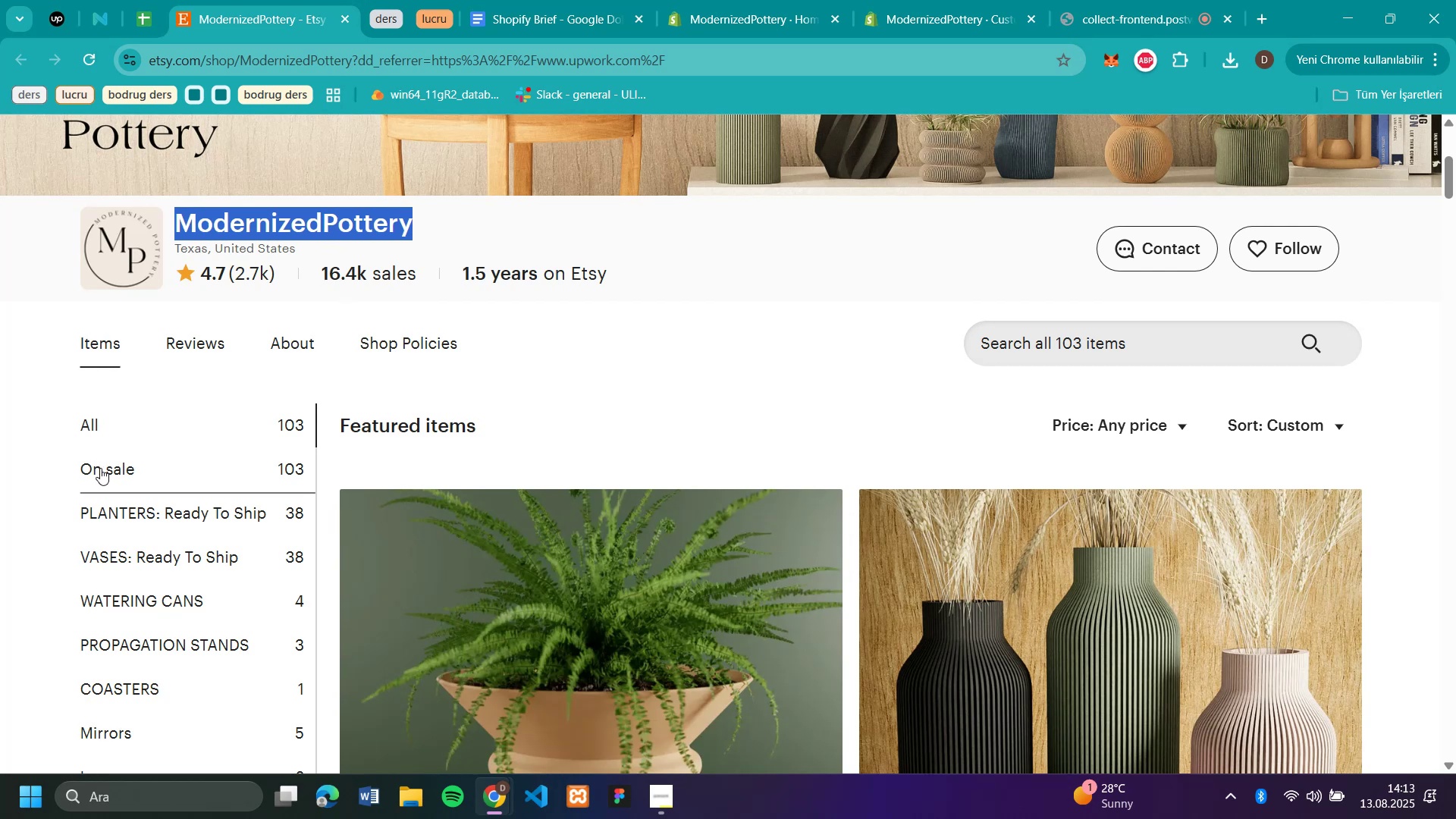 
left_click([97, 419])
 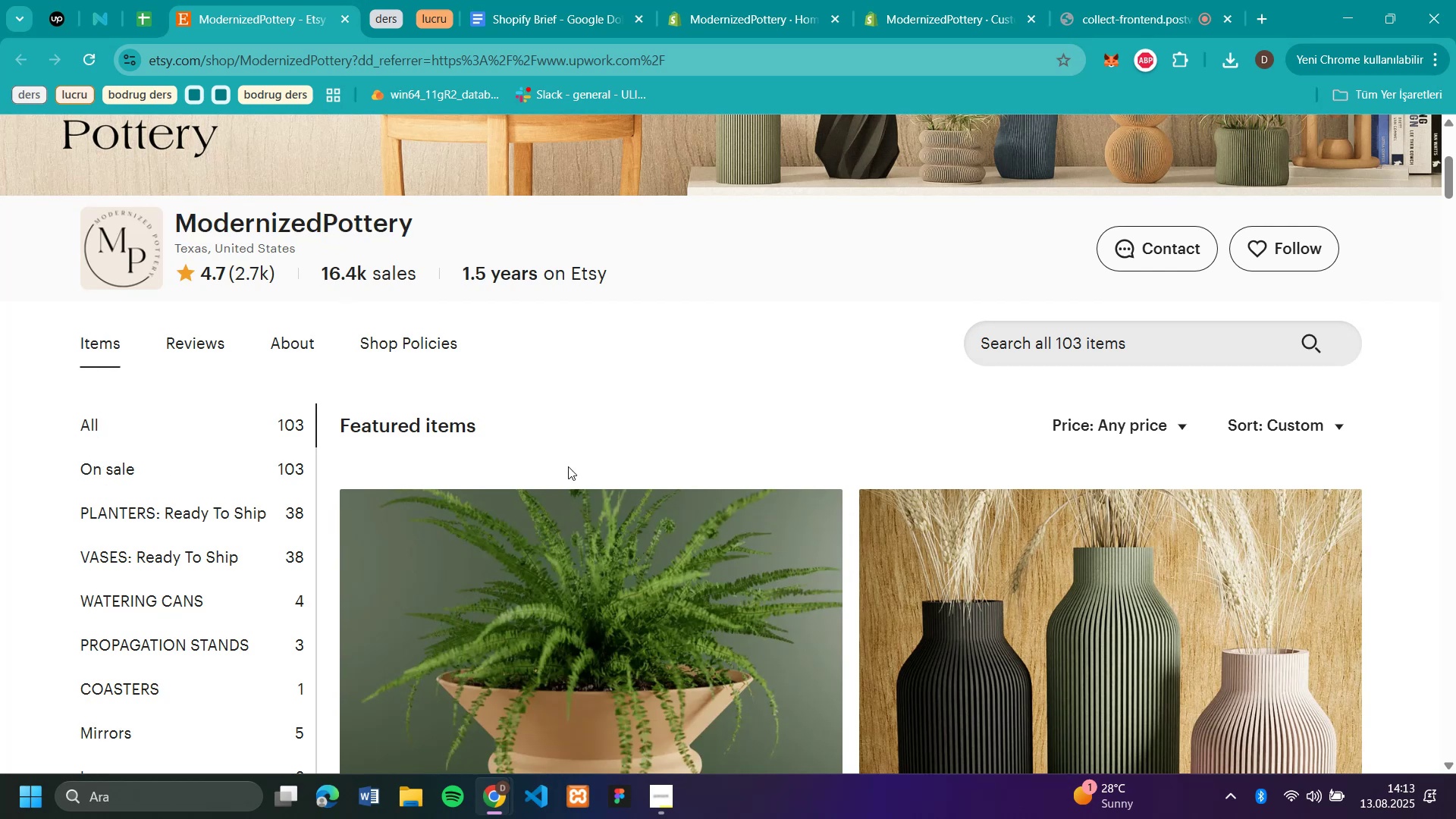 
scroll: coordinate [824, 472], scroll_direction: down, amount: 18.0
 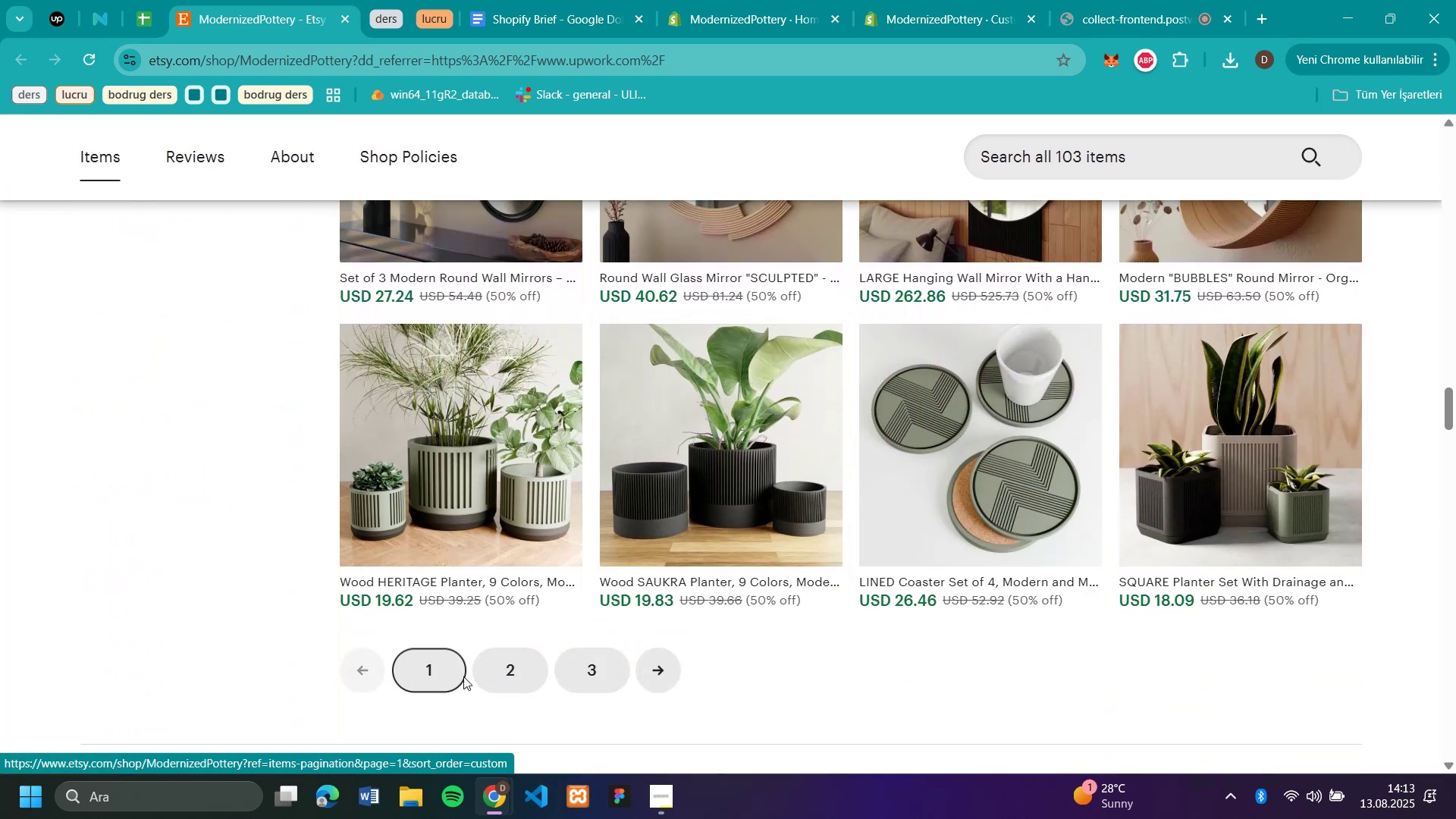 
left_click([505, 673])
 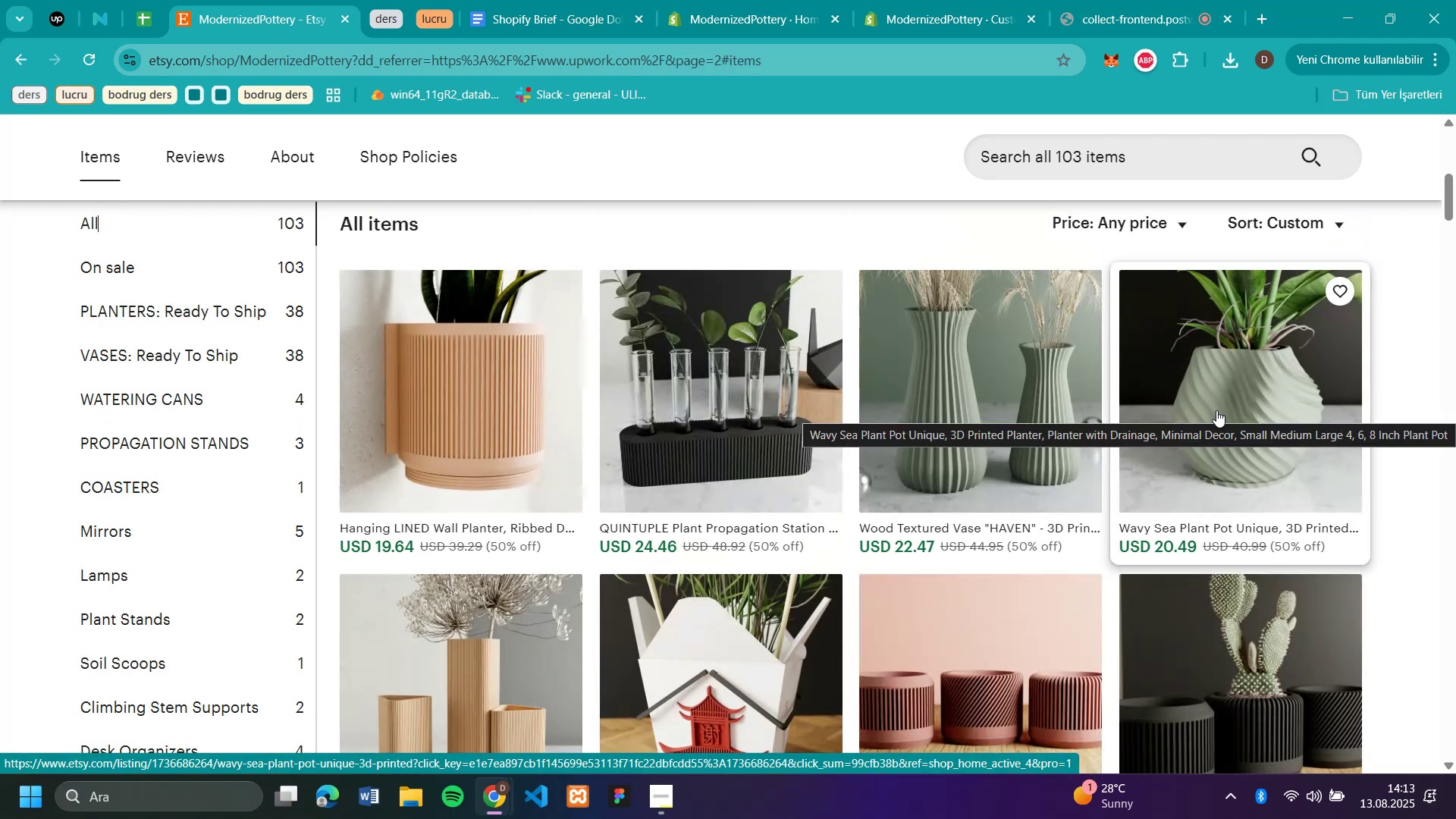 
scroll: coordinate [1216, 410], scroll_direction: down, amount: 13.0
 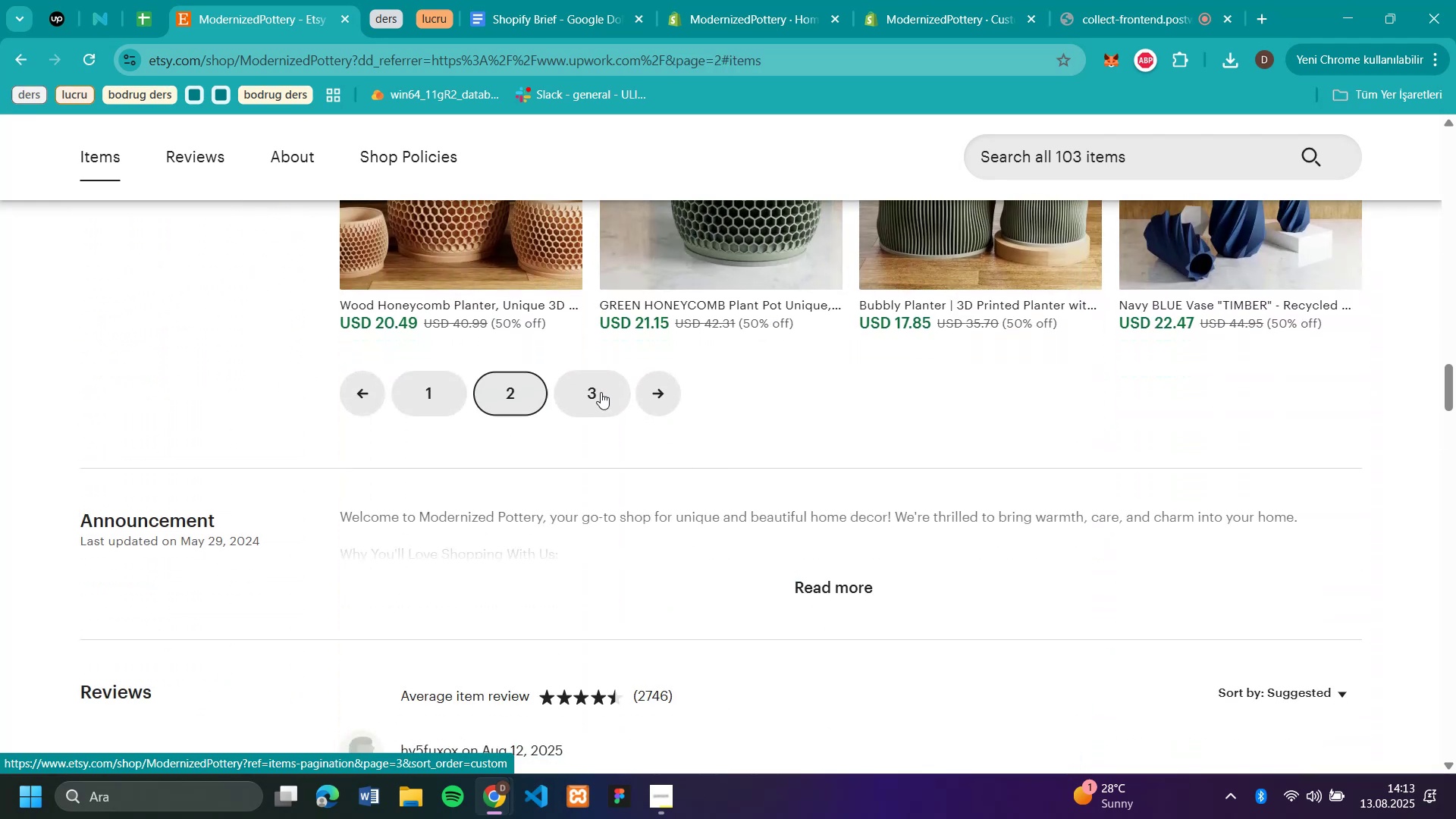 
left_click([610, 387])
 